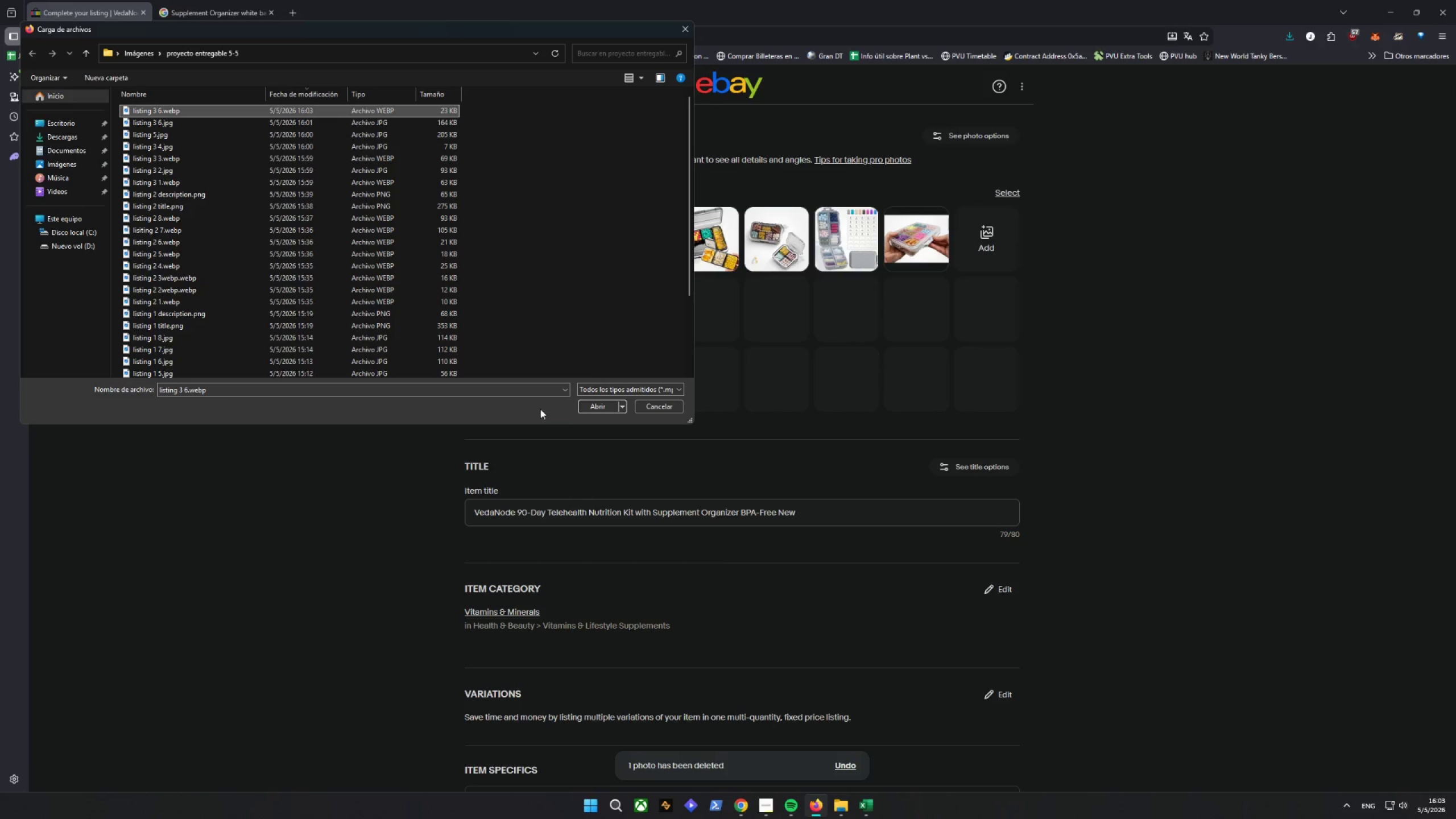 
left_click([588, 410])
 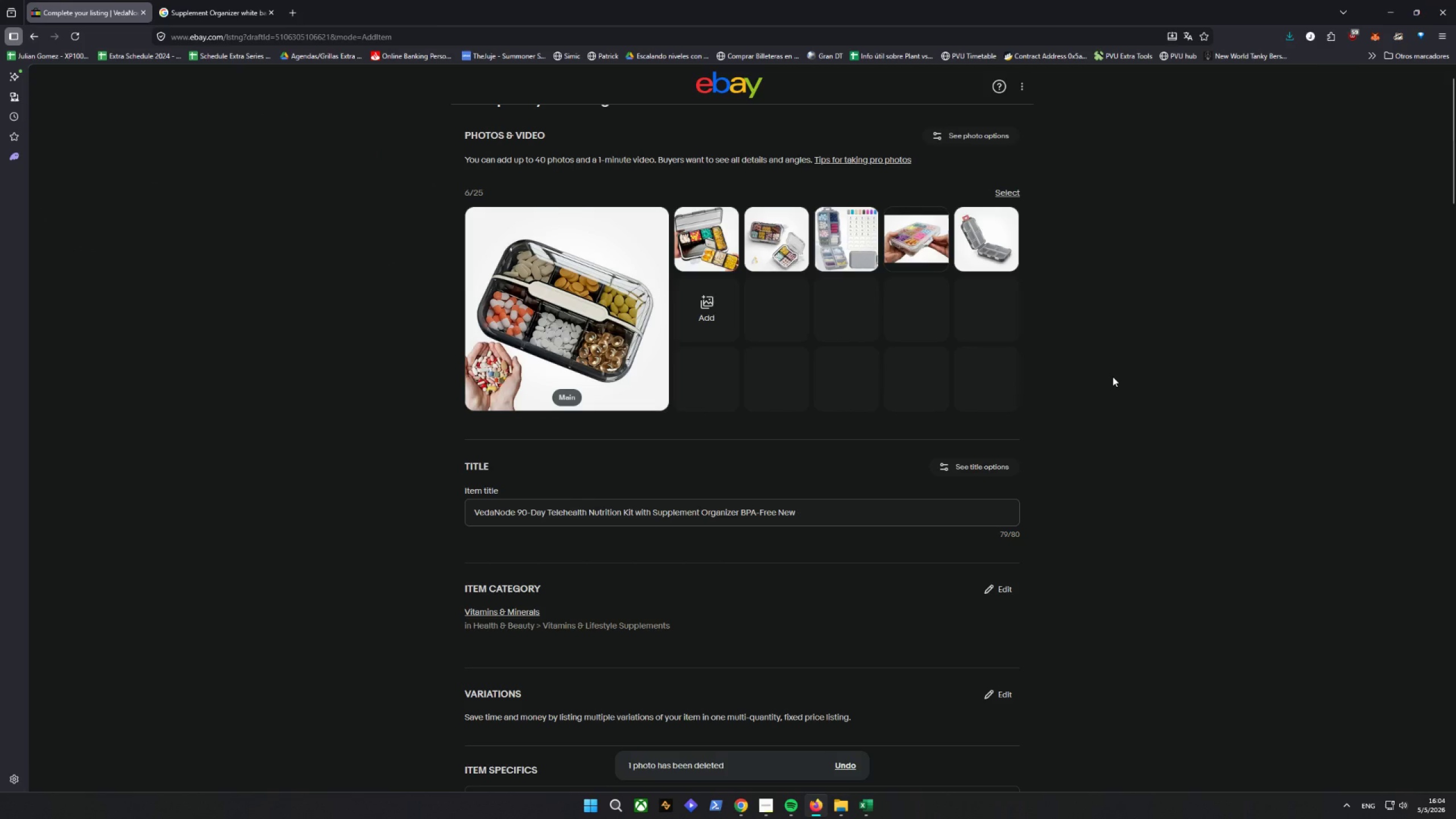 
wait(5.52)
 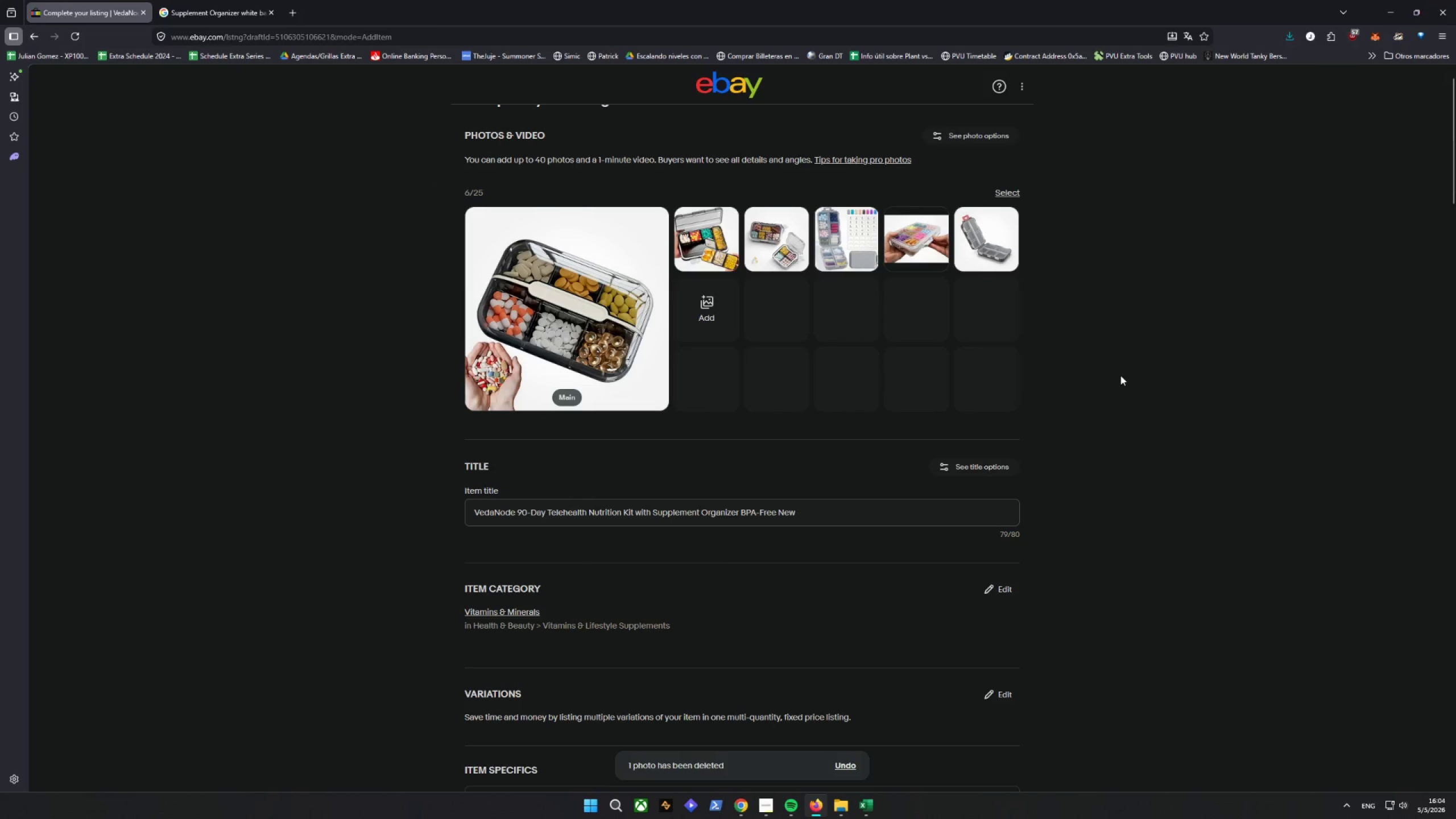 
scroll: coordinate [1145, 439], scroll_direction: up, amount: 1.0
 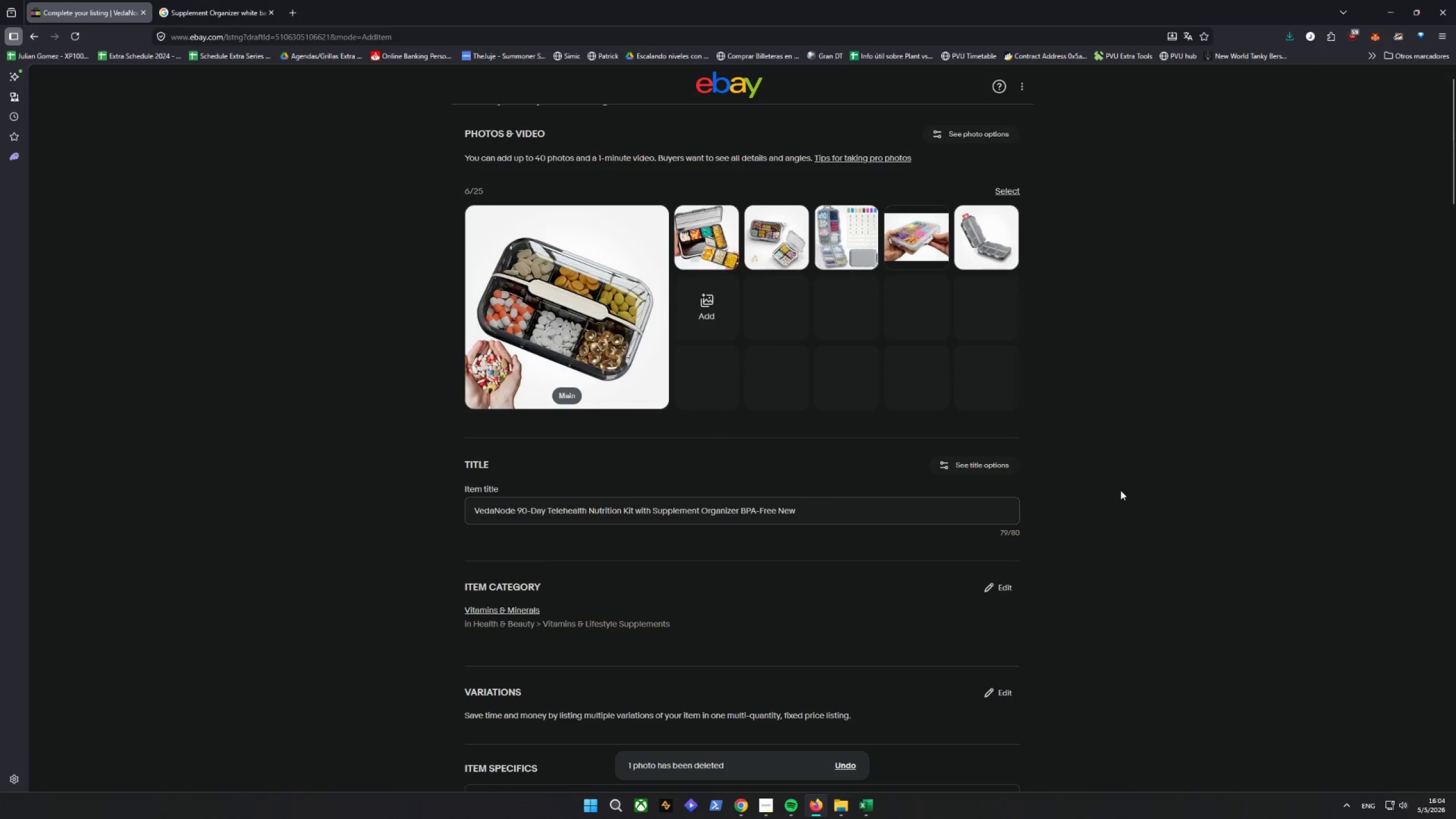 
scroll: coordinate [914, 618], scroll_direction: down, amount: 59.0
 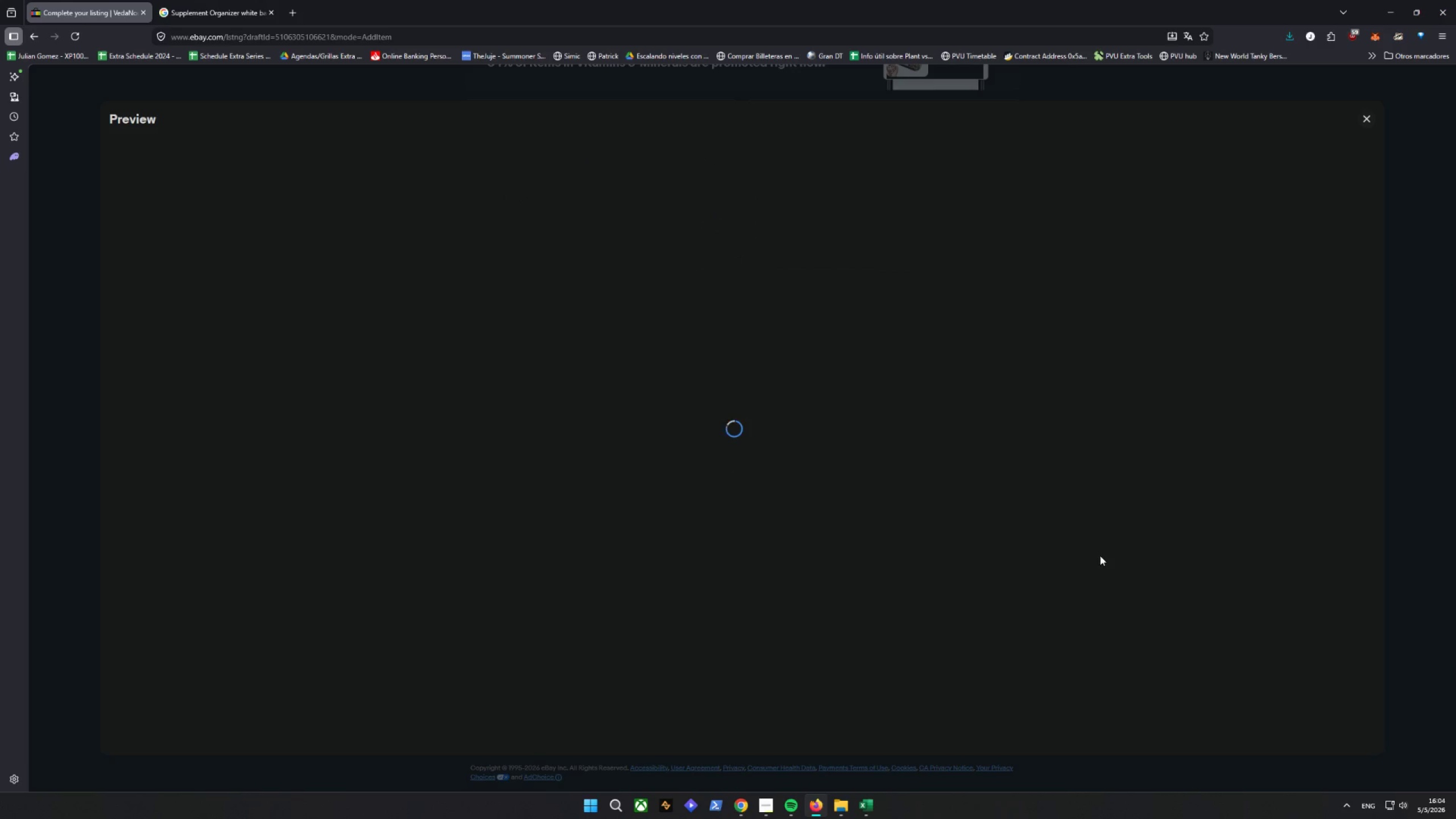 
mouse_move([1099, 528])
 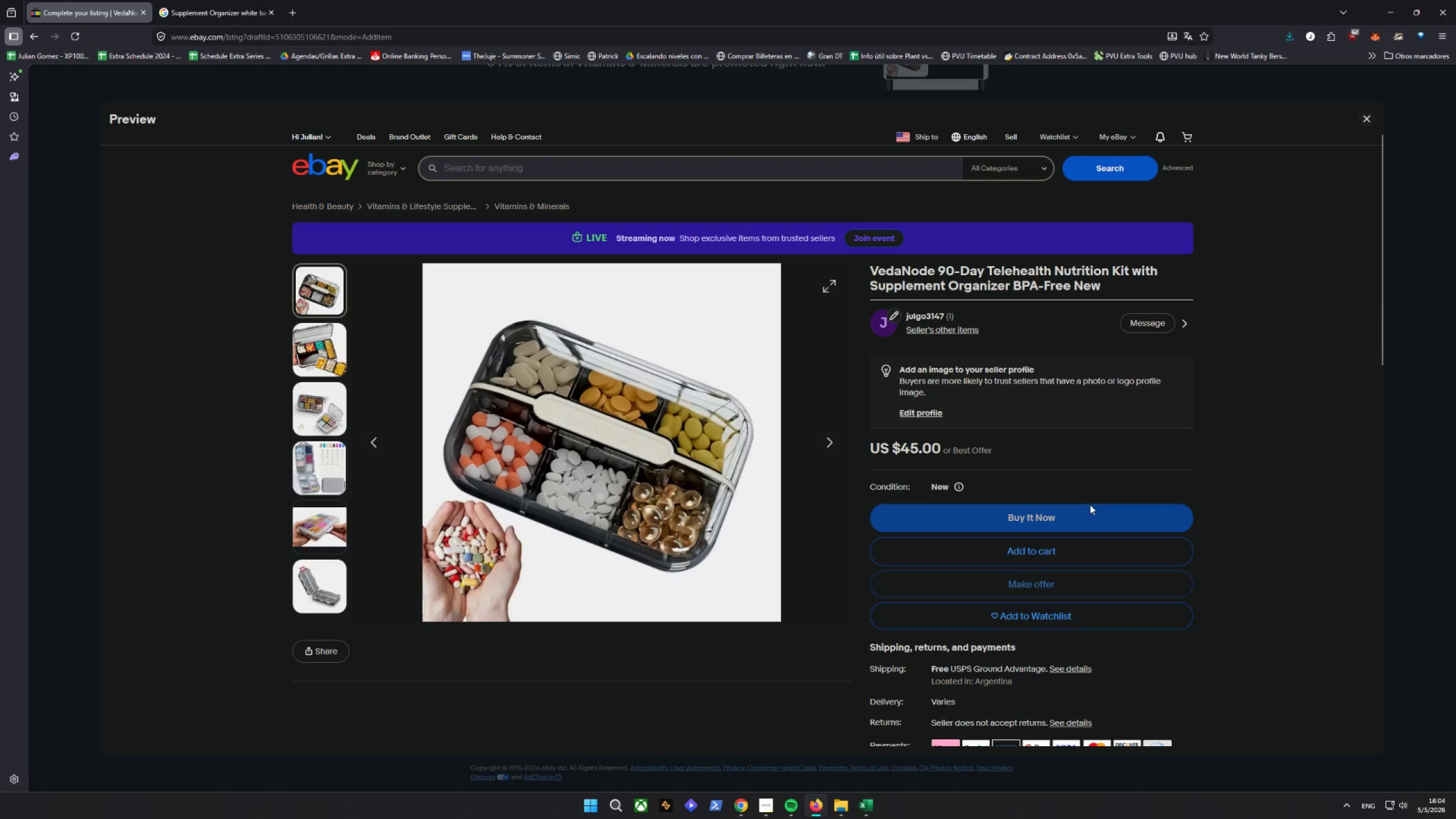 
wait(6.58)
 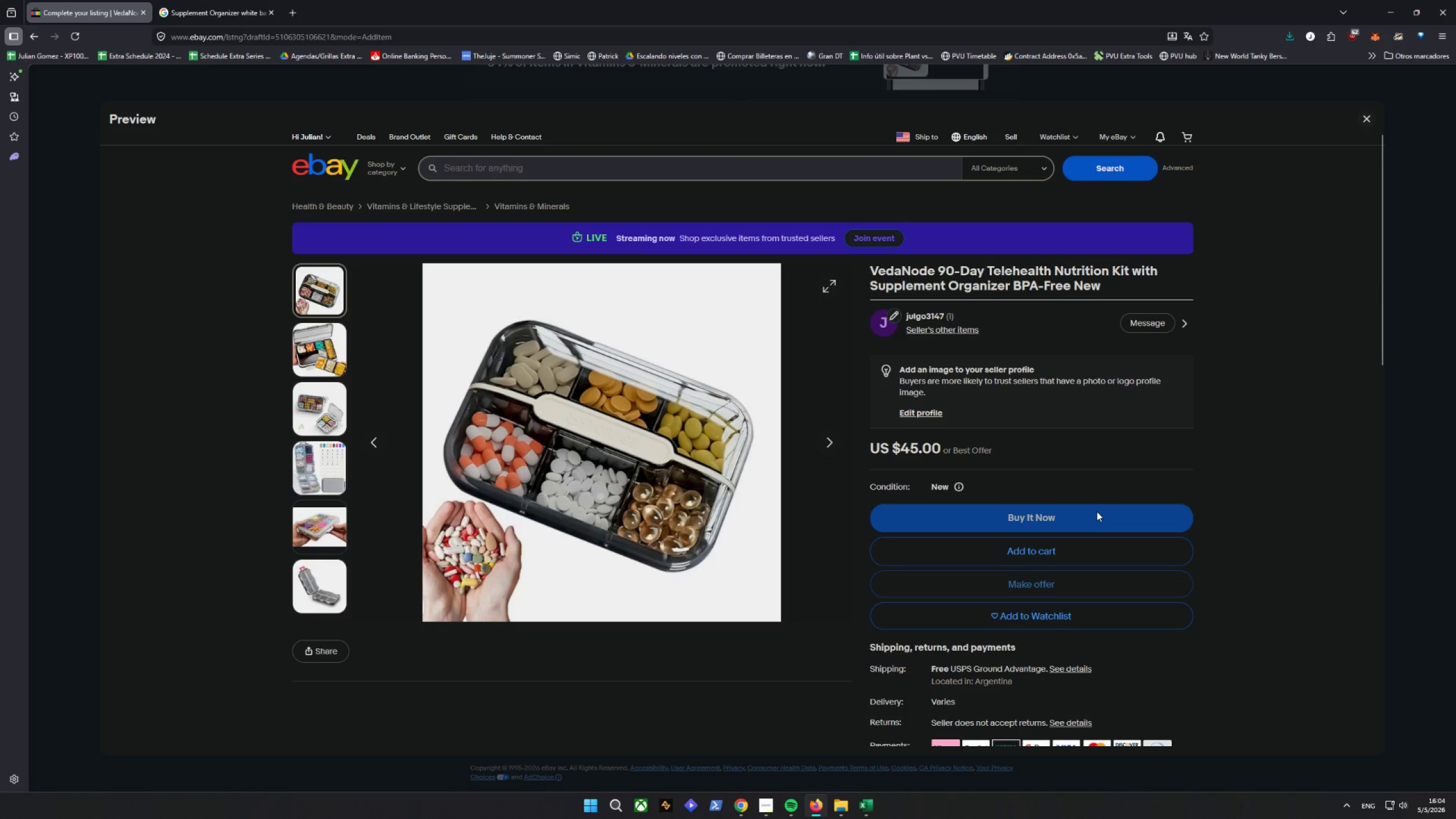 
double_click([833, 445])
 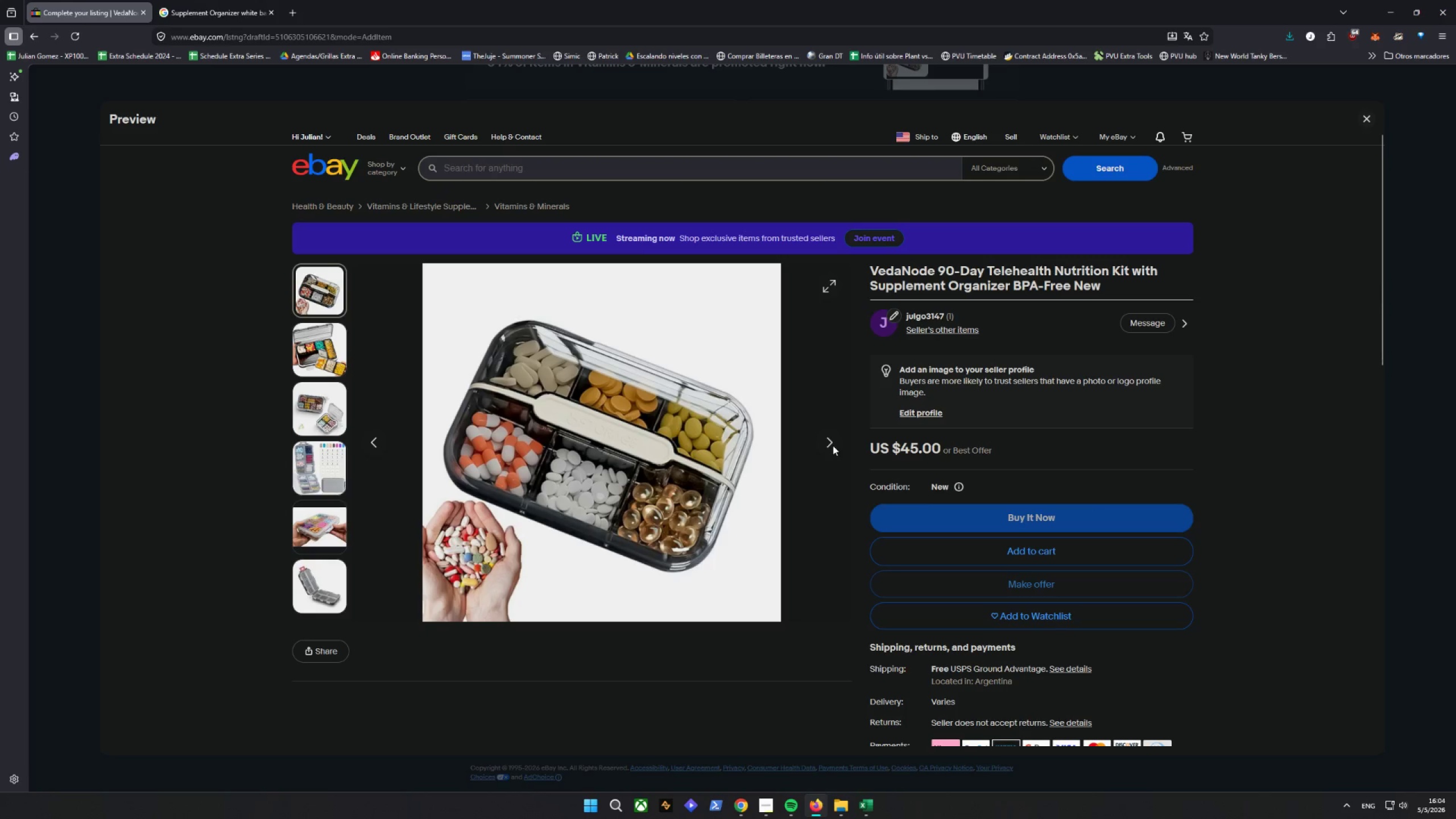 
triple_click([833, 445])
 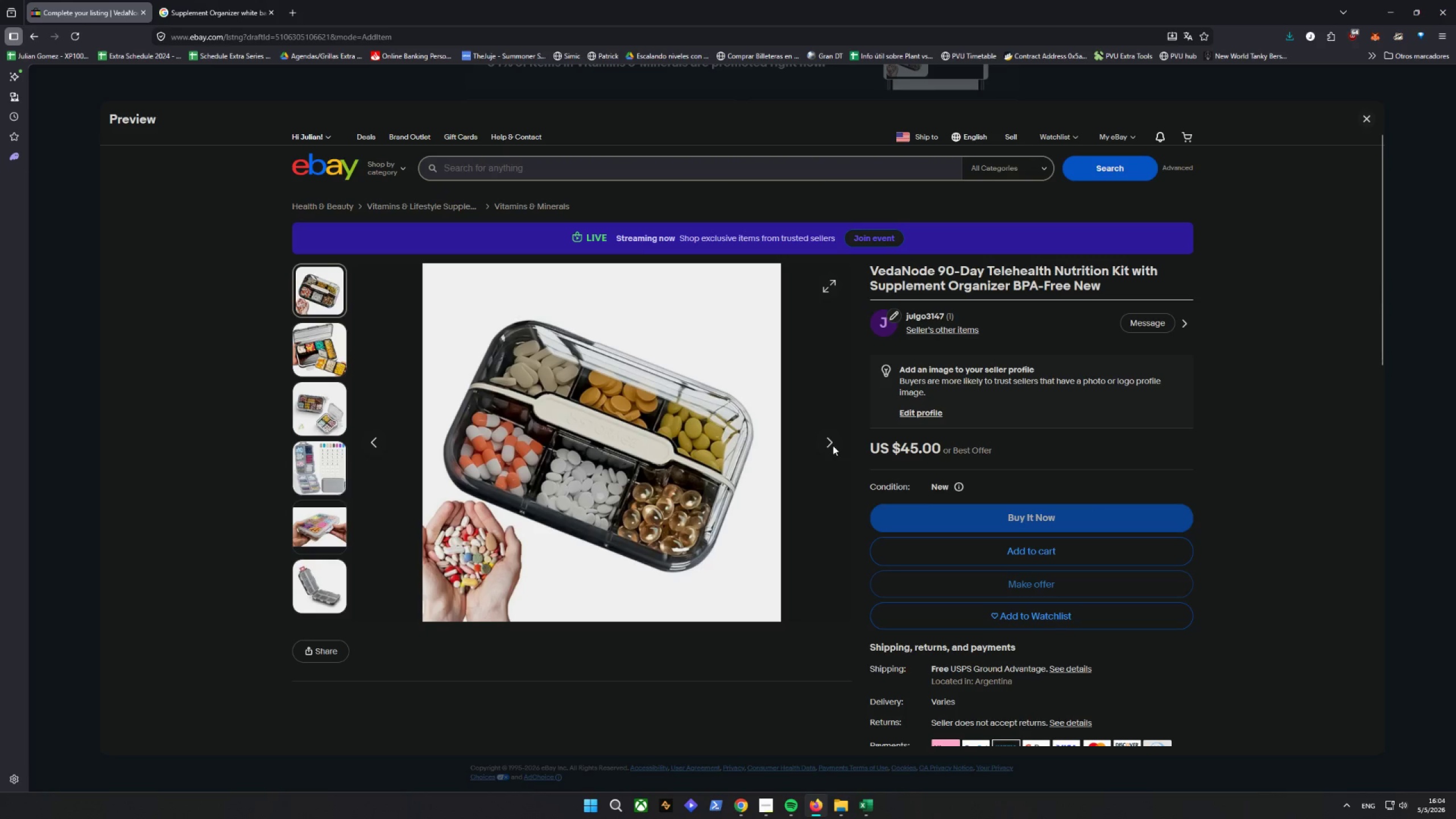 
triple_click([833, 445])
 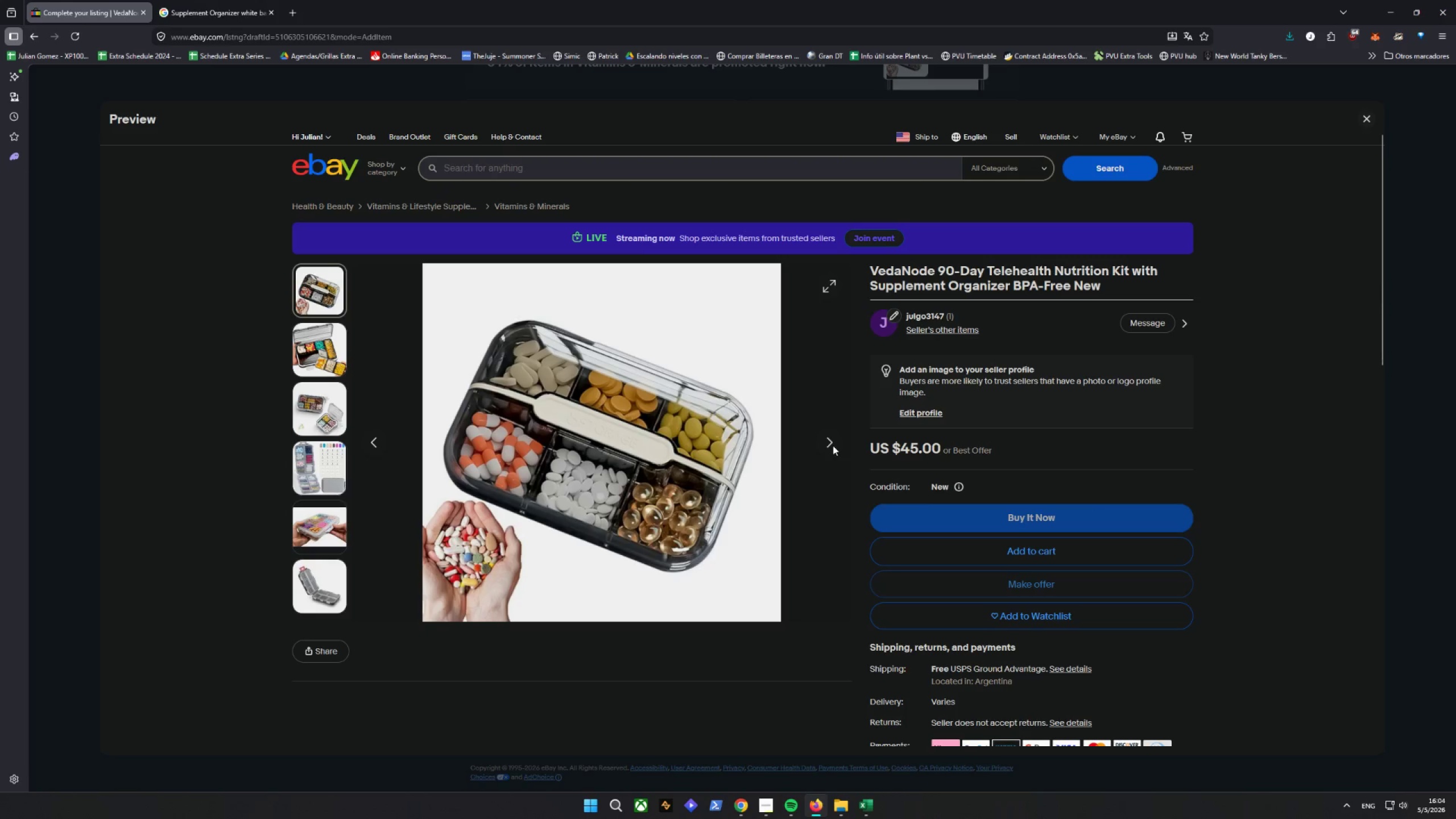 
triple_click([833, 445])
 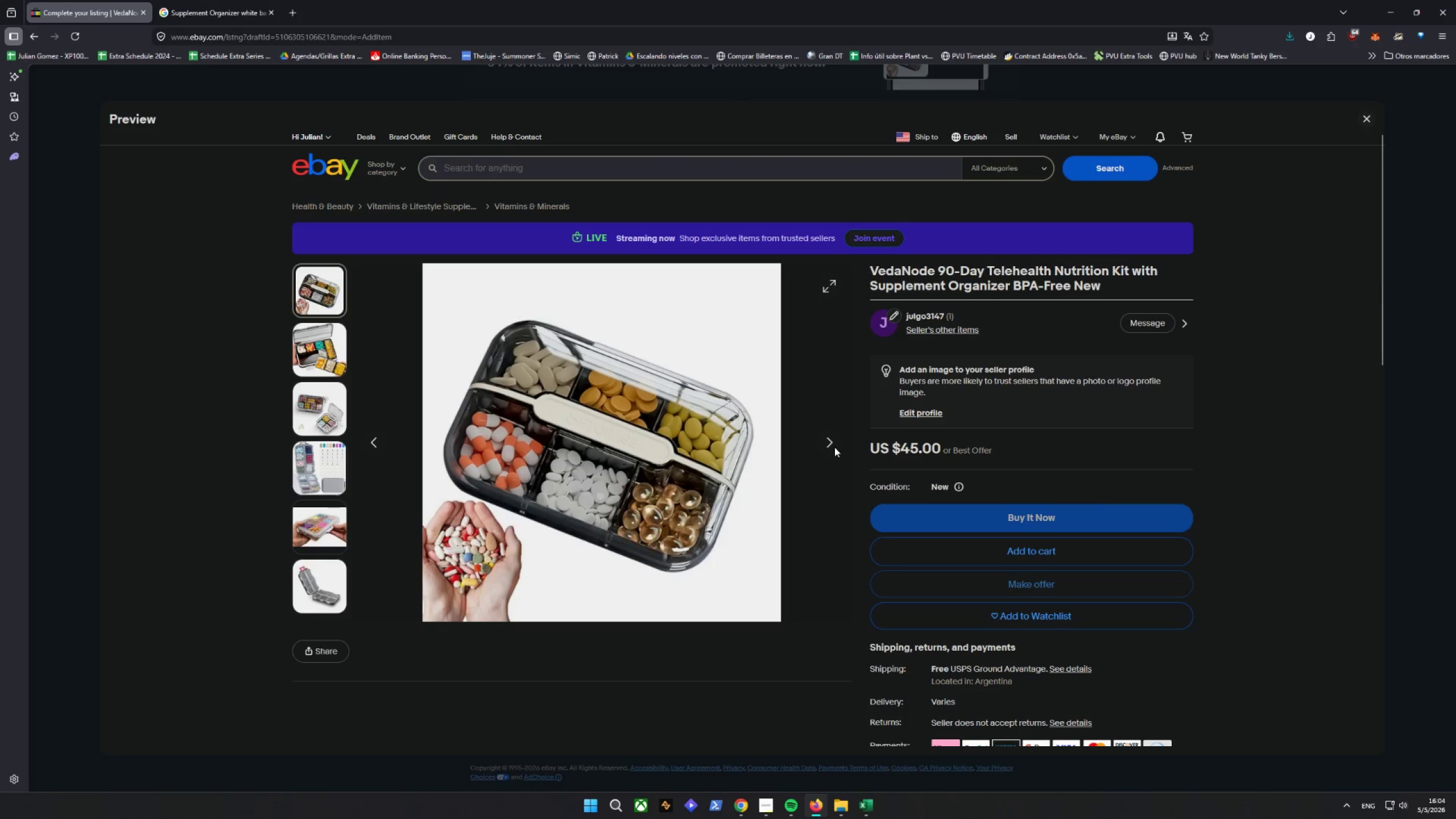 
scroll: coordinate [835, 447], scroll_direction: down, amount: 22.0
 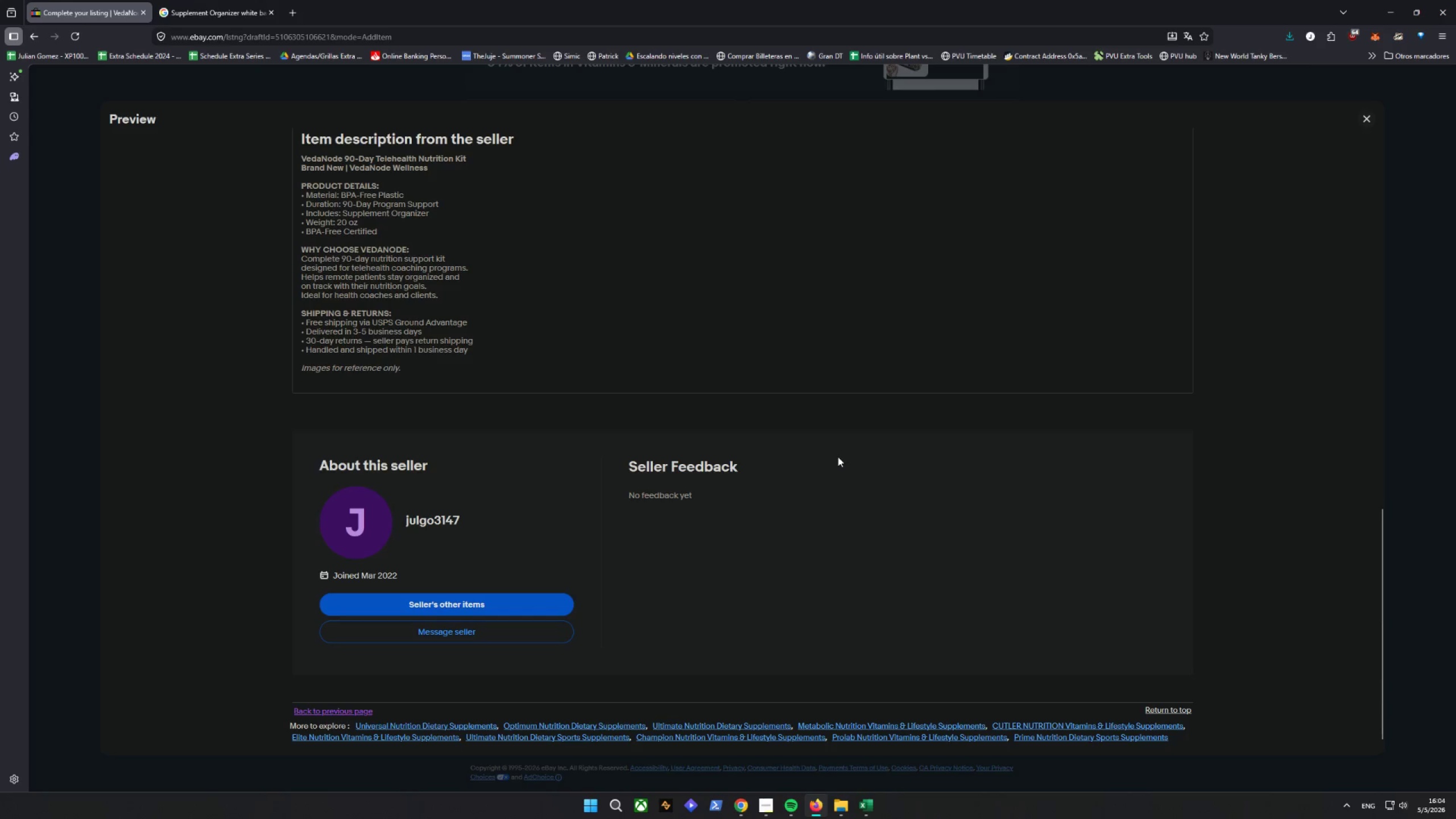 
scroll: coordinate [845, 475], scroll_direction: up, amount: 20.0
 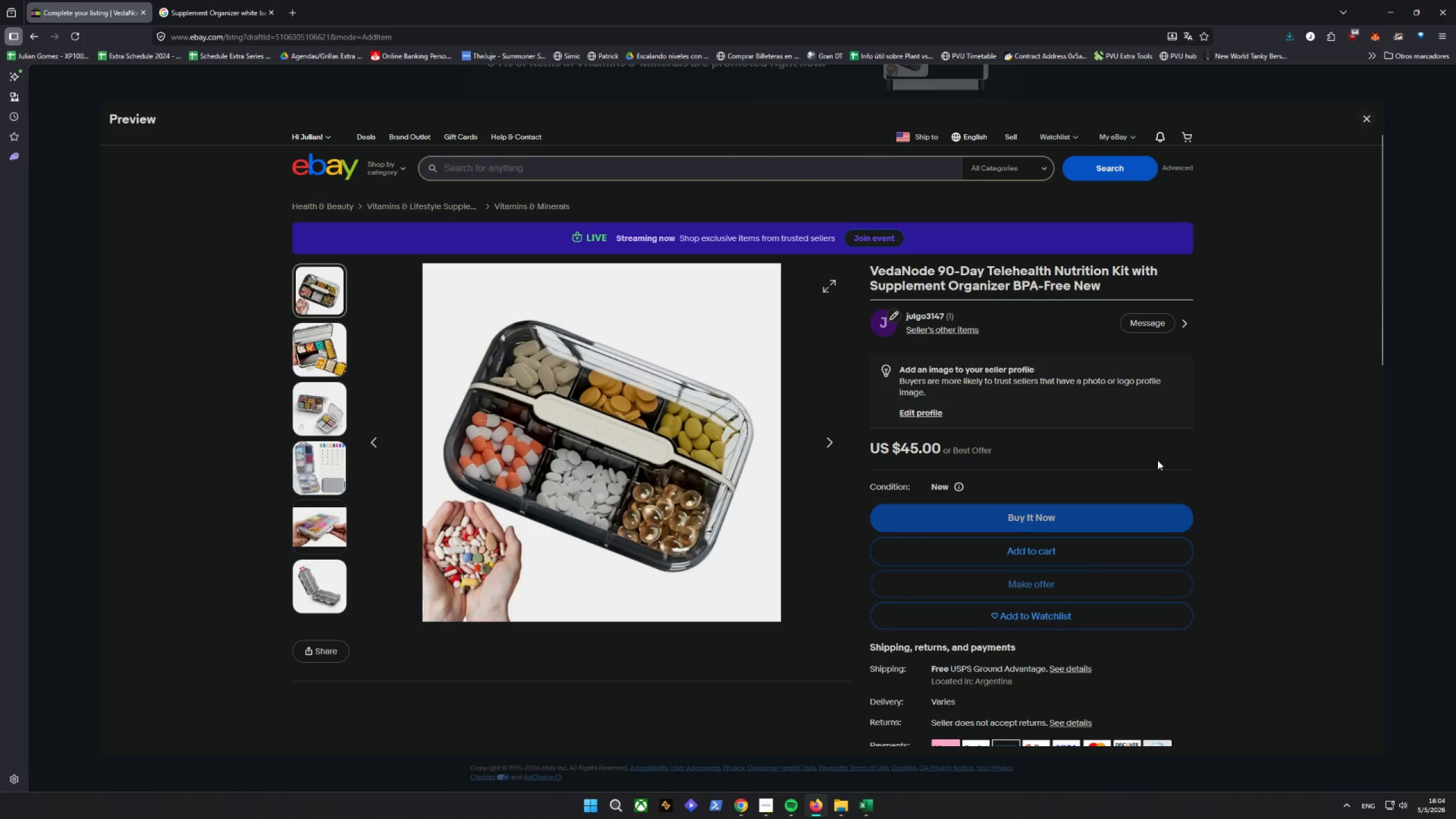 
key(Control+Shift+C)
 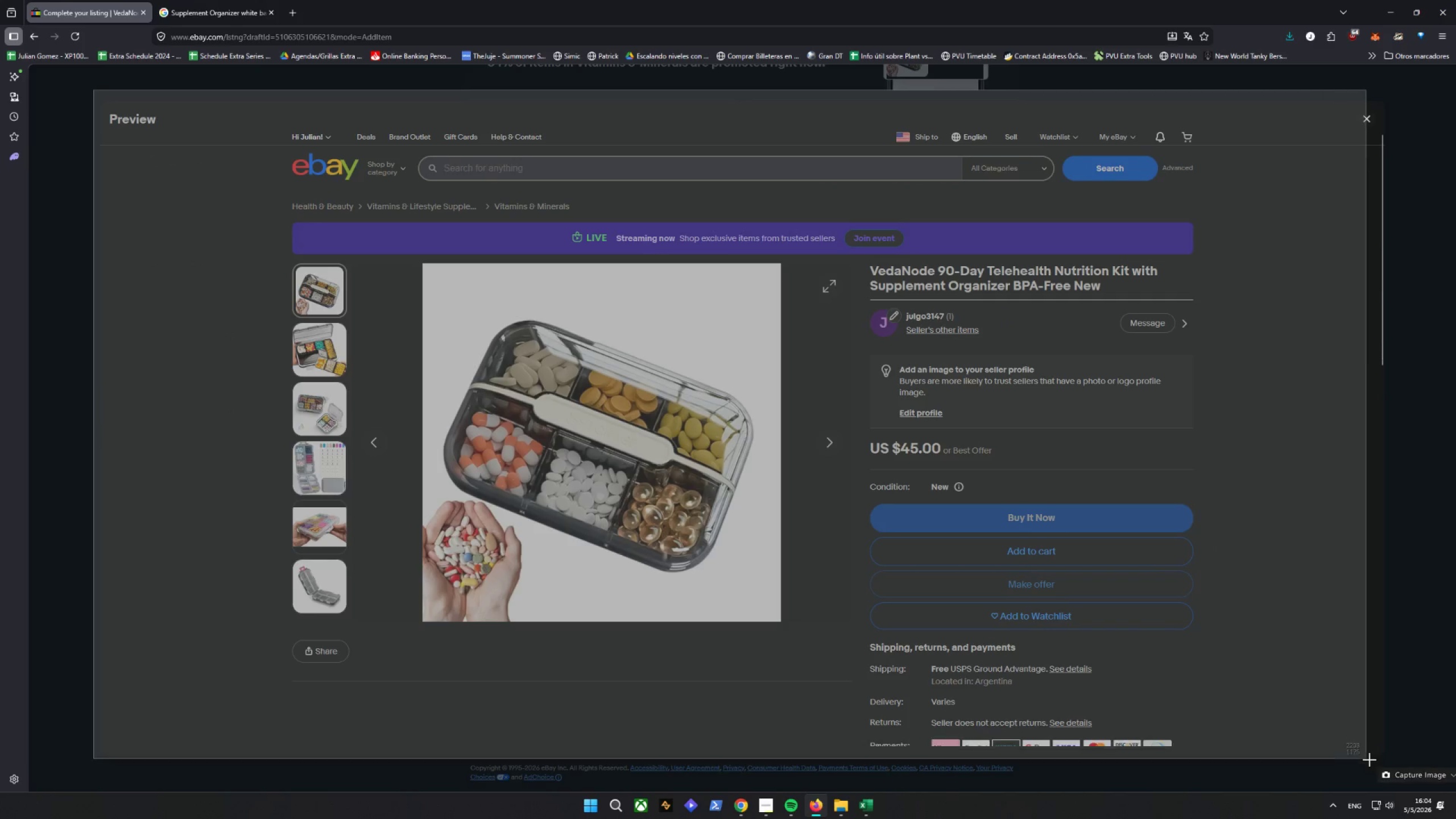 
key(Alt+AltLeft)
 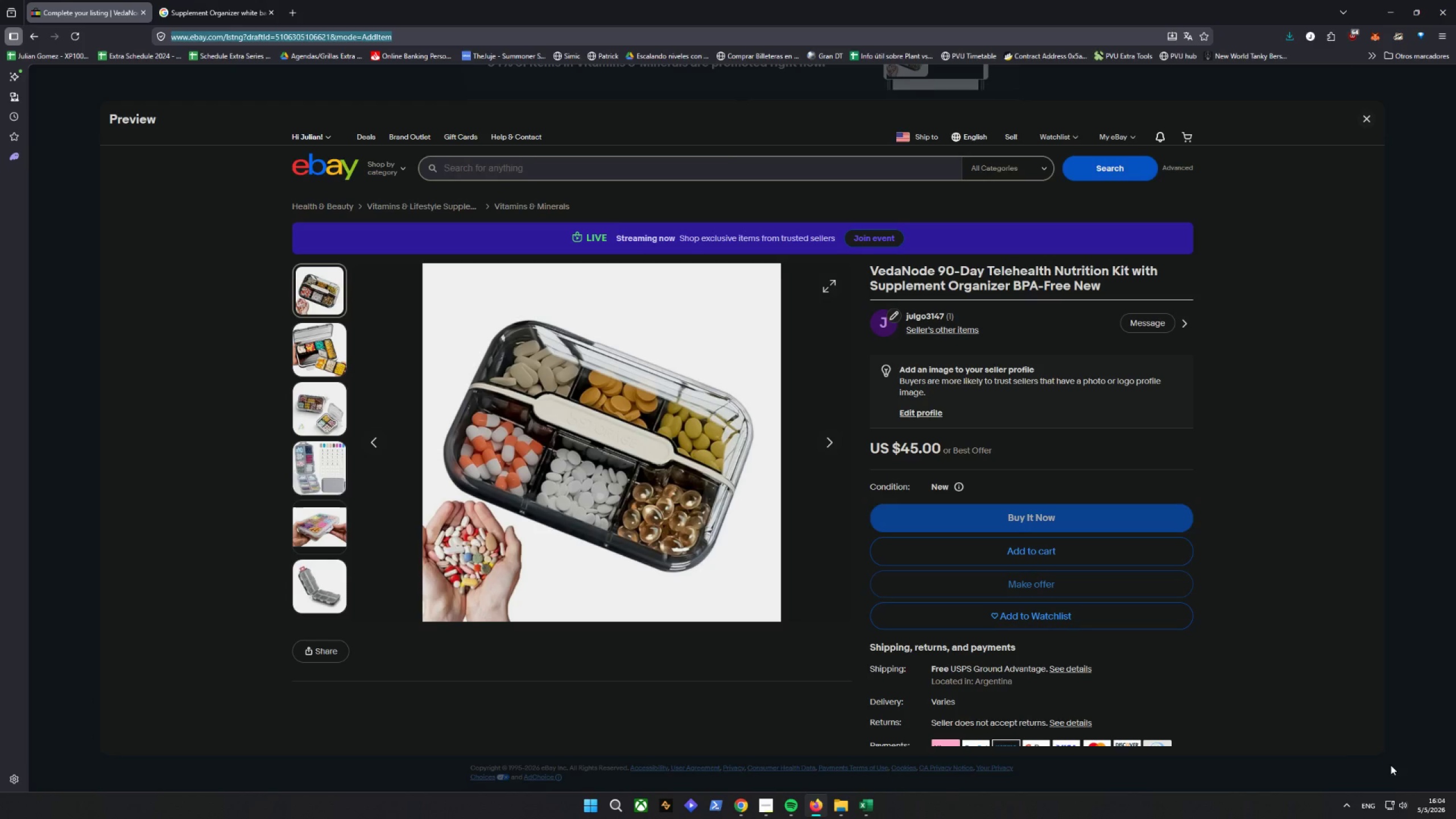 
key(Alt+D)
 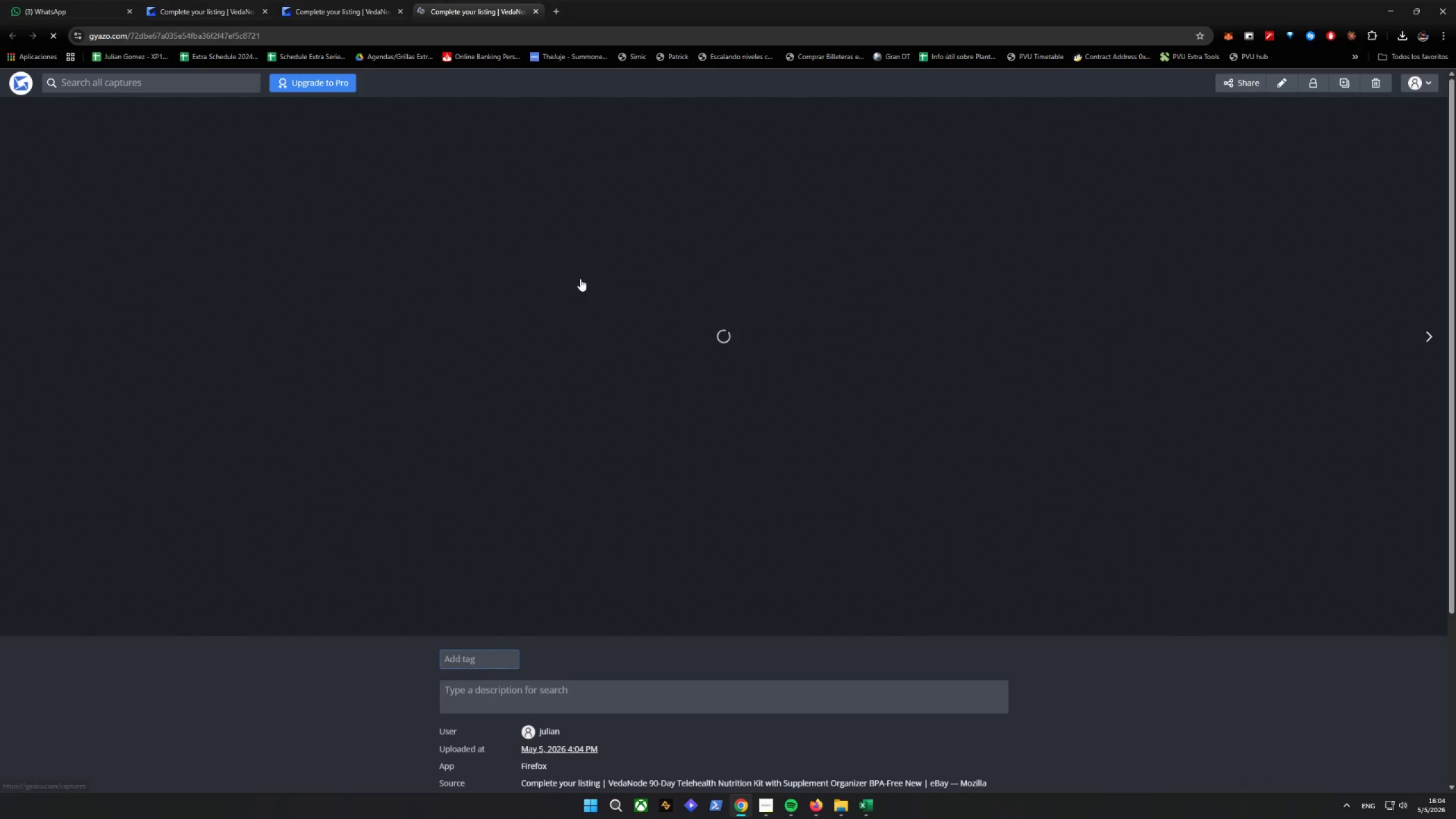 
right_click([673, 284])
 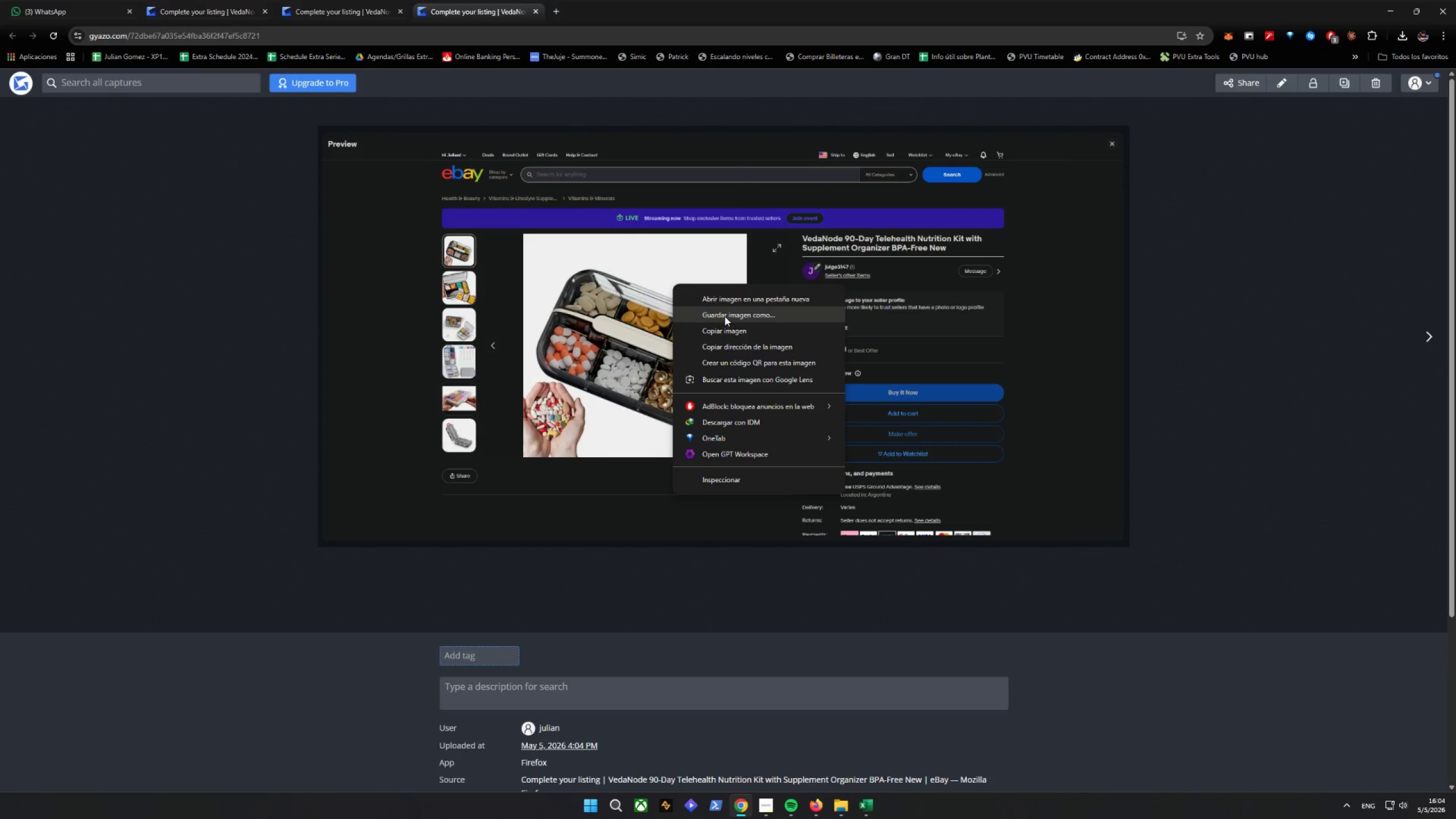 
left_click([725, 316])
 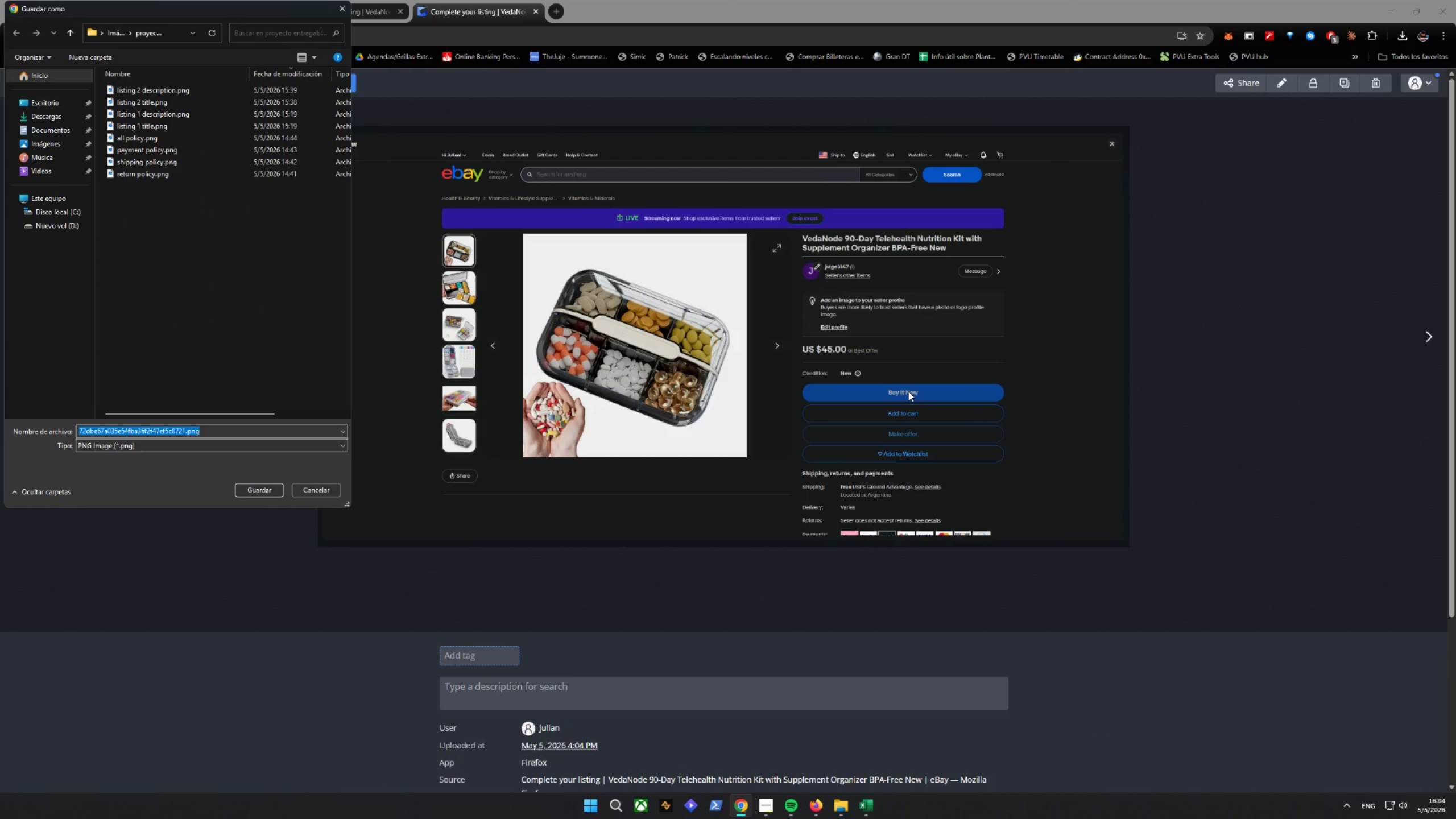 
type(listing 3 titl)
key(Backspace)
type(t)
key(Backspace)
type(le)
 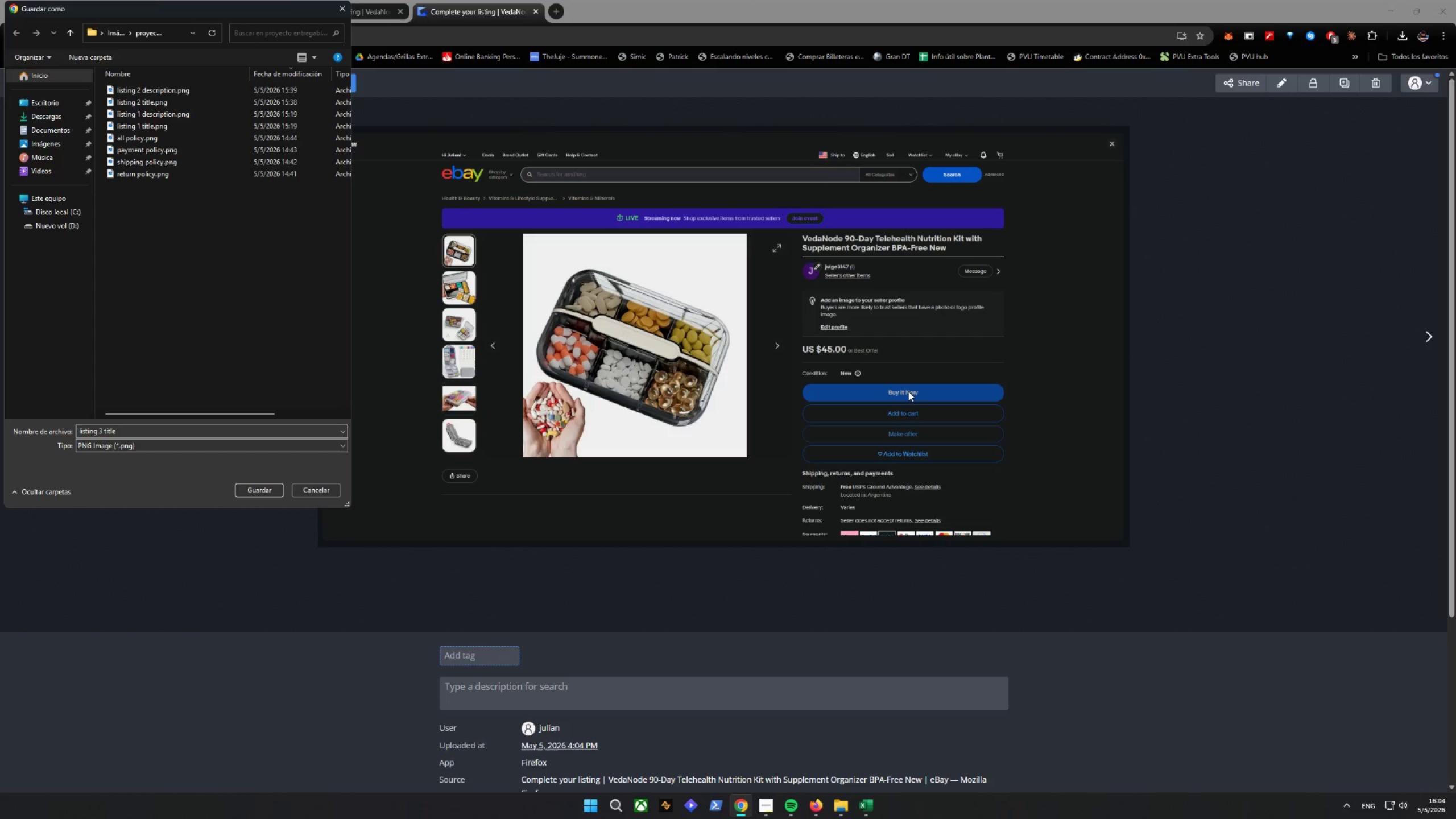 
key(Enter)
 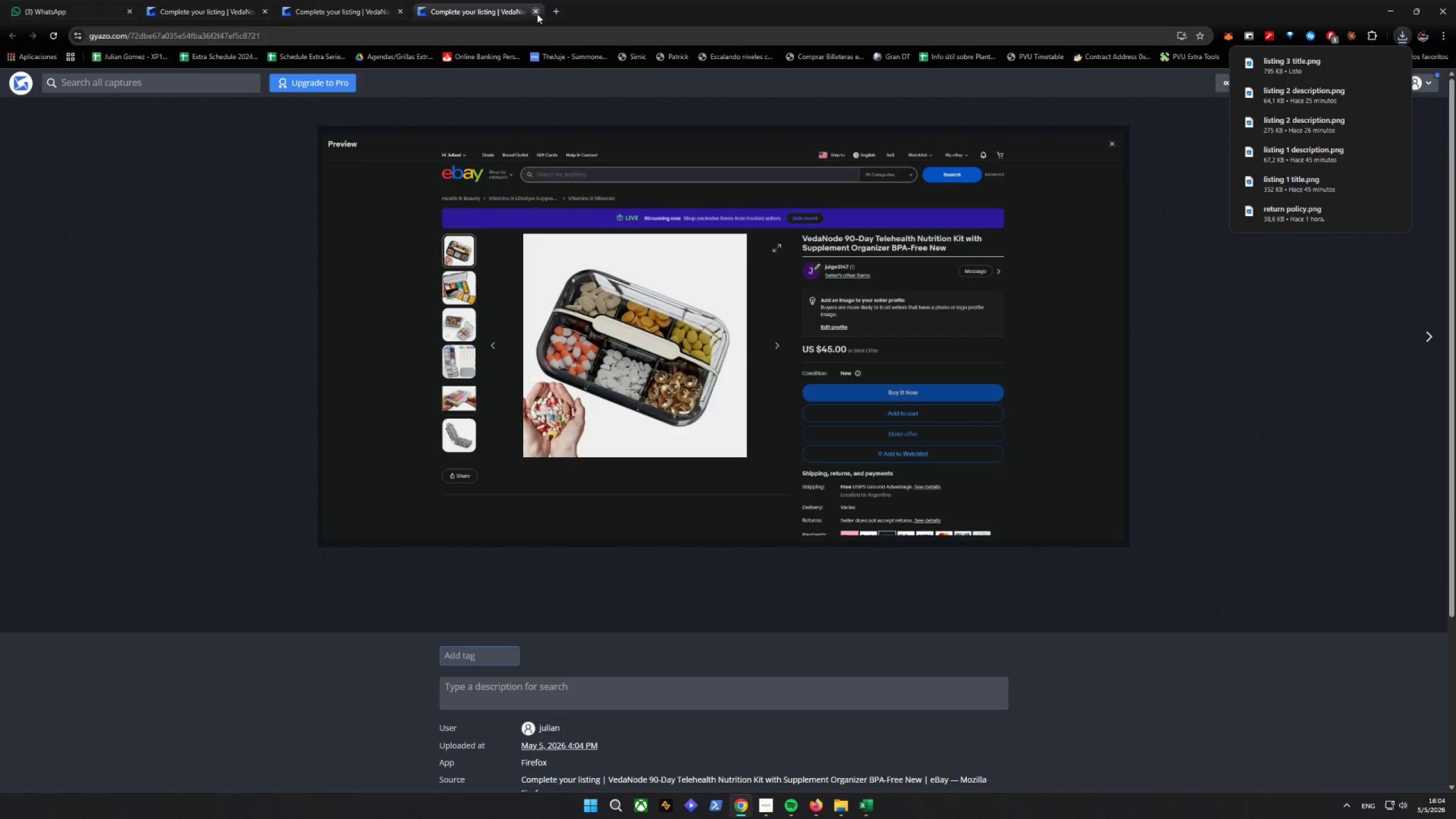 
left_click([537, 14])
 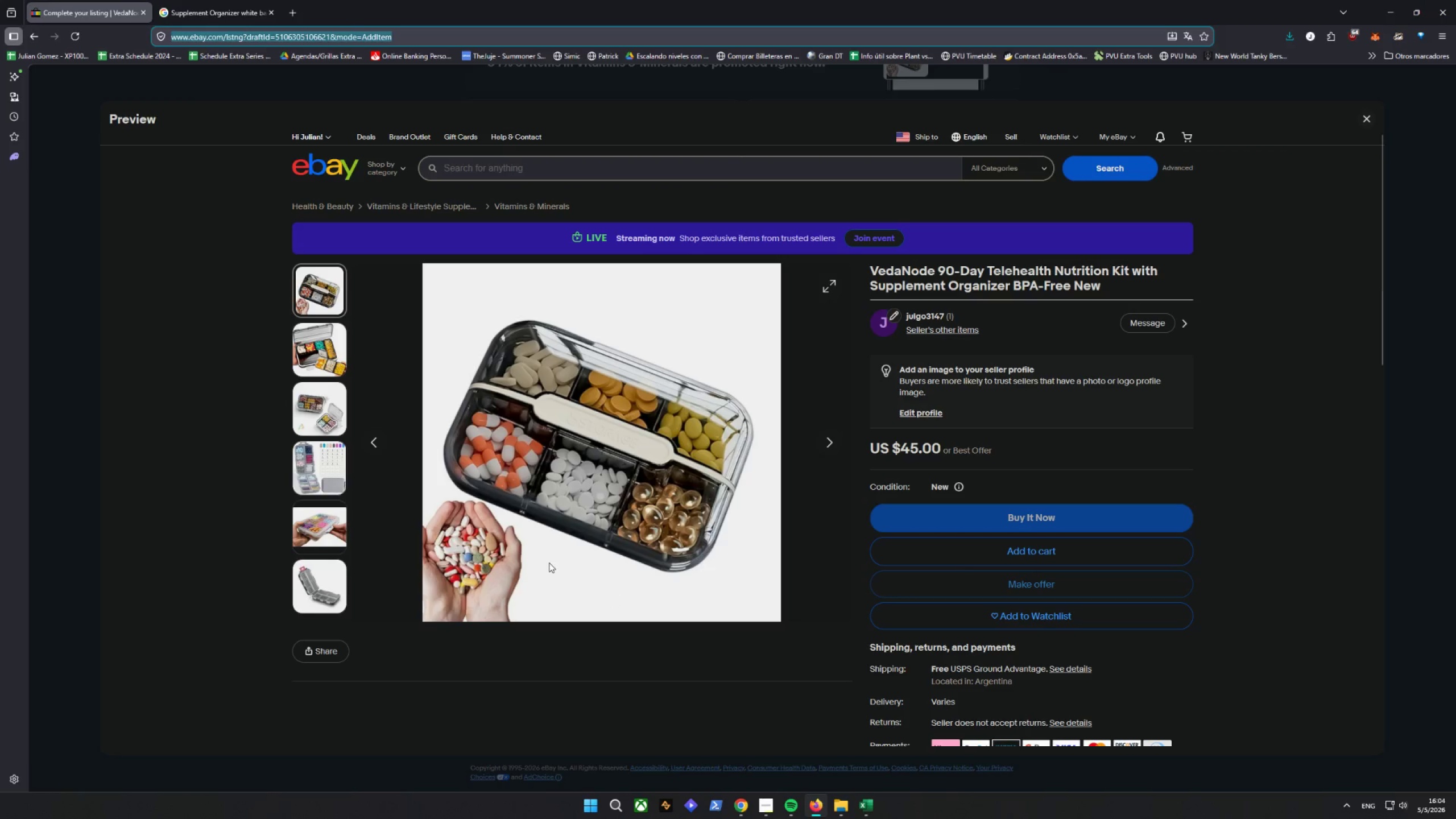 
scroll: coordinate [786, 466], scroll_direction: down, amount: 14.0
 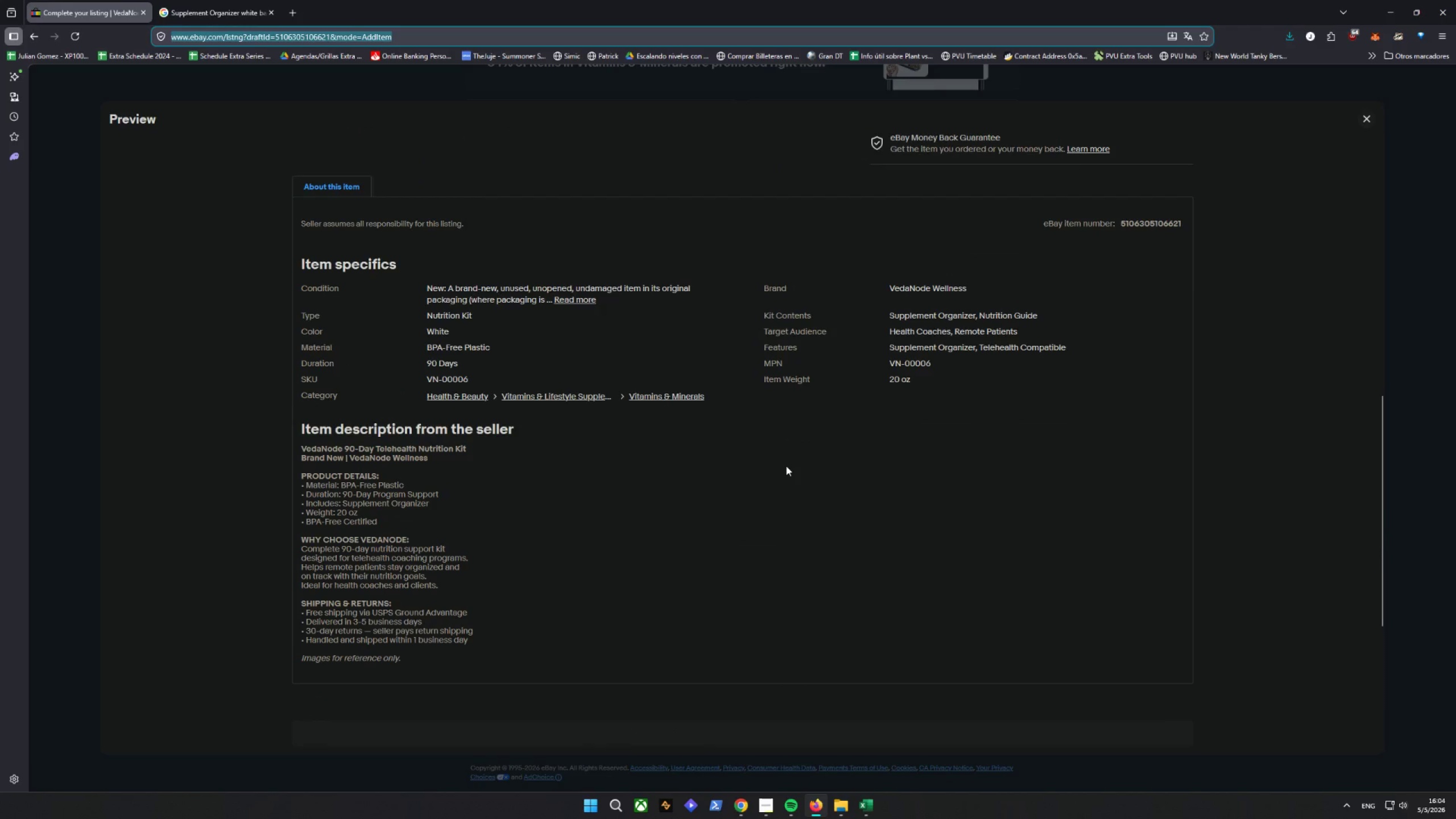 
key(Control+Shift+C)
 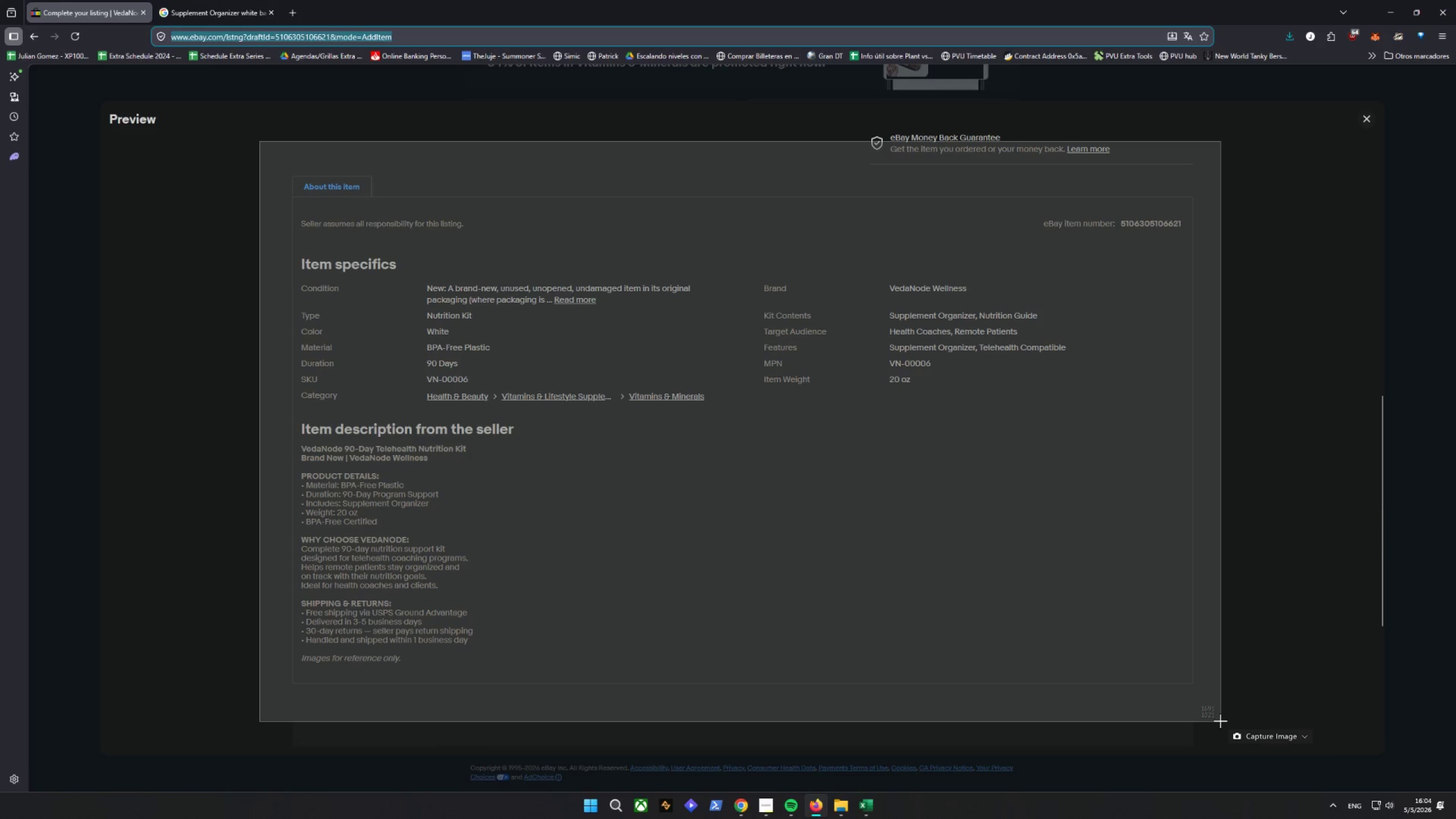 
key(Alt+AltLeft)
 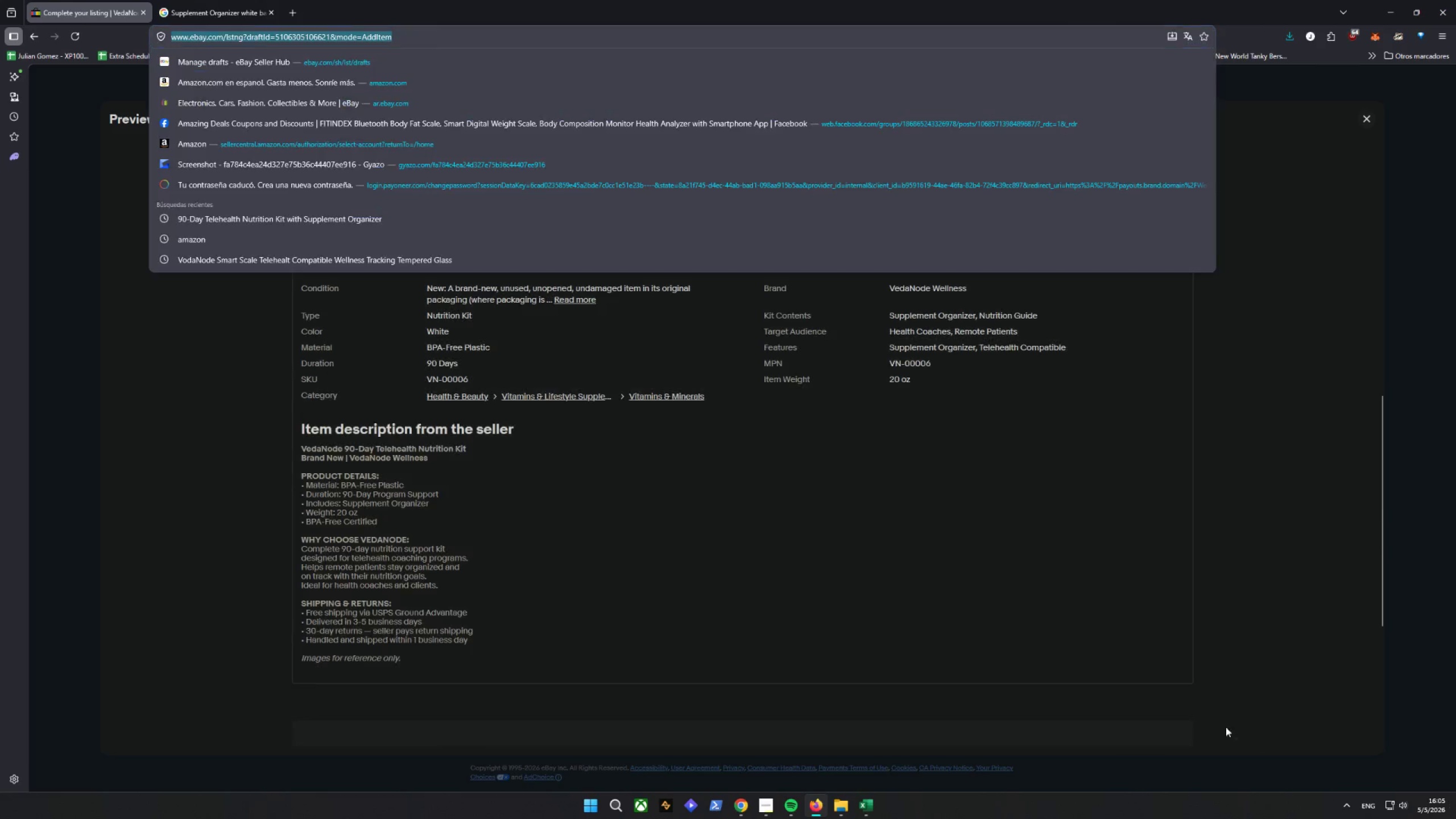 
key(Alt+D)
 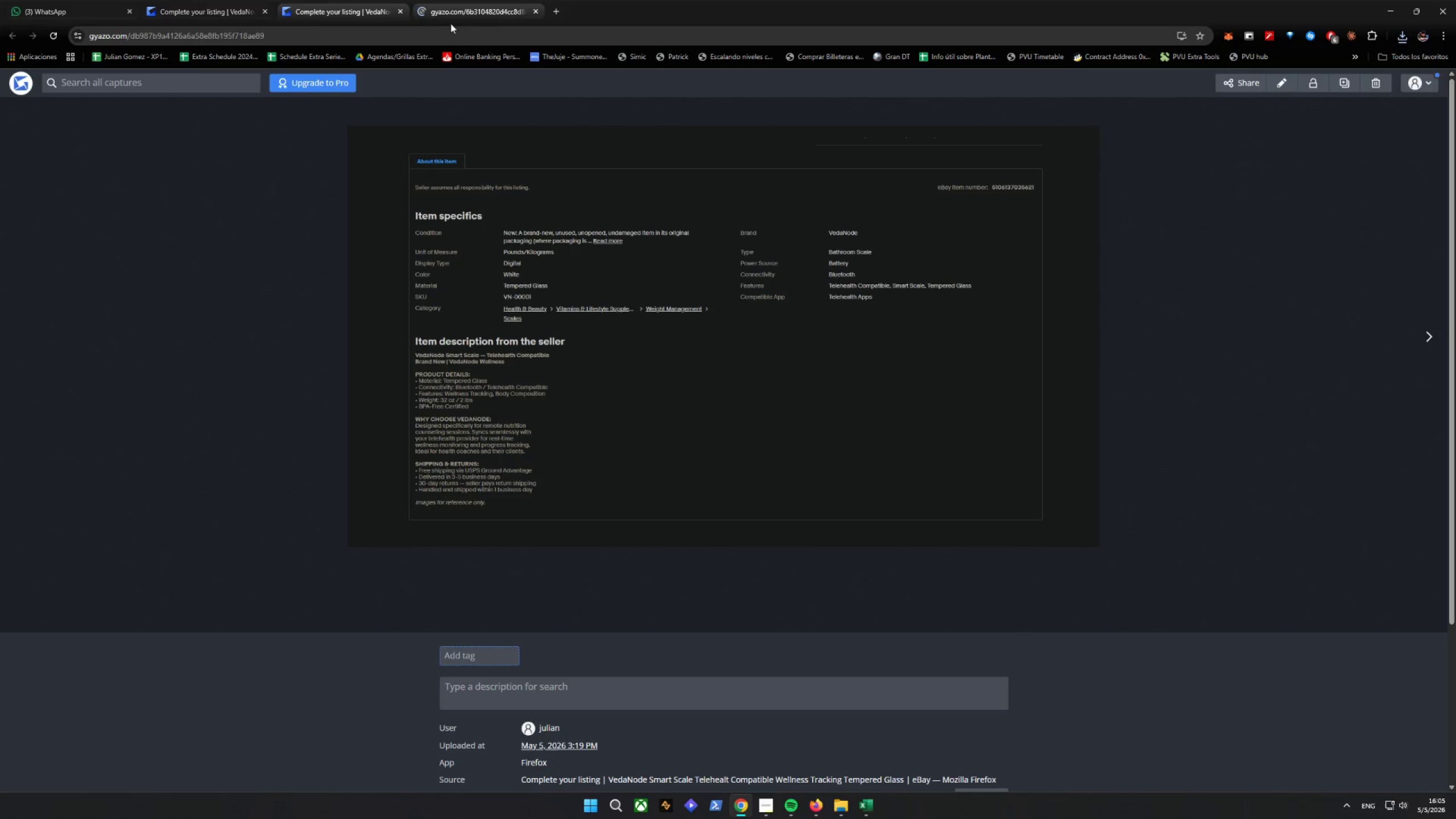 
left_click([475, 5])
 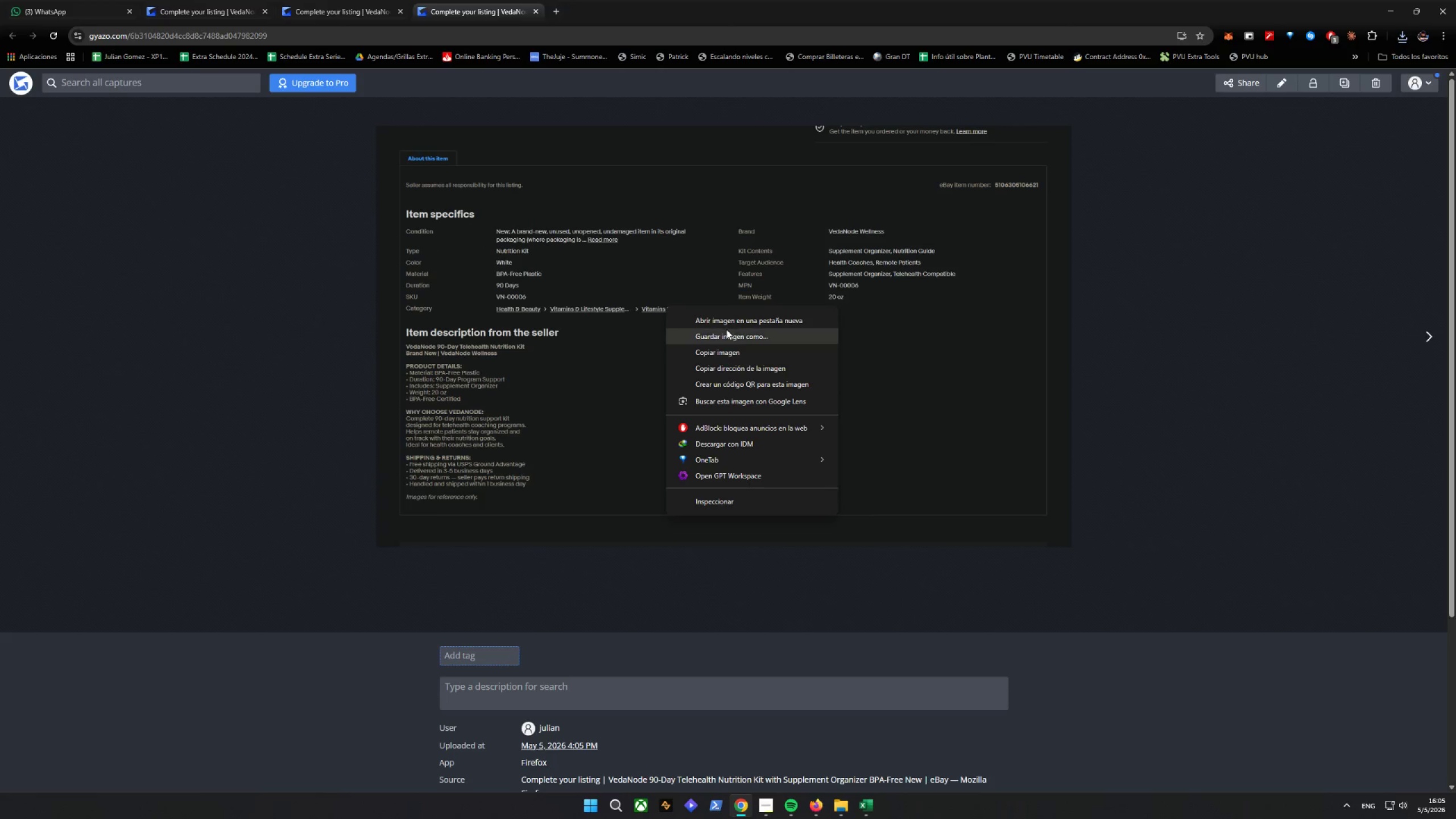 
wait(6.21)
 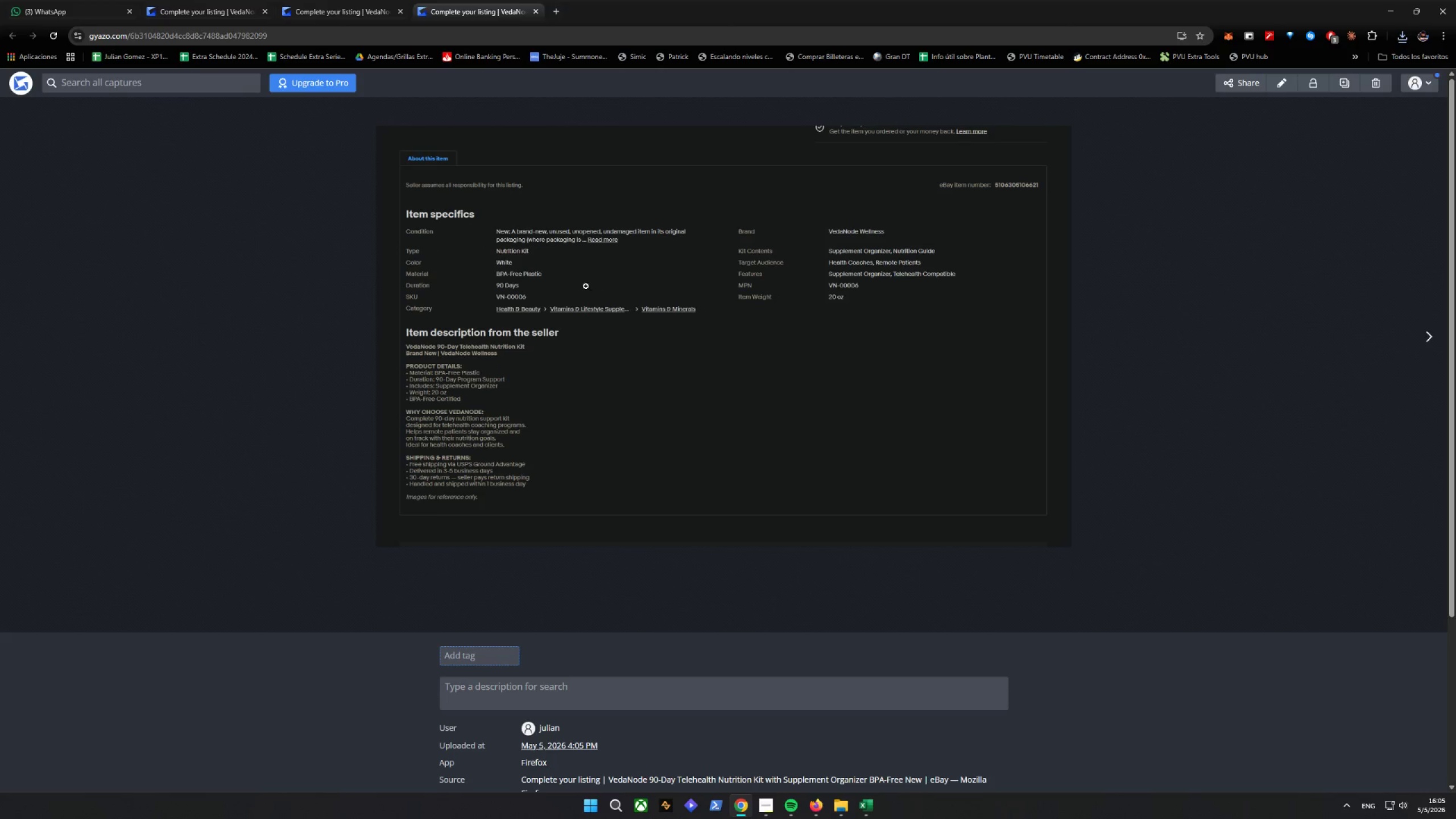 
type(lisa)
key(Backspace)
type(ting 3 description)
 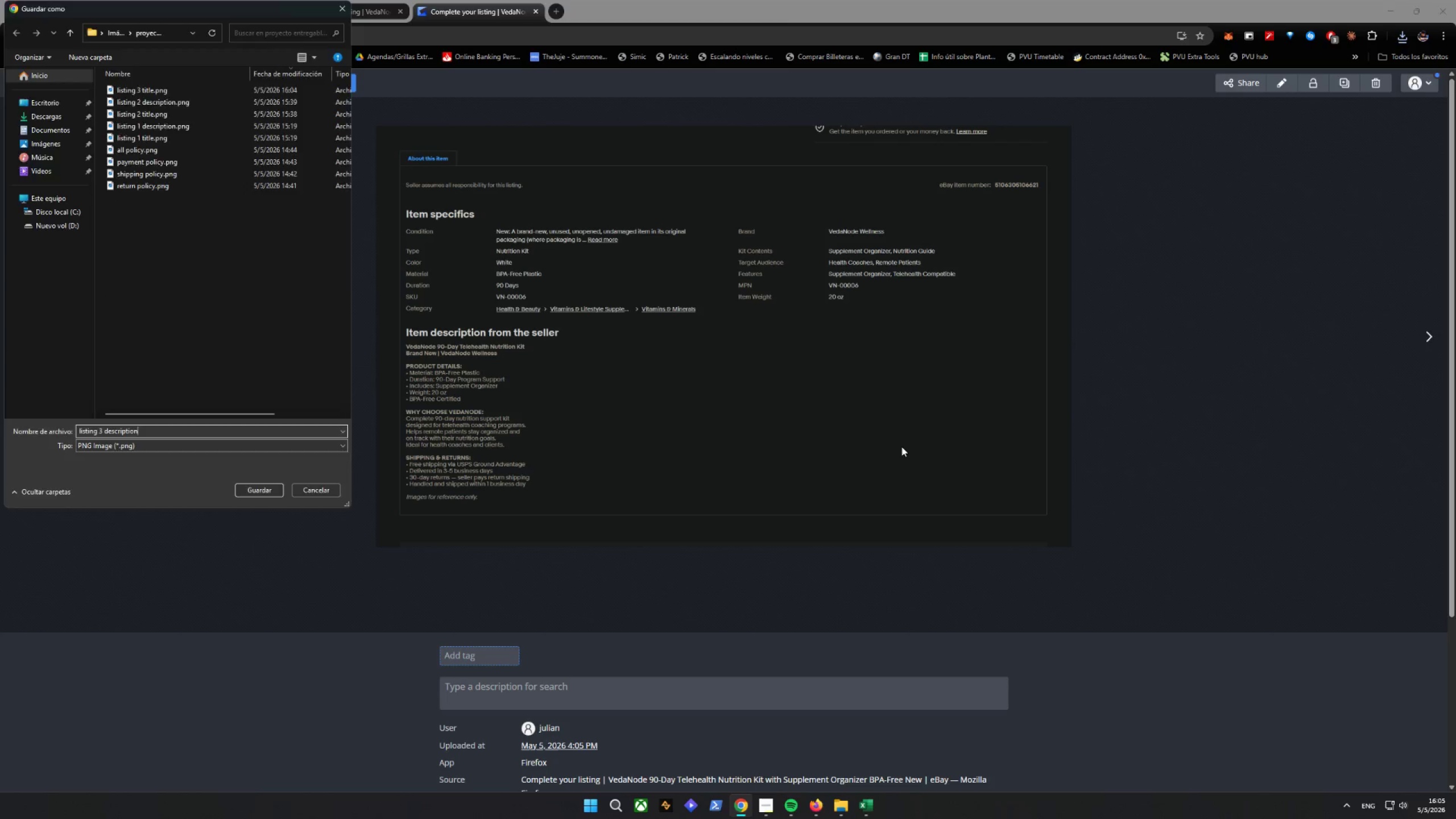 
key(Enter)
 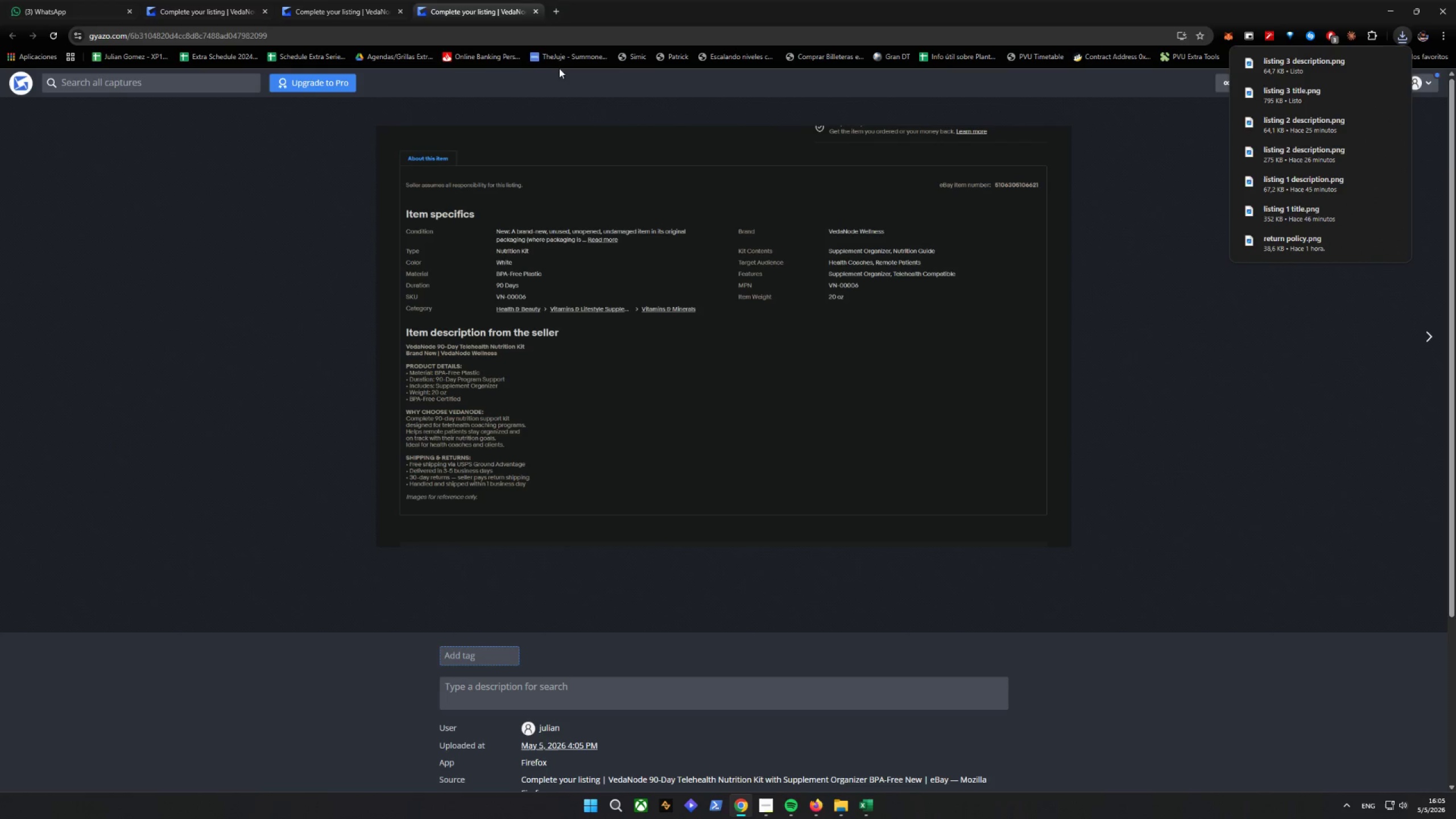 
left_click([535, 14])
 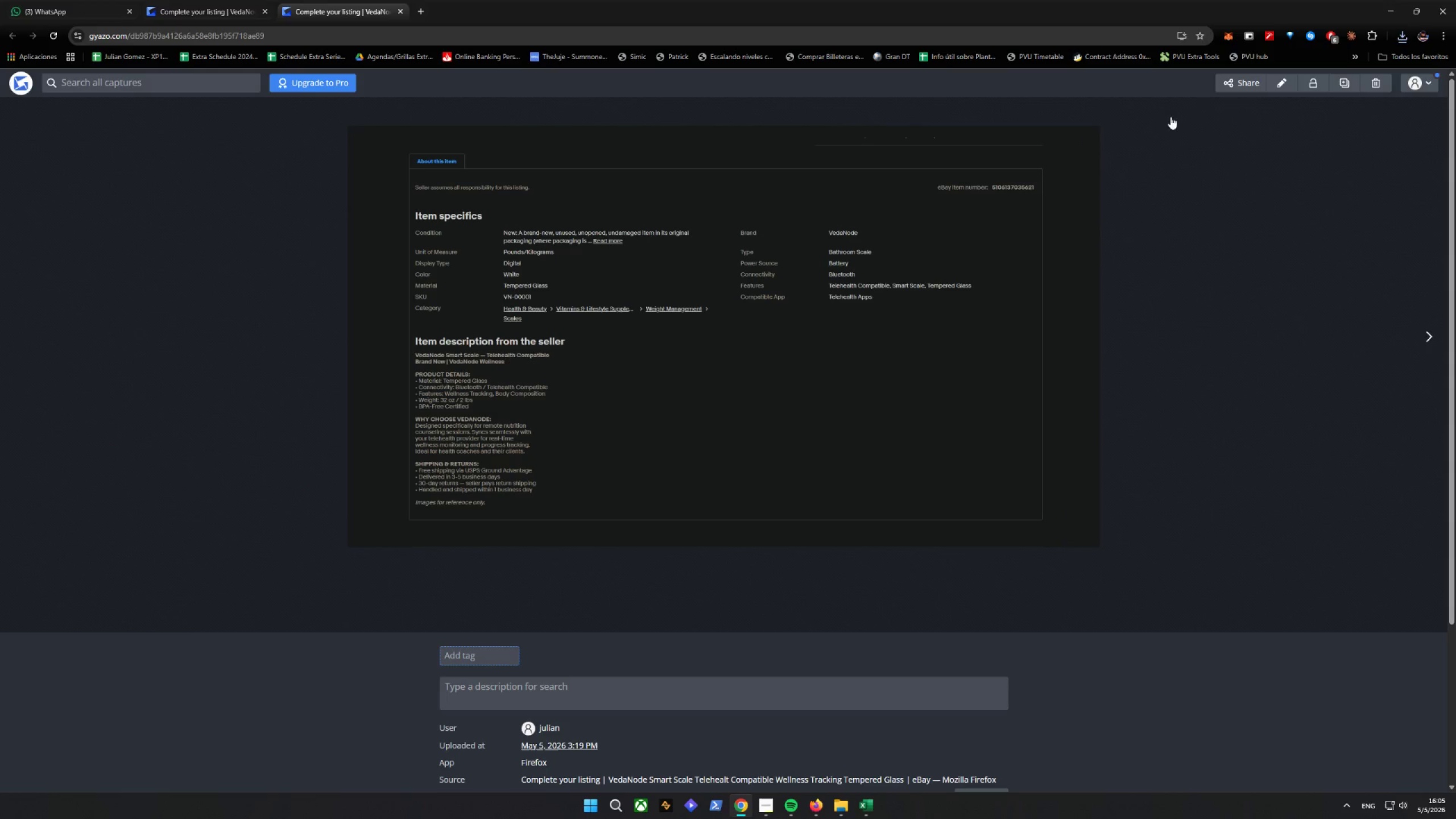 
left_click([1405, 0])
 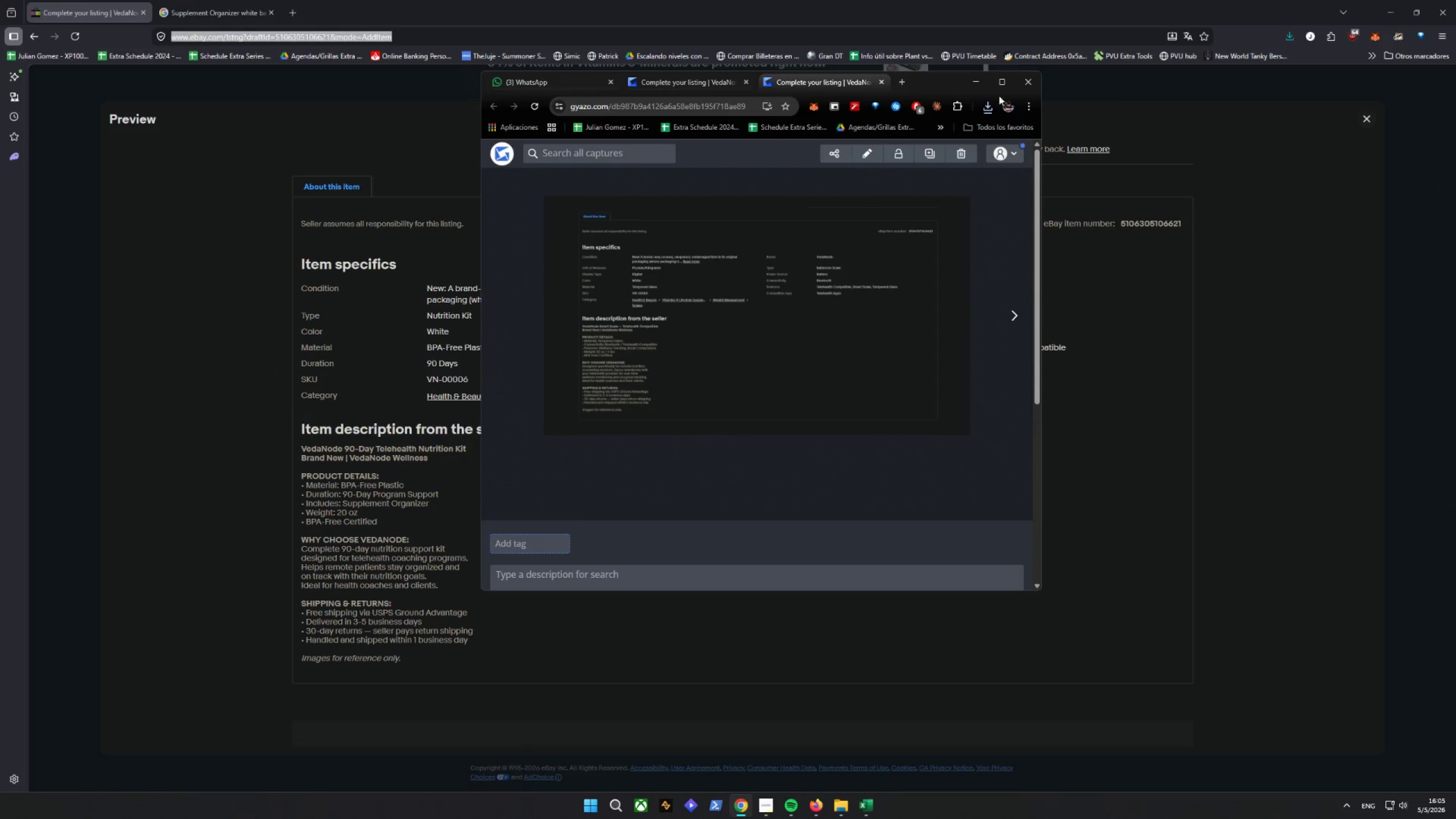 
left_click([1000, 85])
 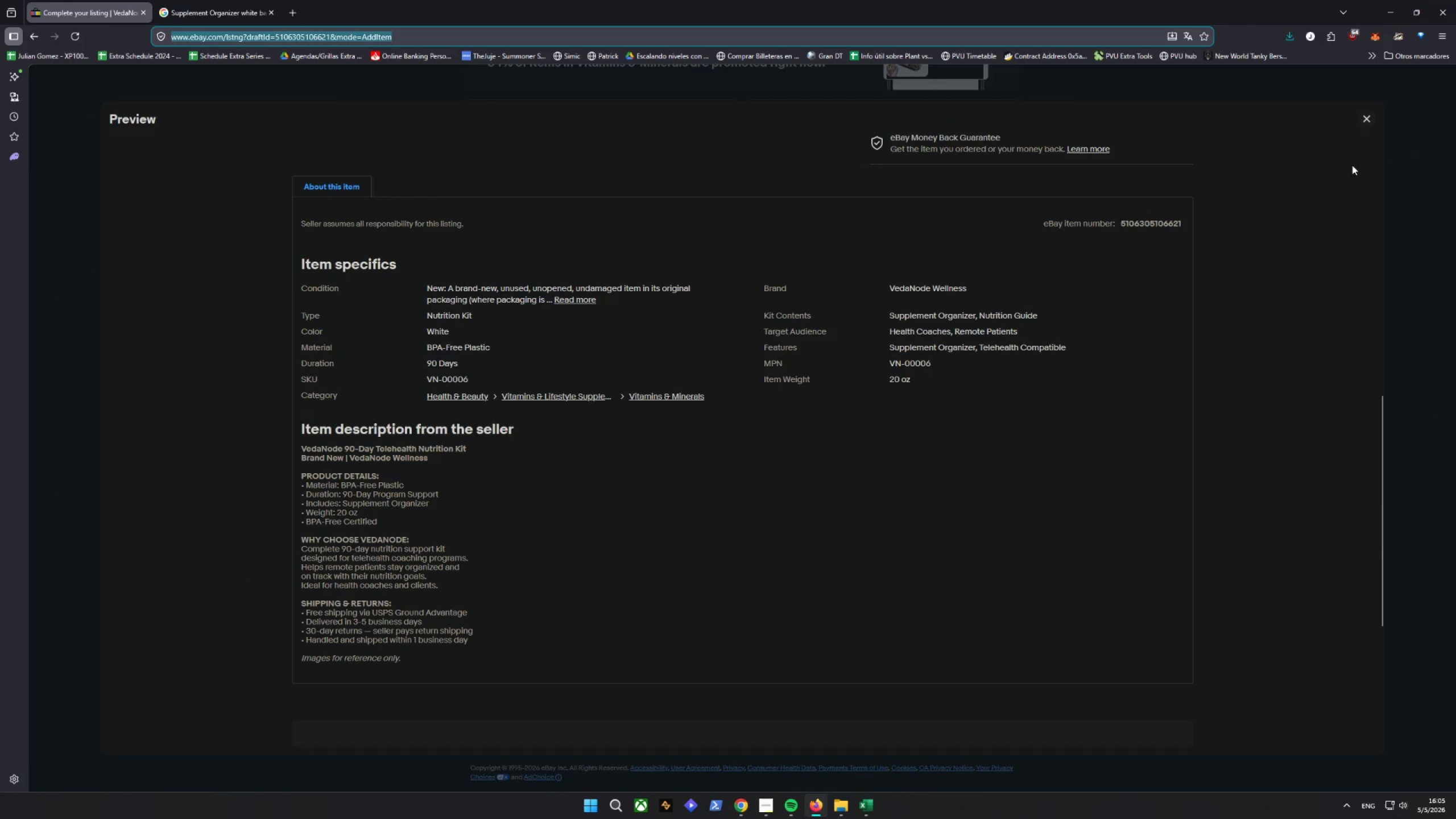 
left_click([1364, 119])
 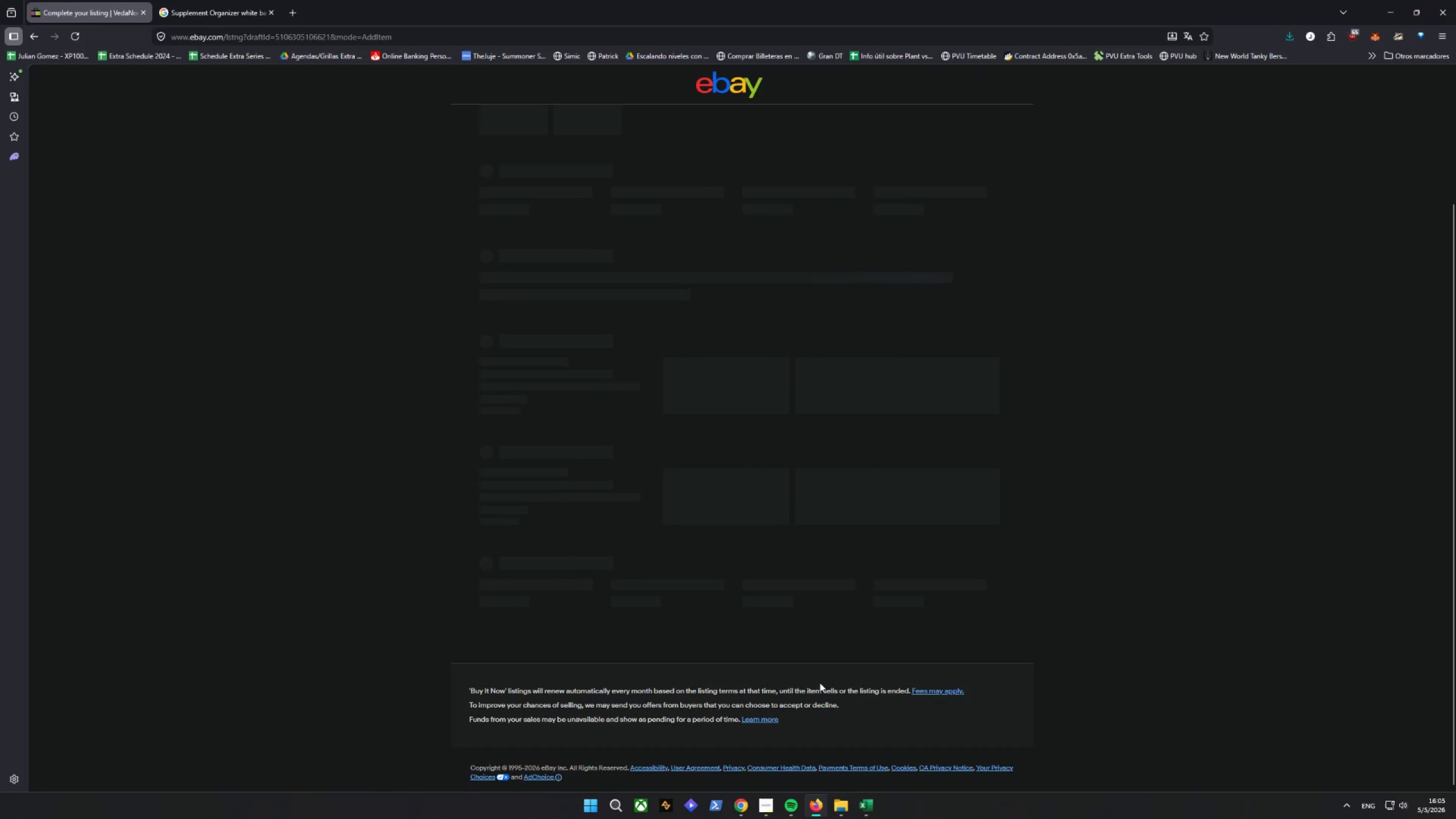 
left_click([797, 806])
 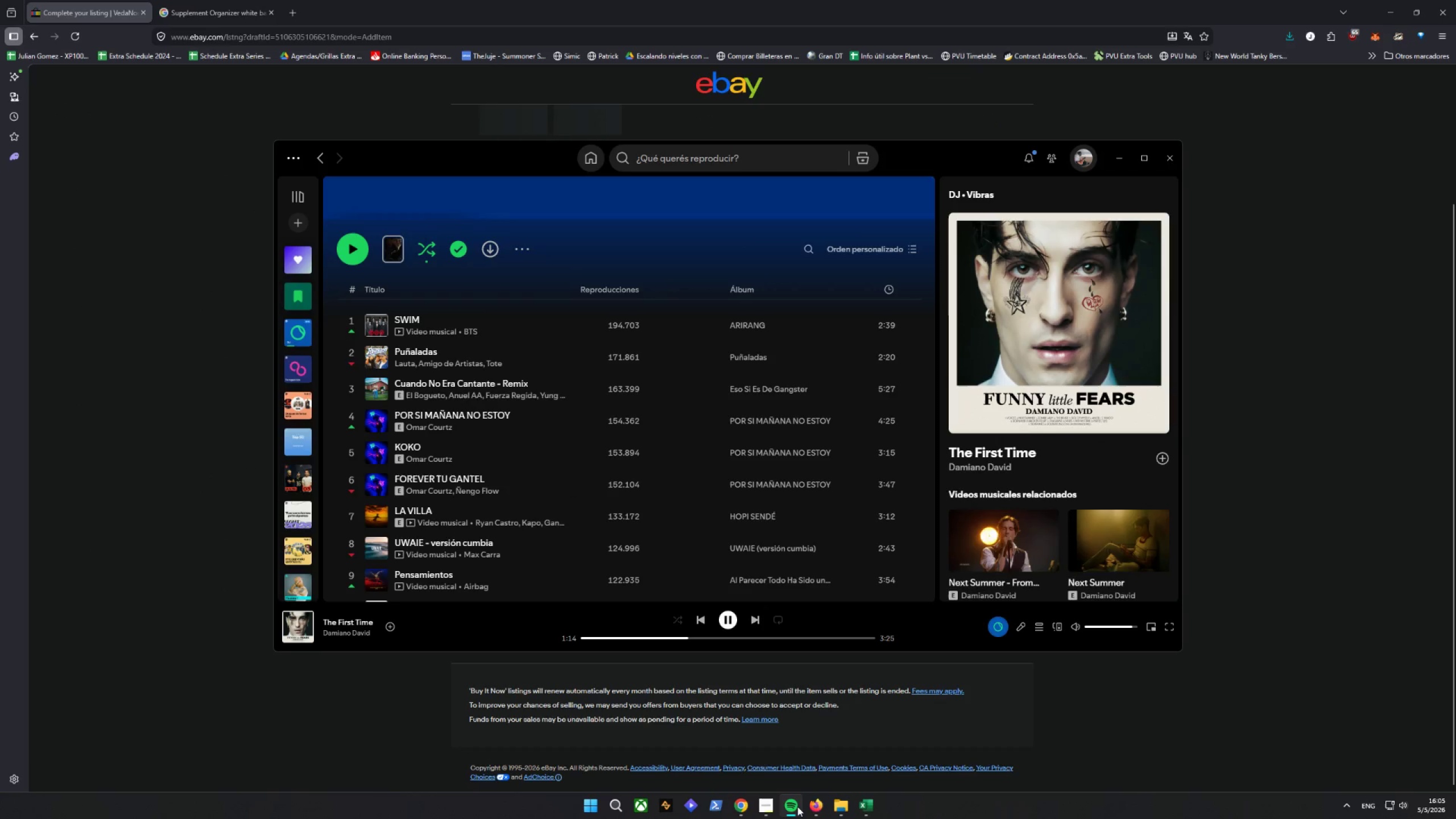 
left_click([797, 806])
 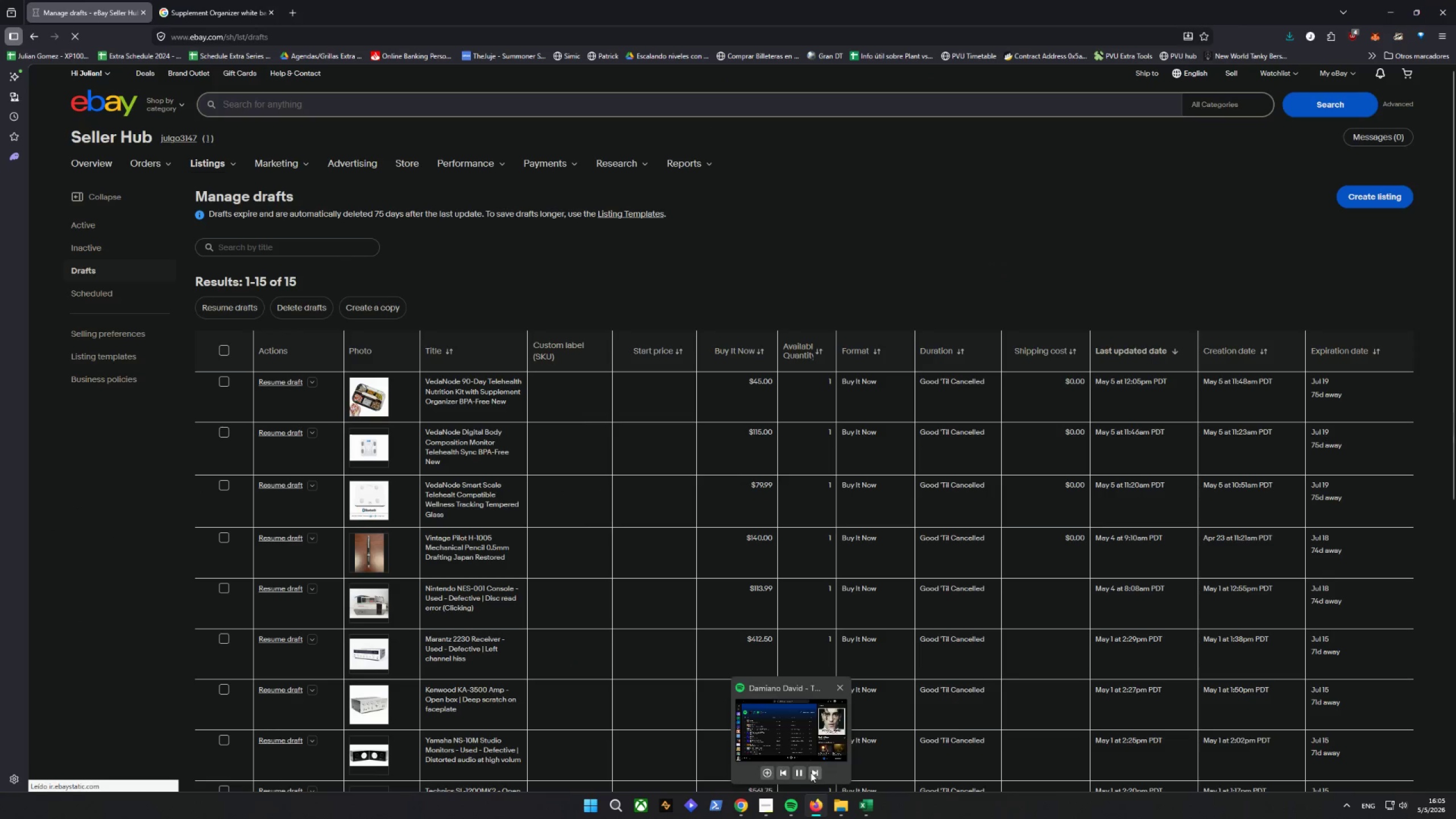 
left_click([813, 772])
 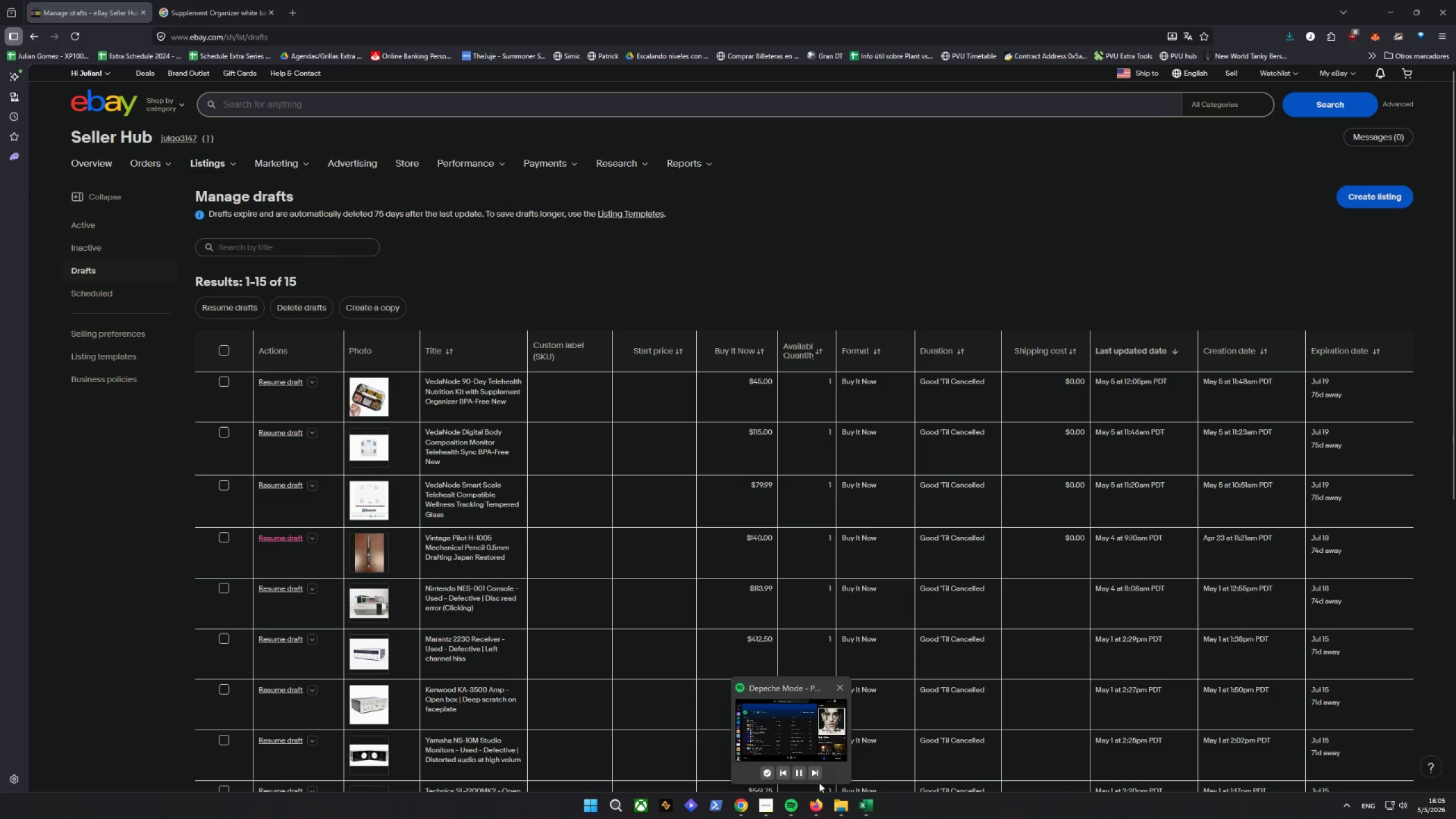 
left_click([816, 774])
 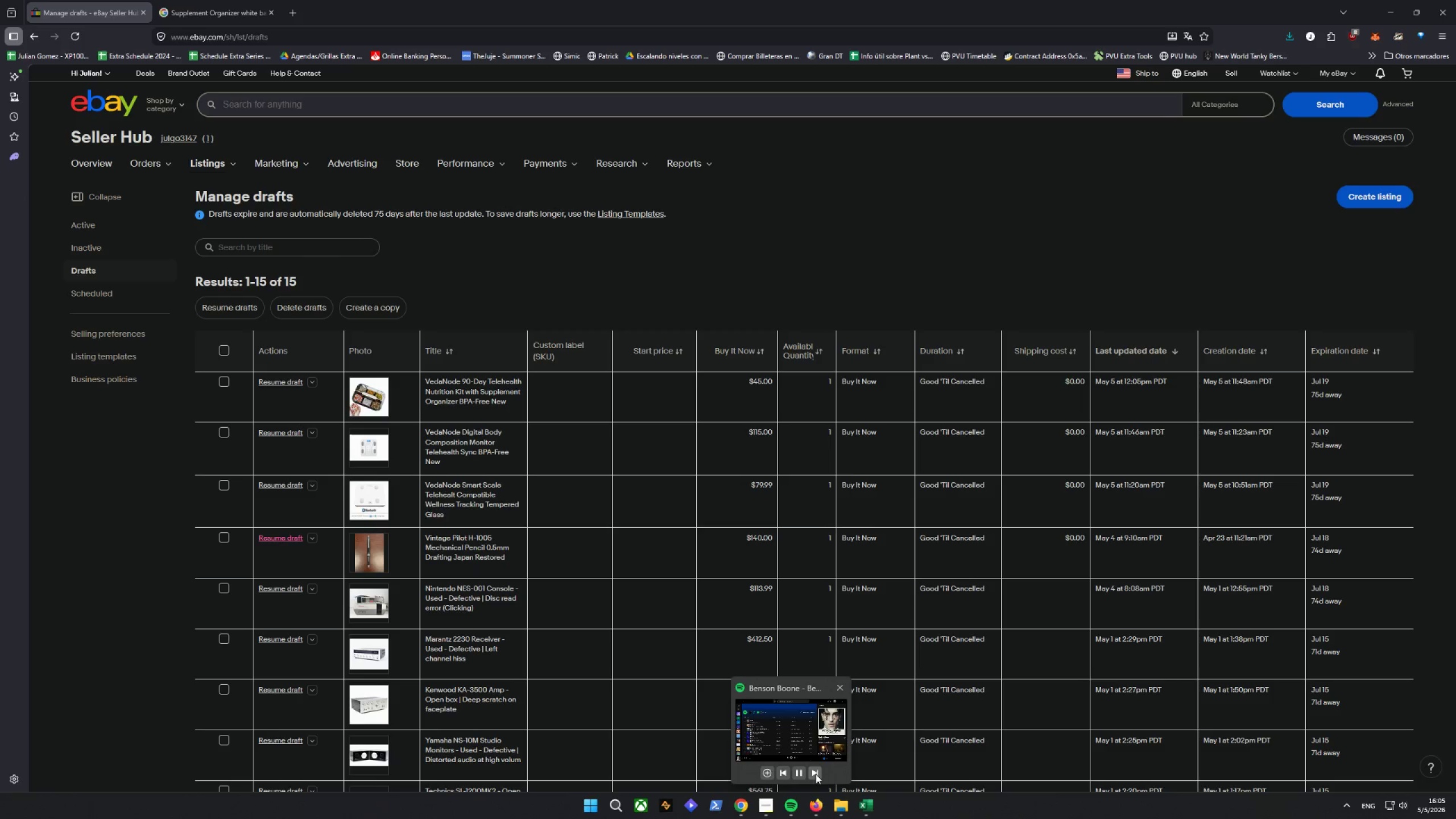 
left_click([816, 774])
 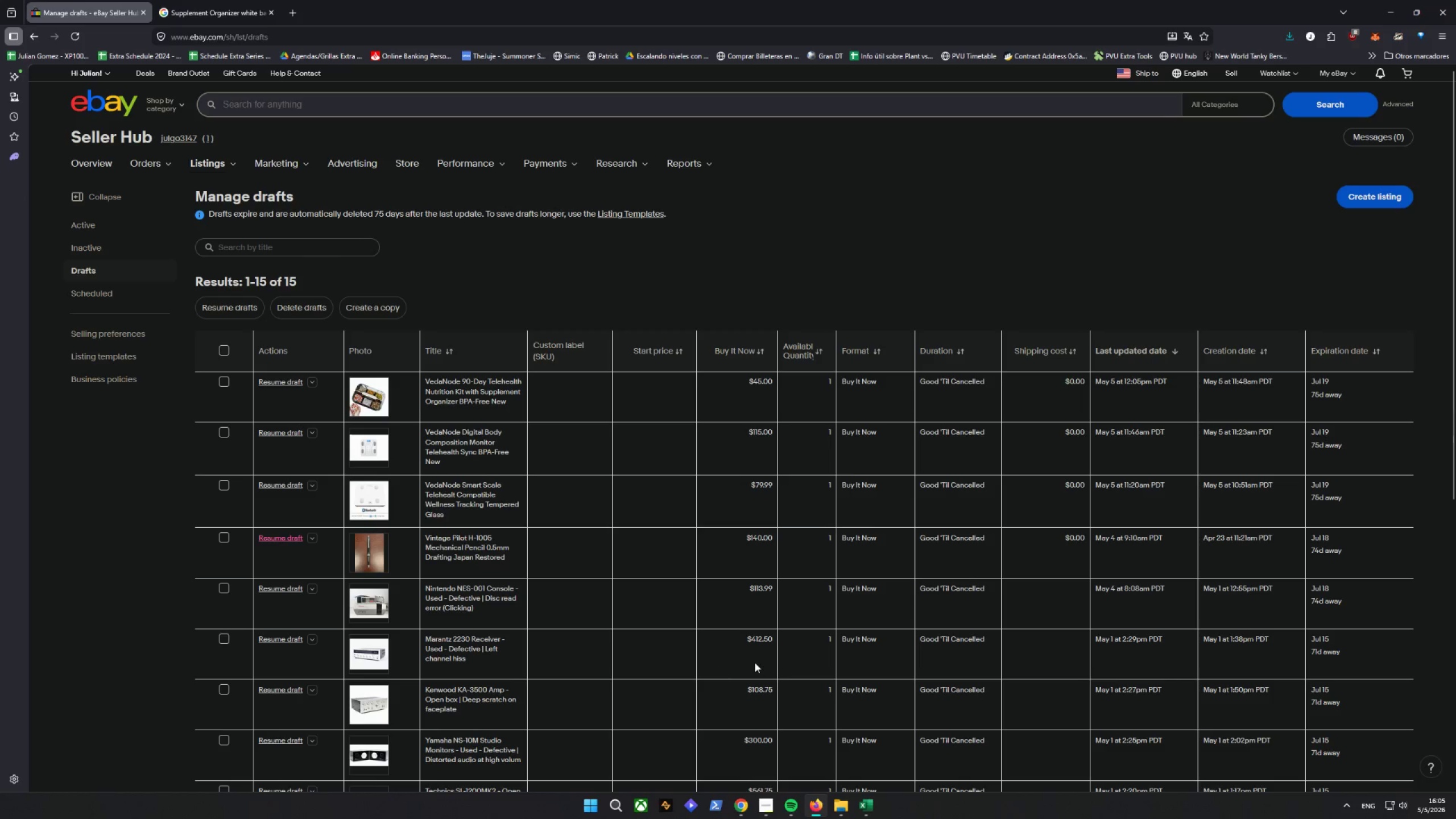 
wait(5.05)
 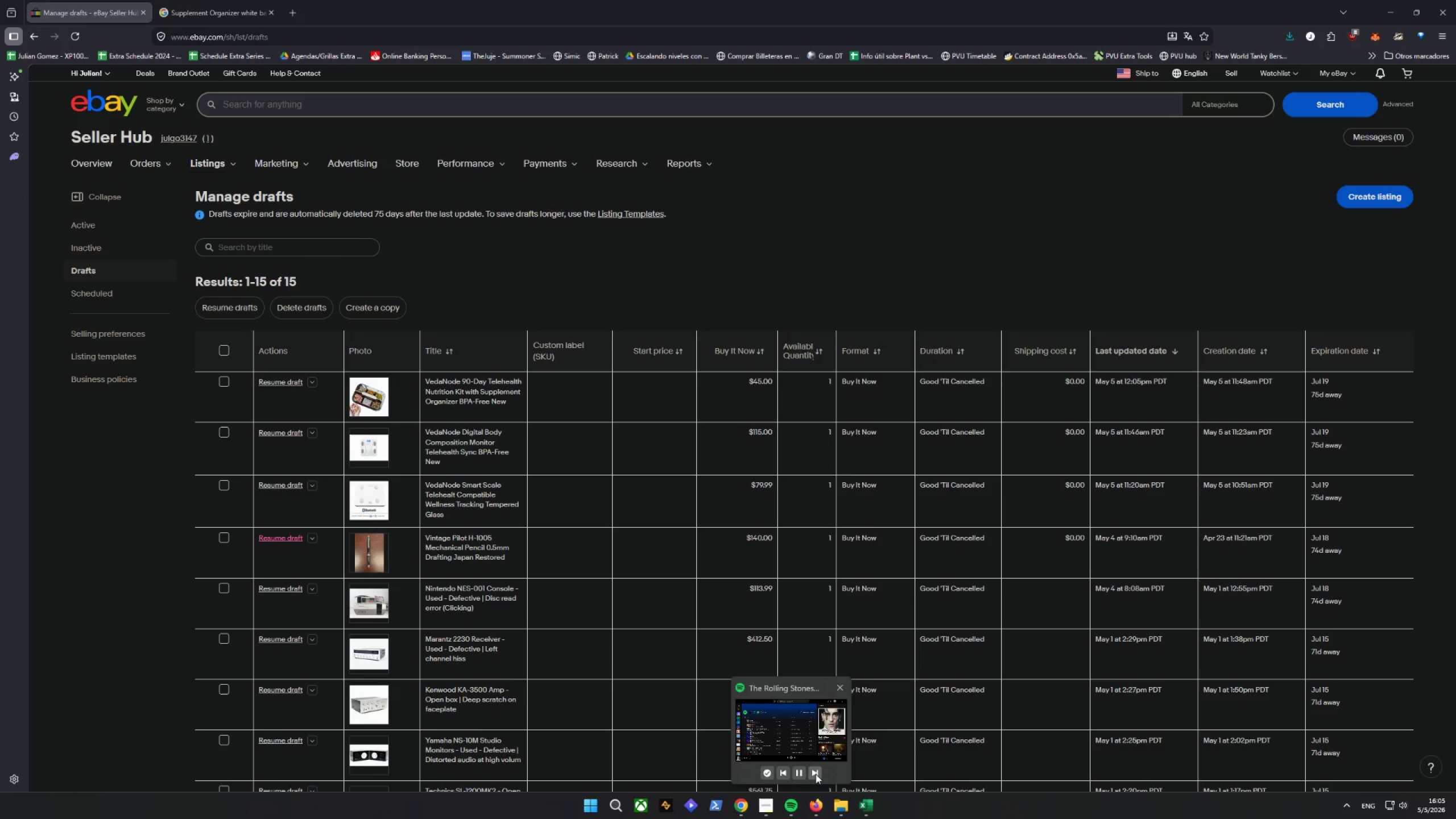 
left_click([1388, 200])
 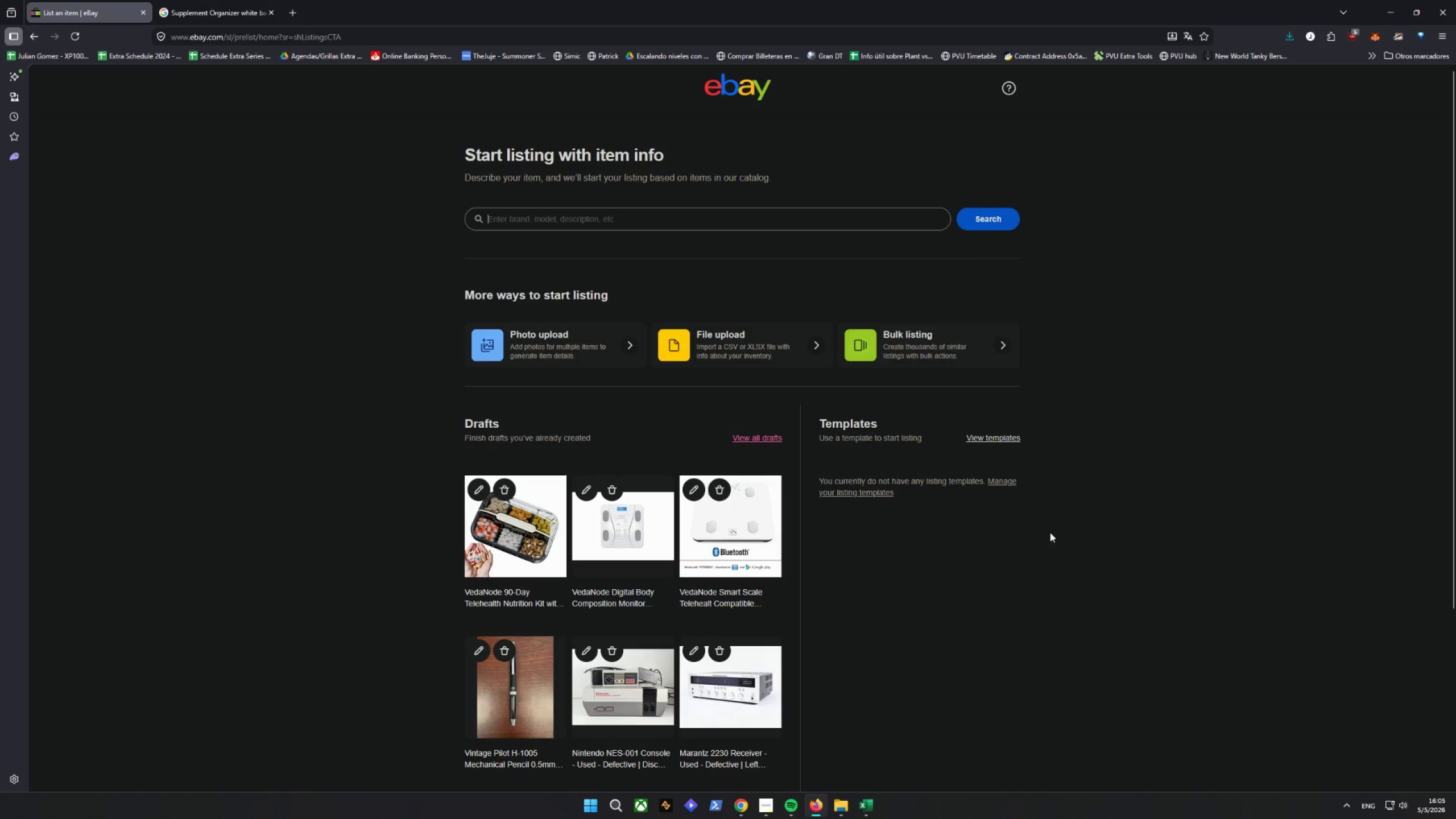 
wait(15.27)
 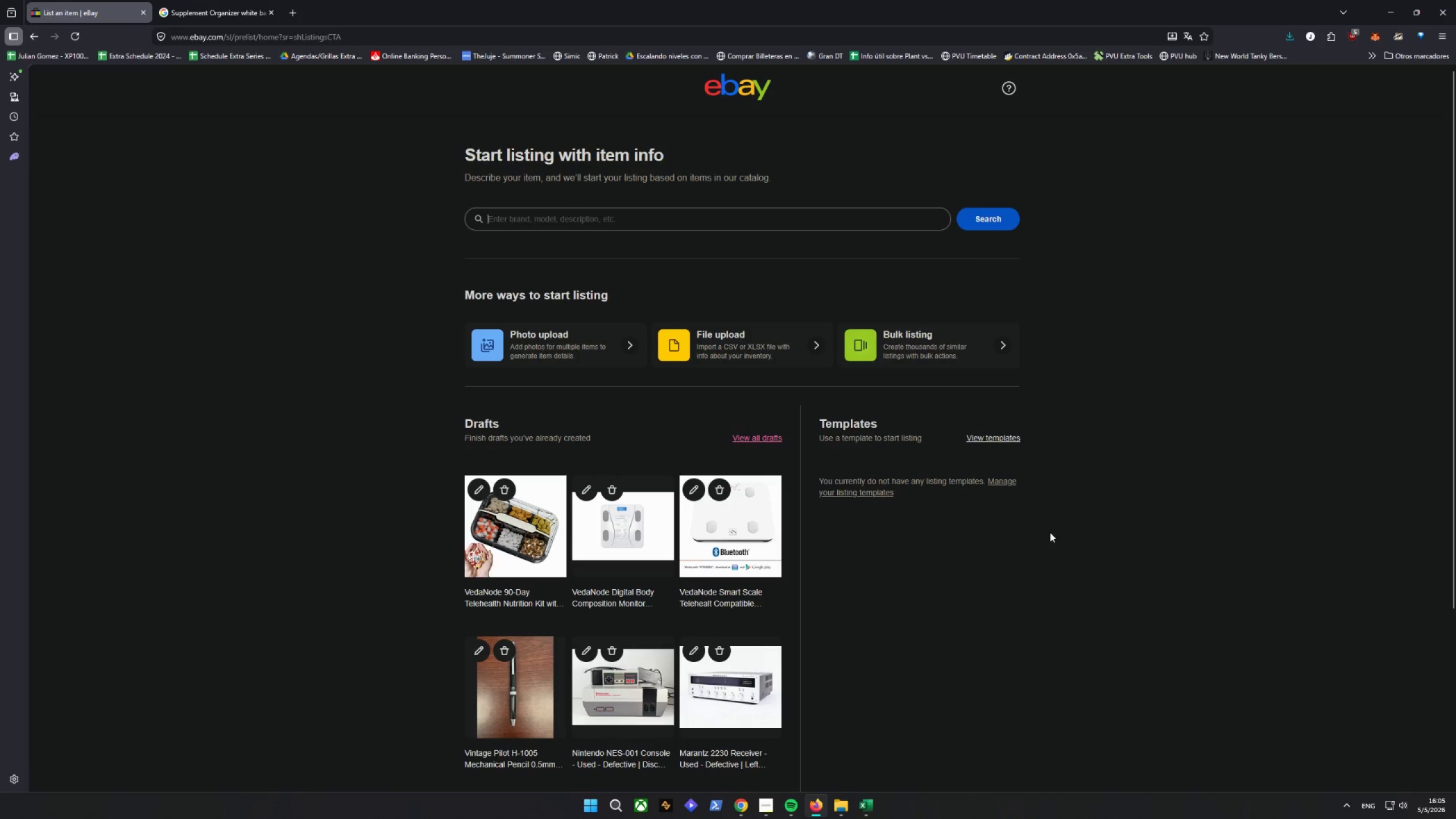 
type(VedaNode bluetooth Blood Pressure Monitor Remote Care Telehealth Newe)
key(Backspace)
 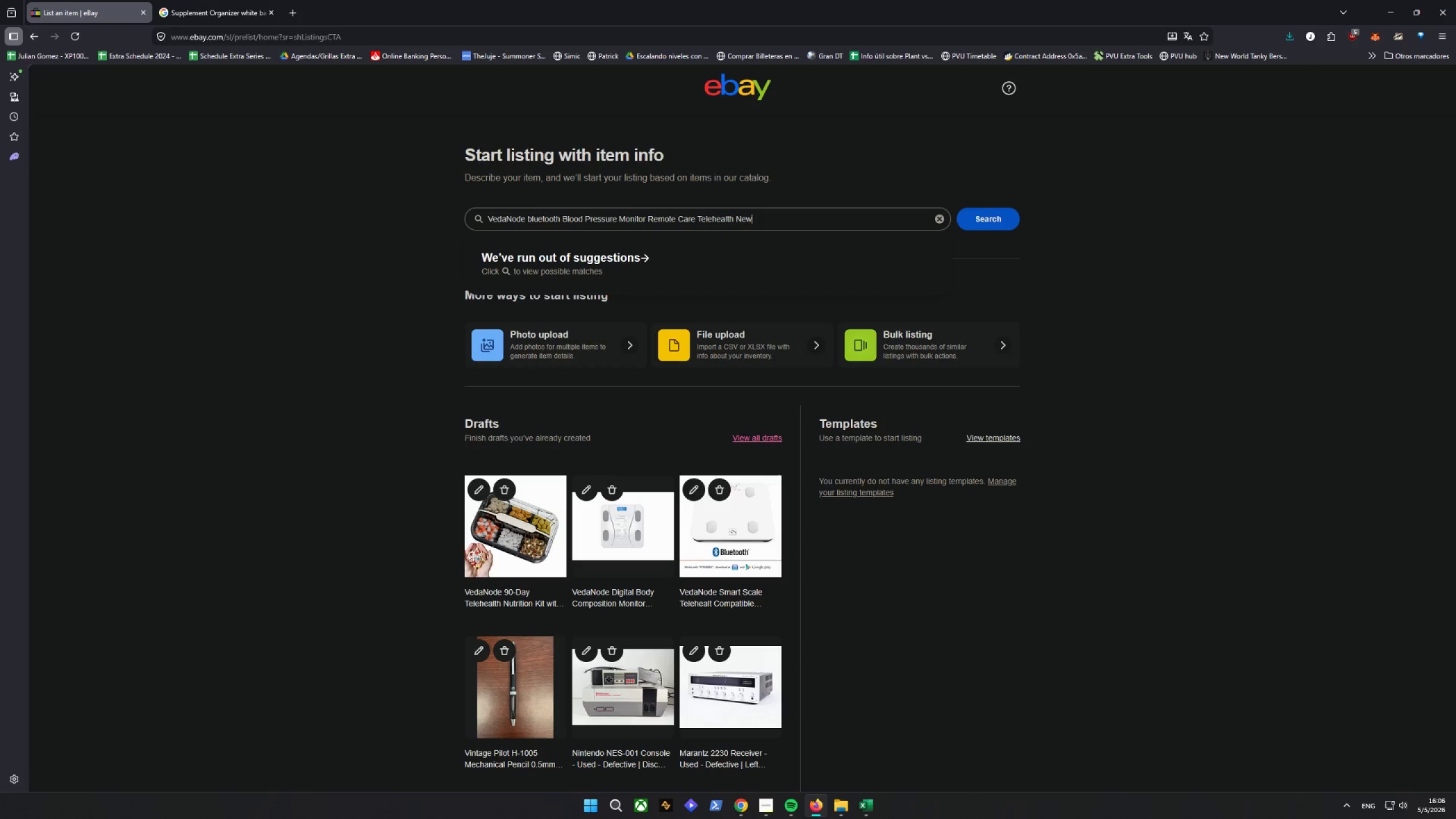 
key(Enter)
 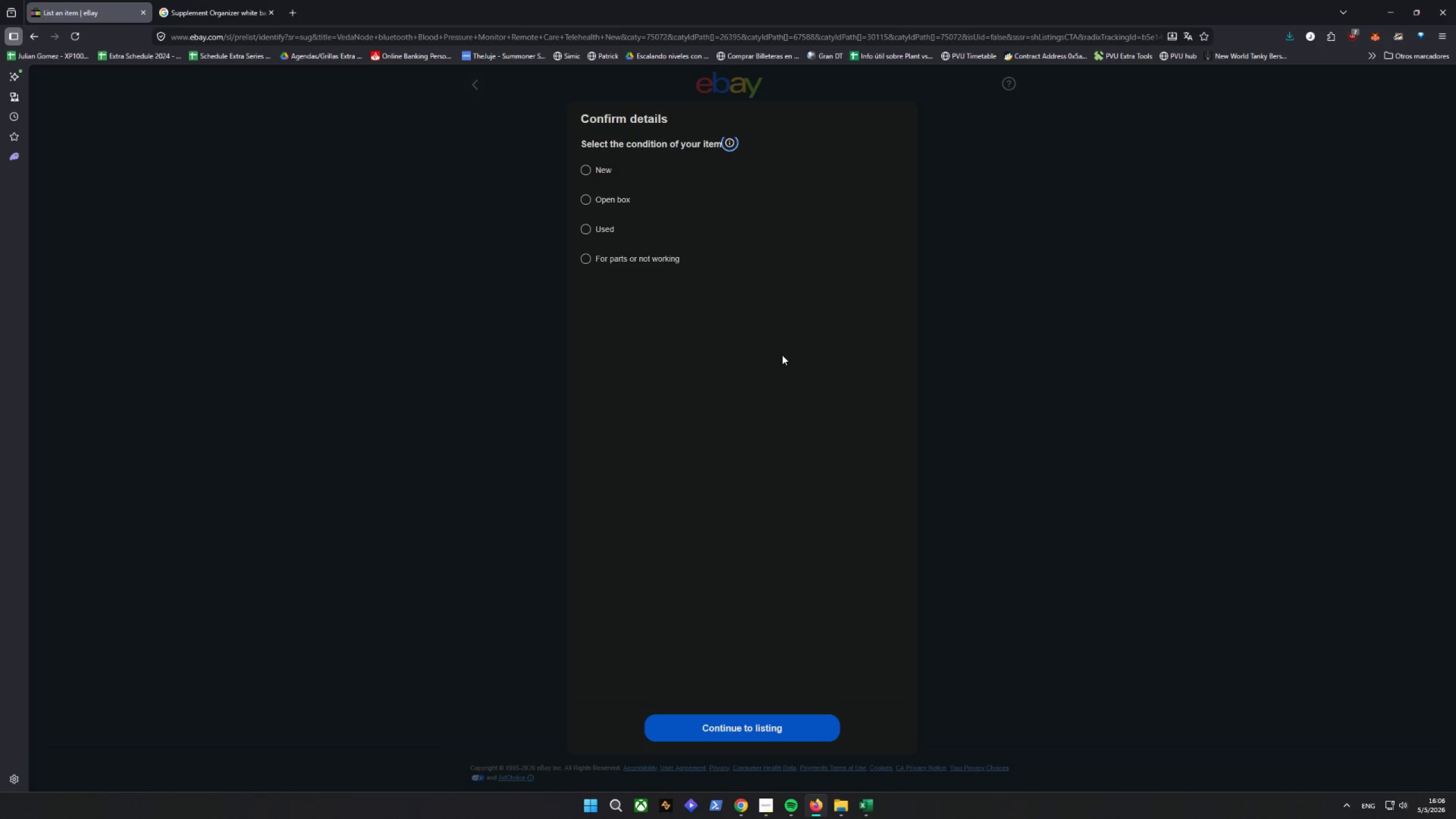 
wait(7.21)
 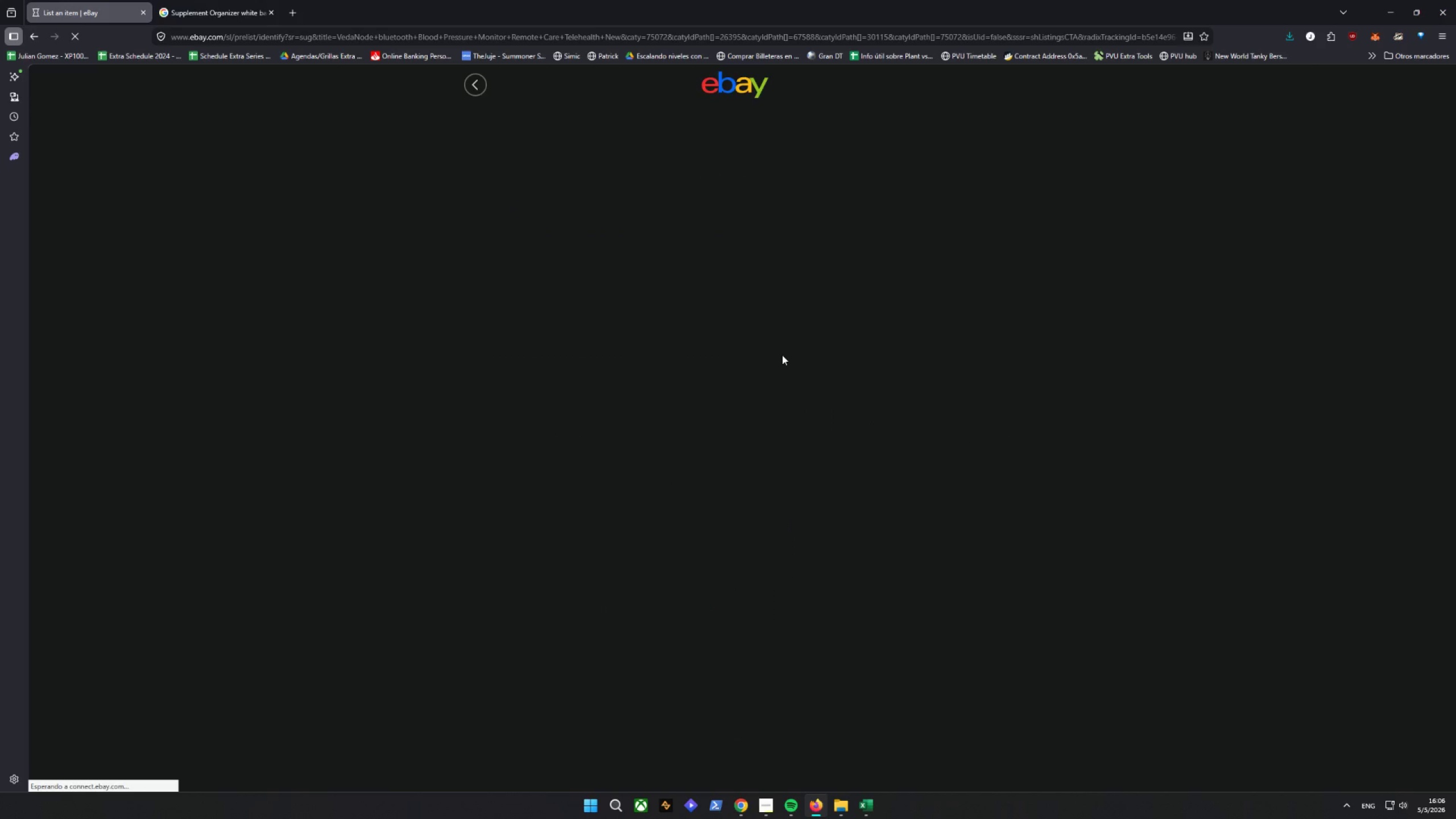 
left_click([584, 176])
 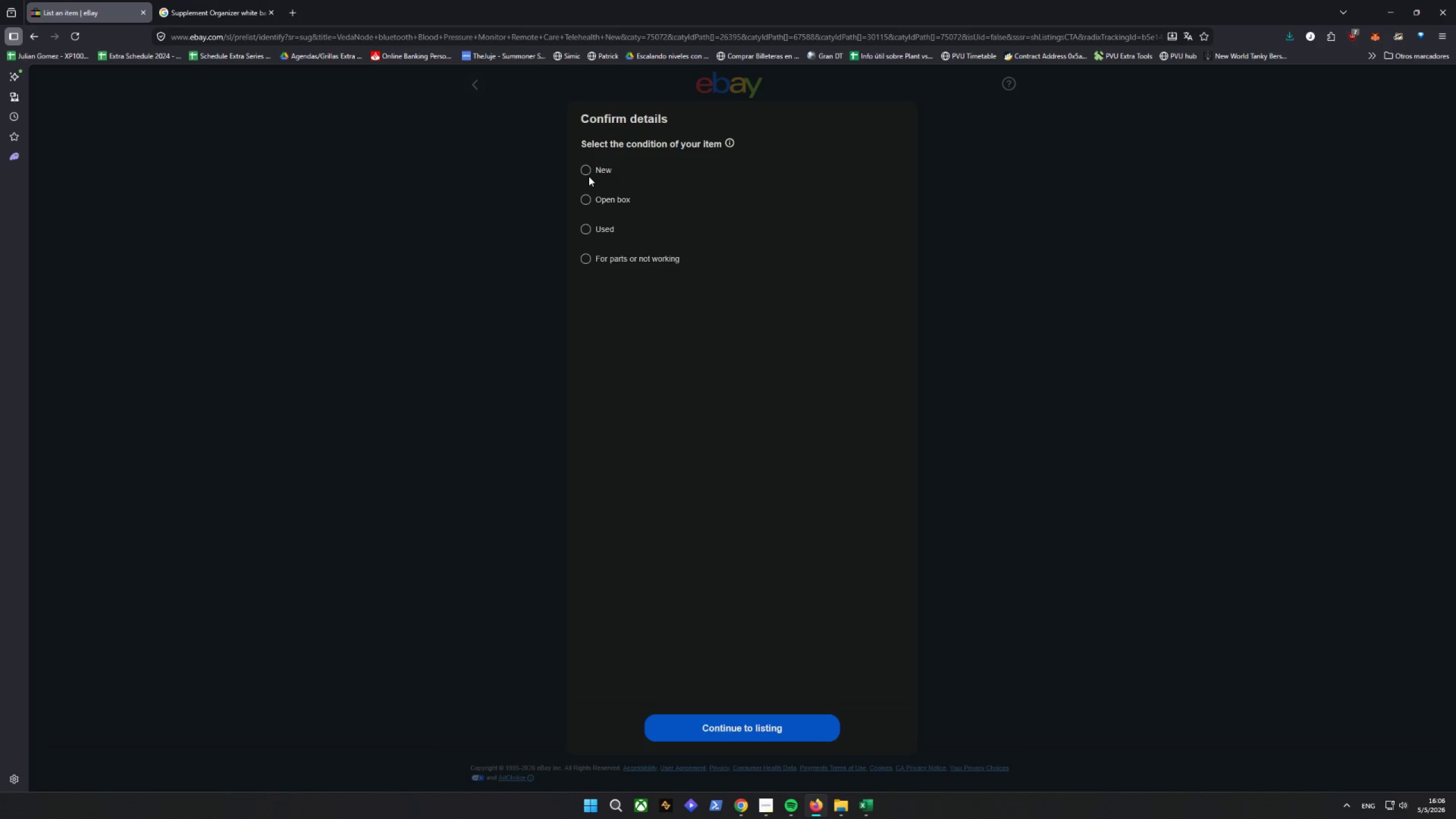 
double_click([585, 168])
 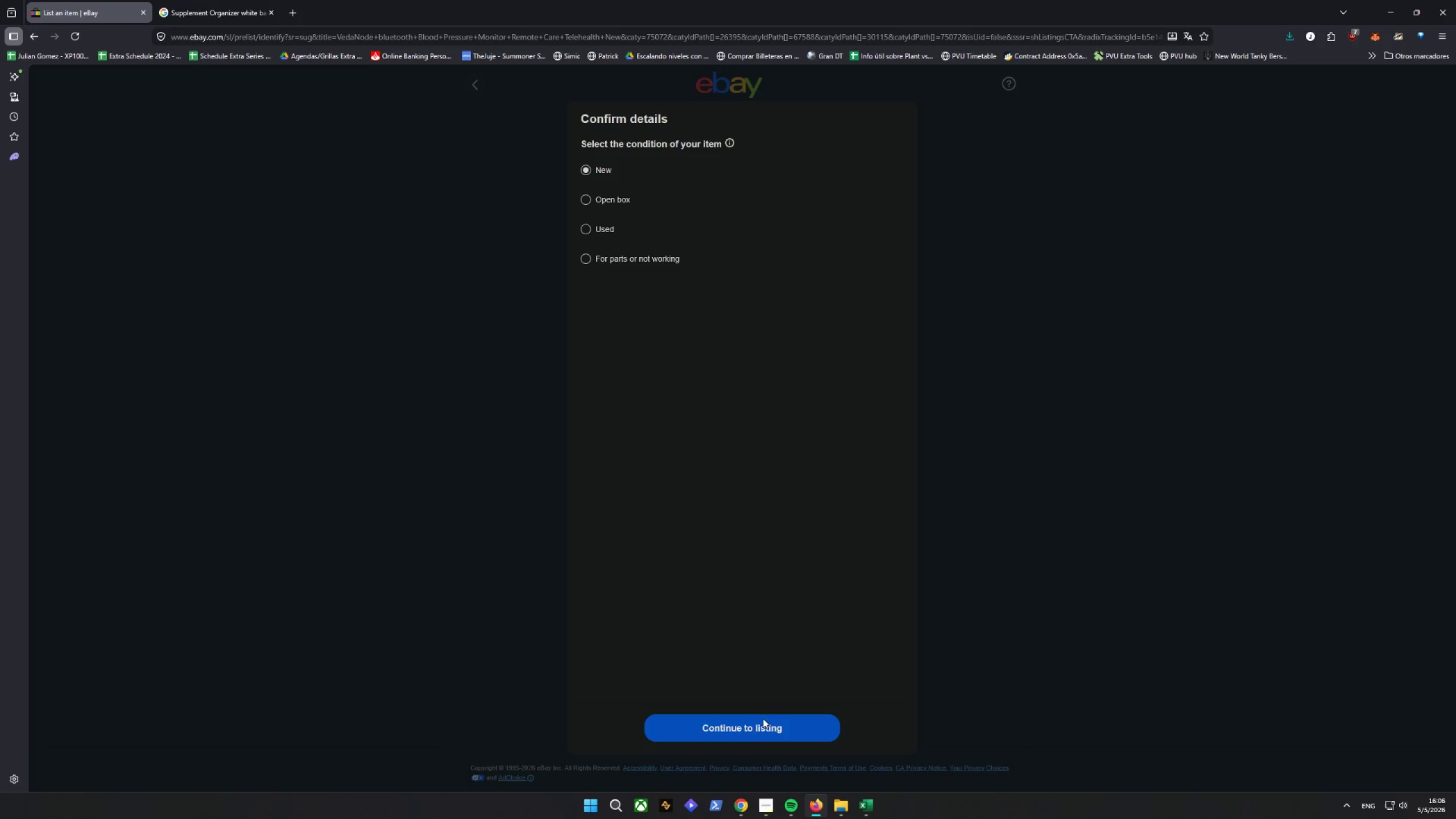 
left_click([760, 744])
 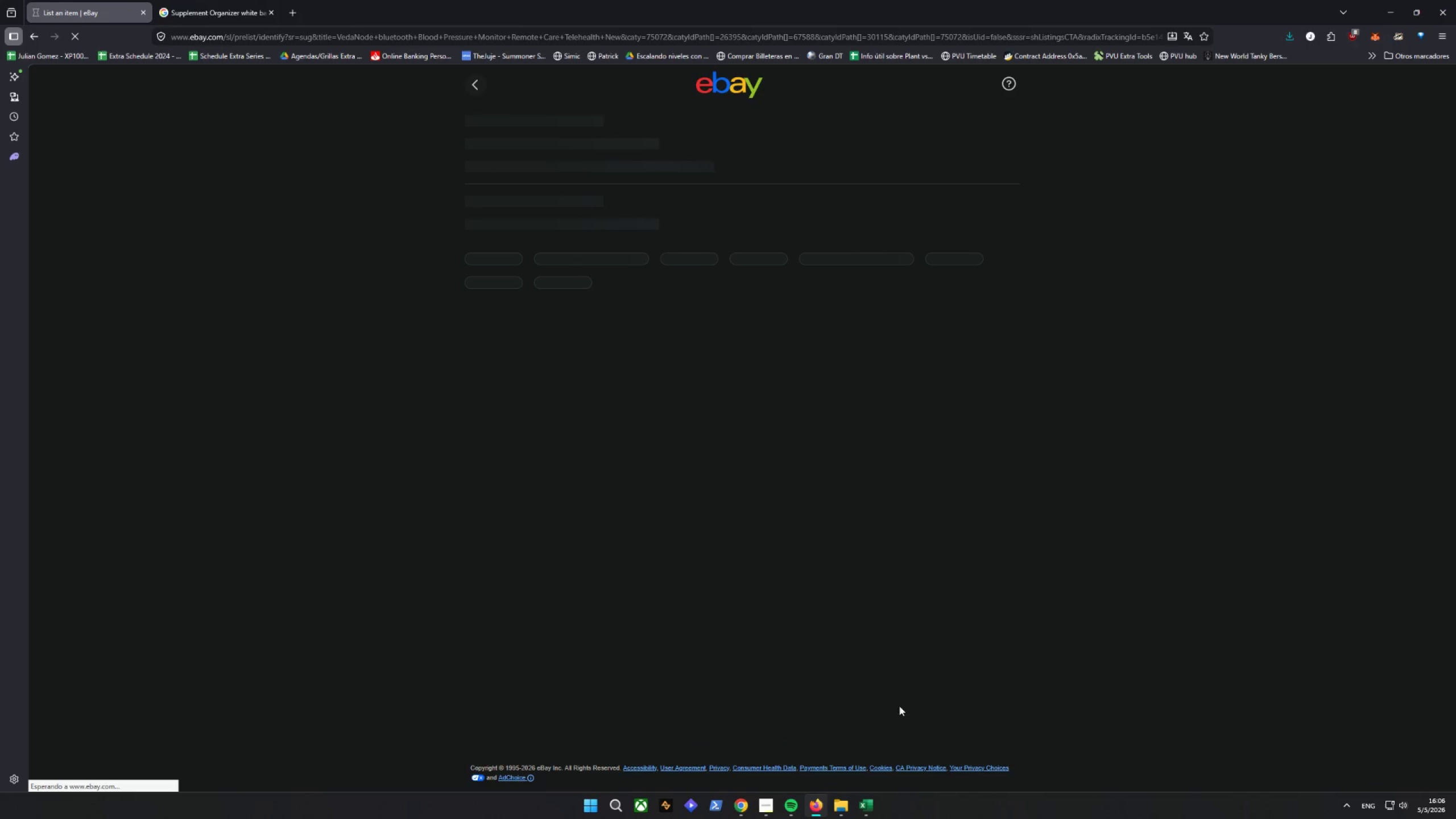 
mouse_move([1010, 584])
 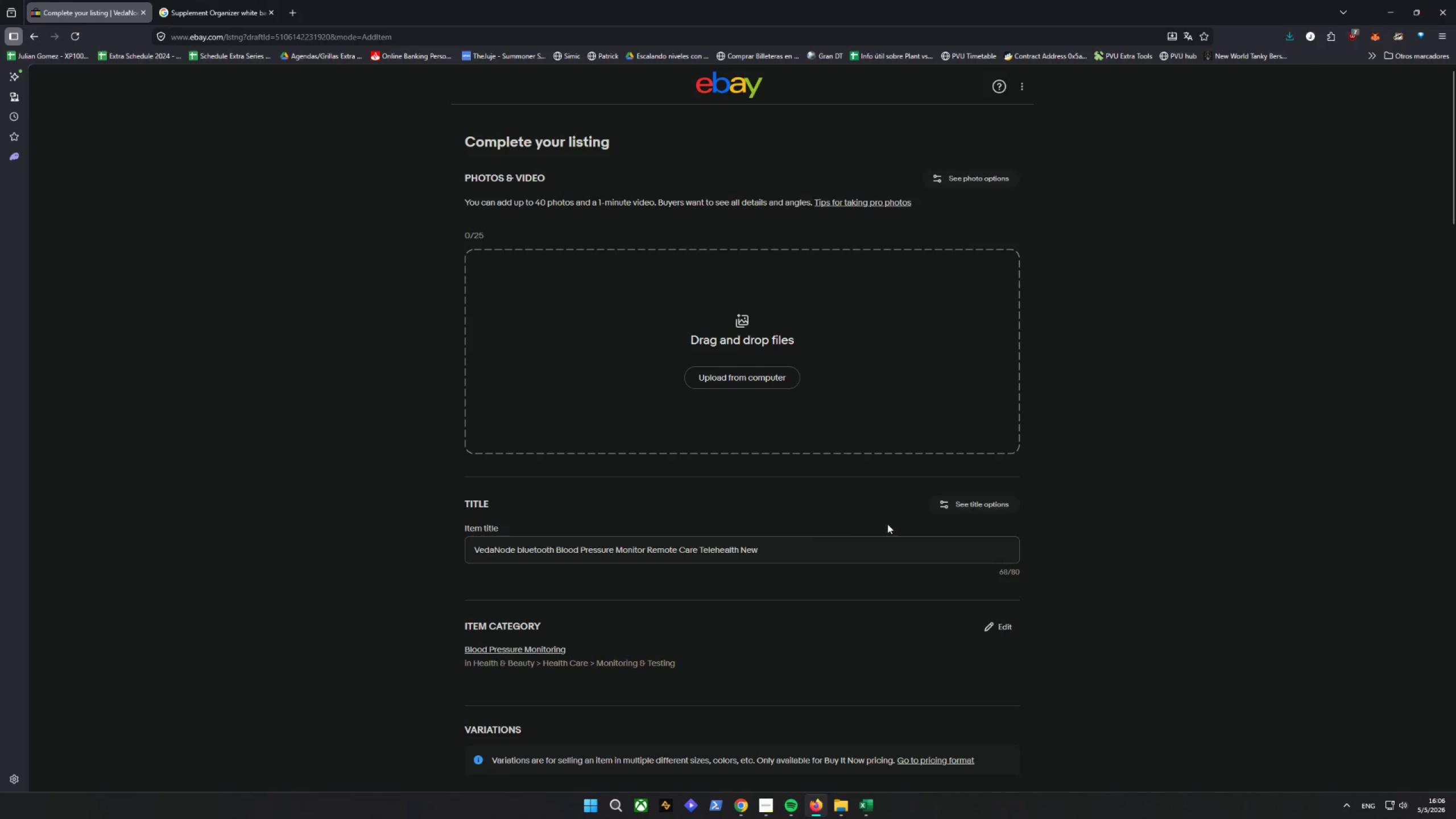 
scroll: coordinate [774, 556], scroll_direction: down, amount: 5.0
 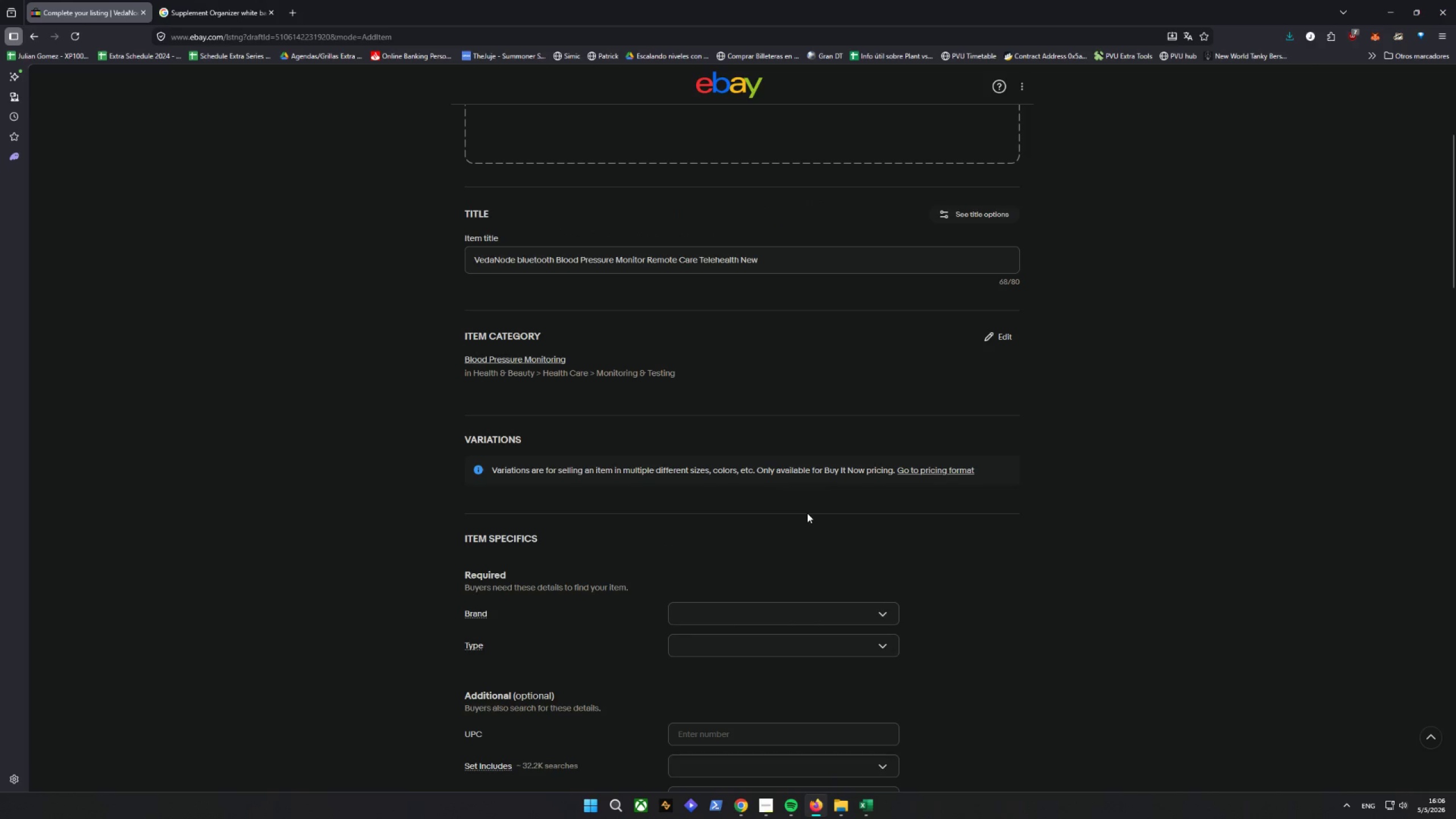 
wait(11.36)
 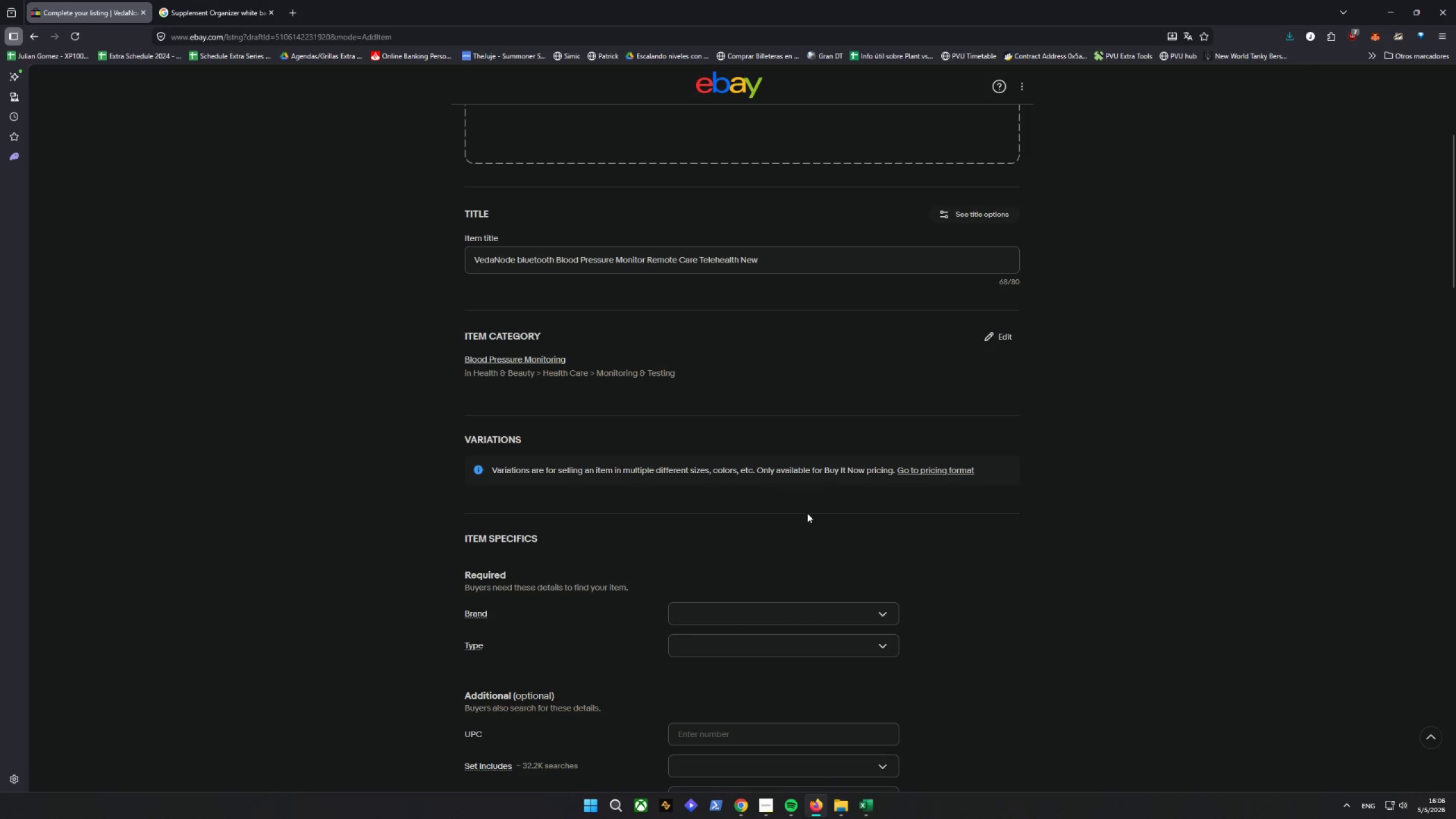 
left_click([991, 344])
 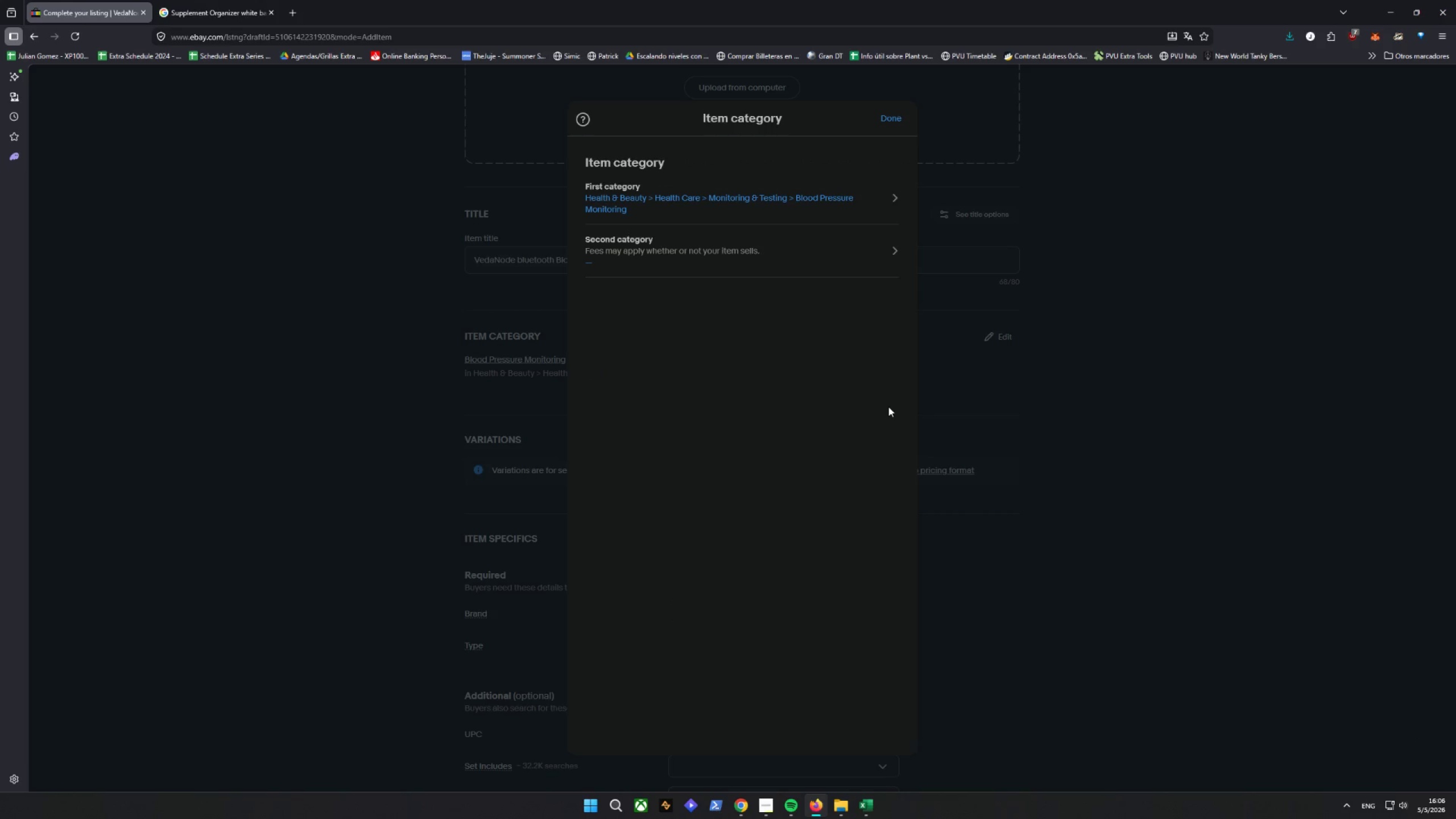 
left_click([785, 244])
 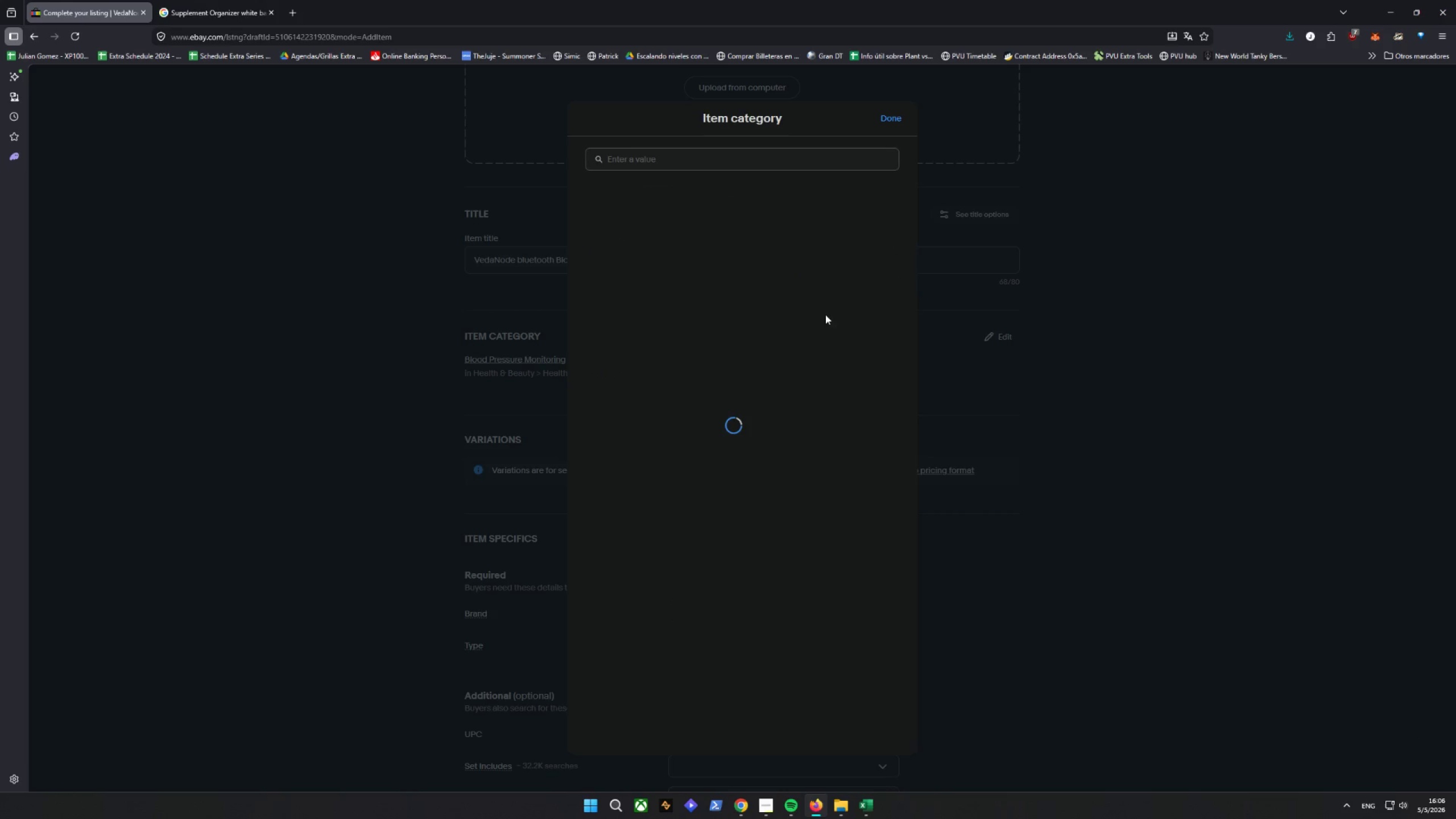 
mouse_move([829, 334])
 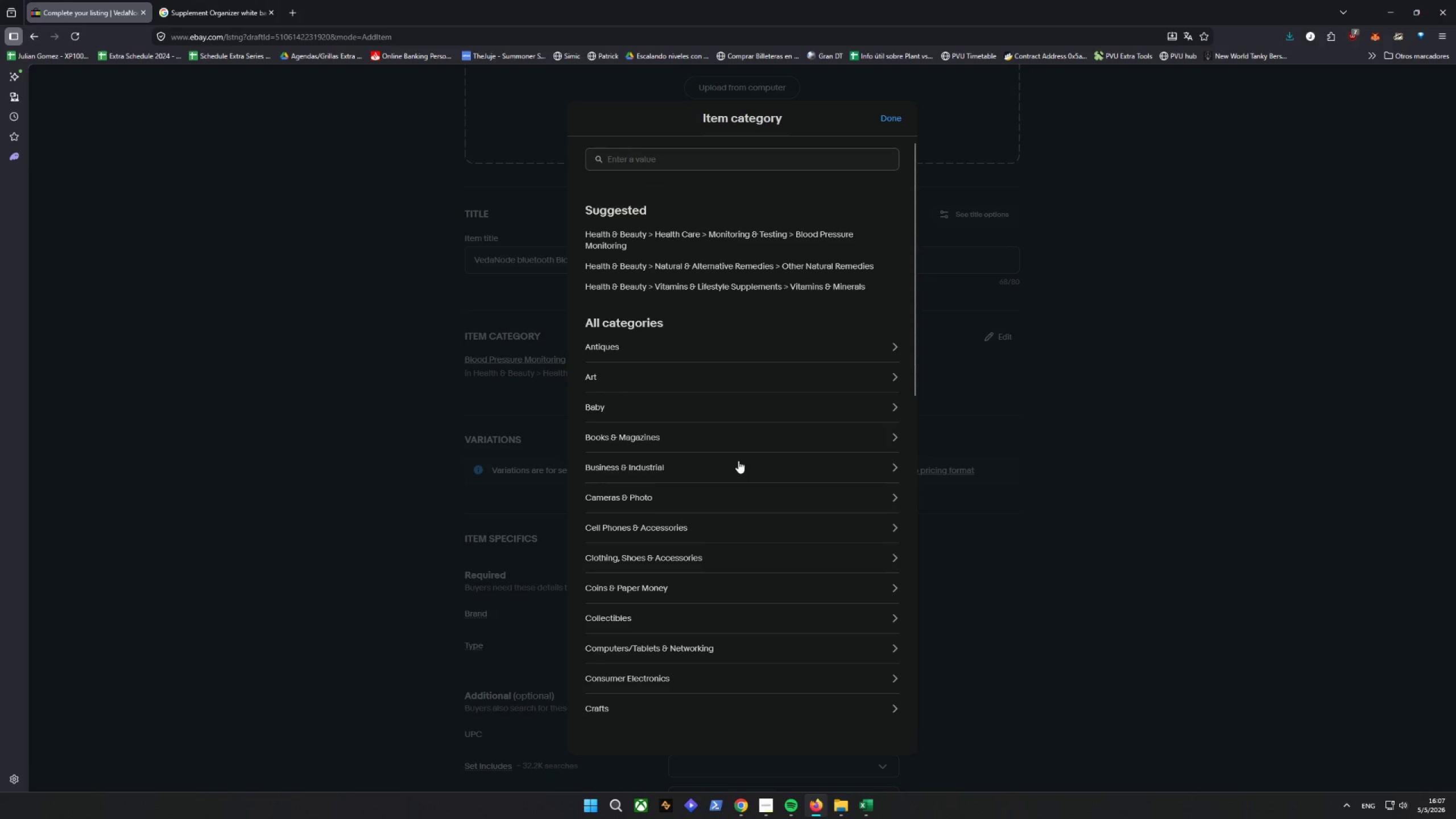 
scroll: coordinate [739, 463], scroll_direction: down, amount: 6.0
 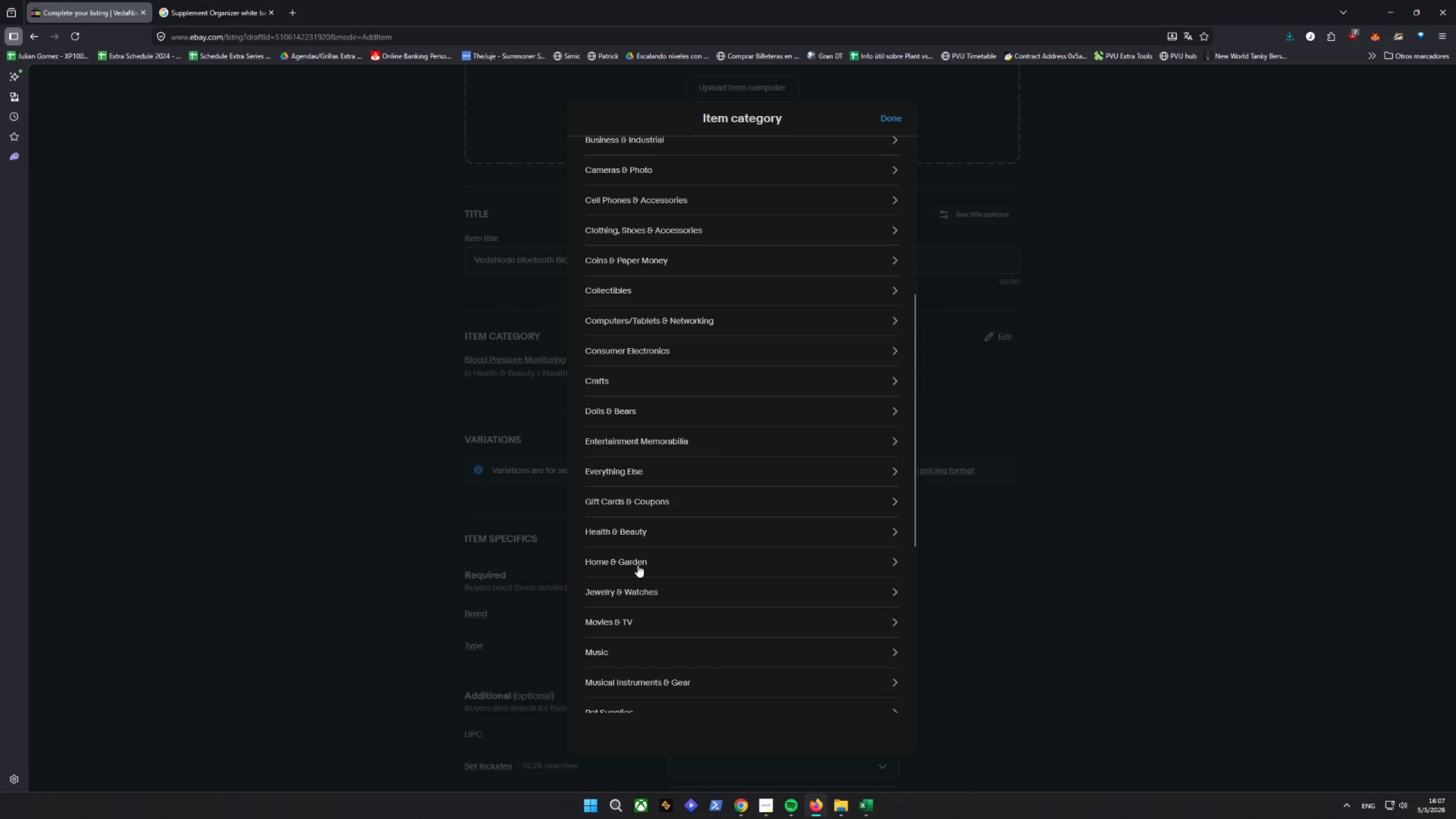 
left_click([624, 533])
 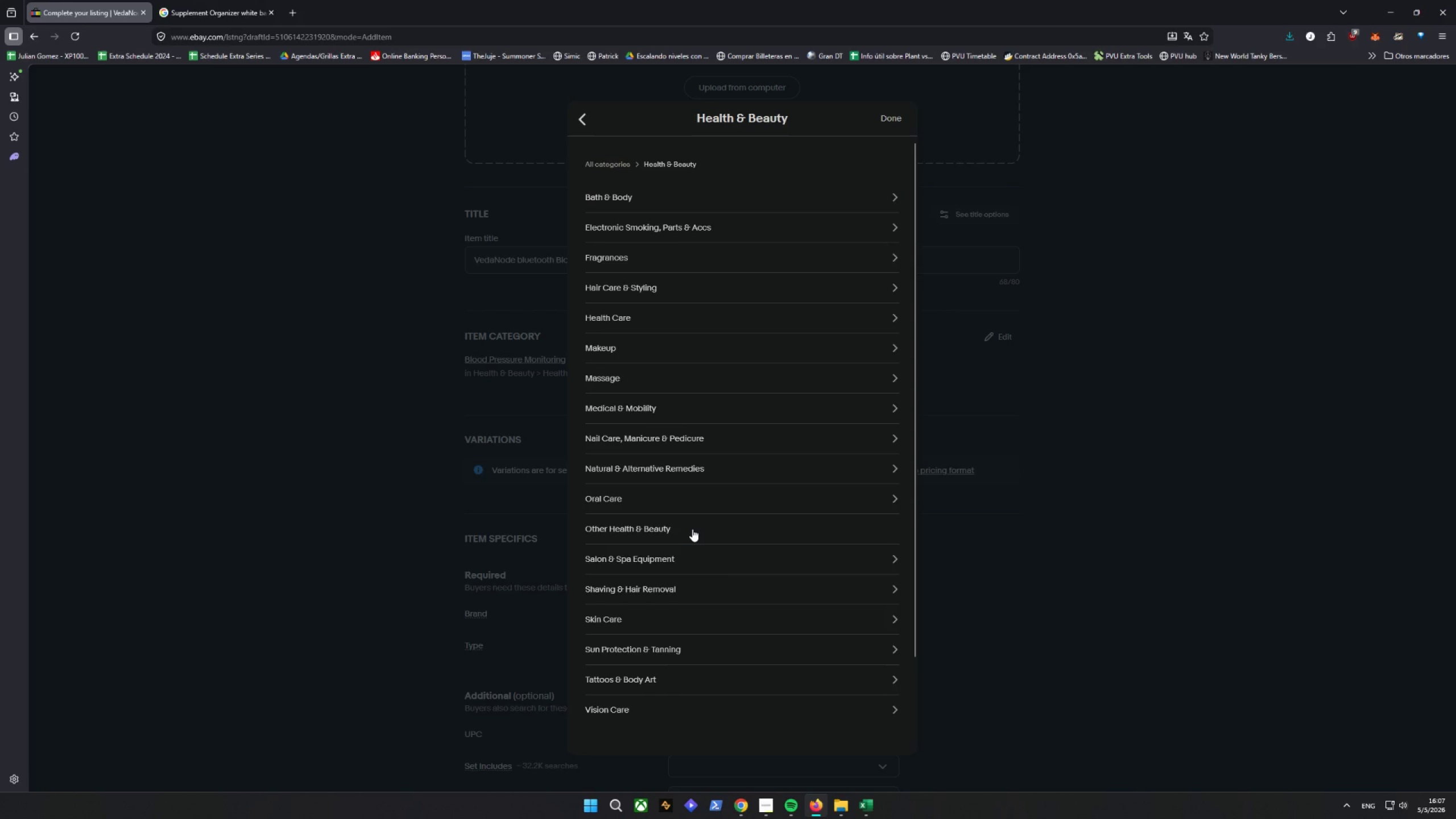 
left_click([701, 403])
 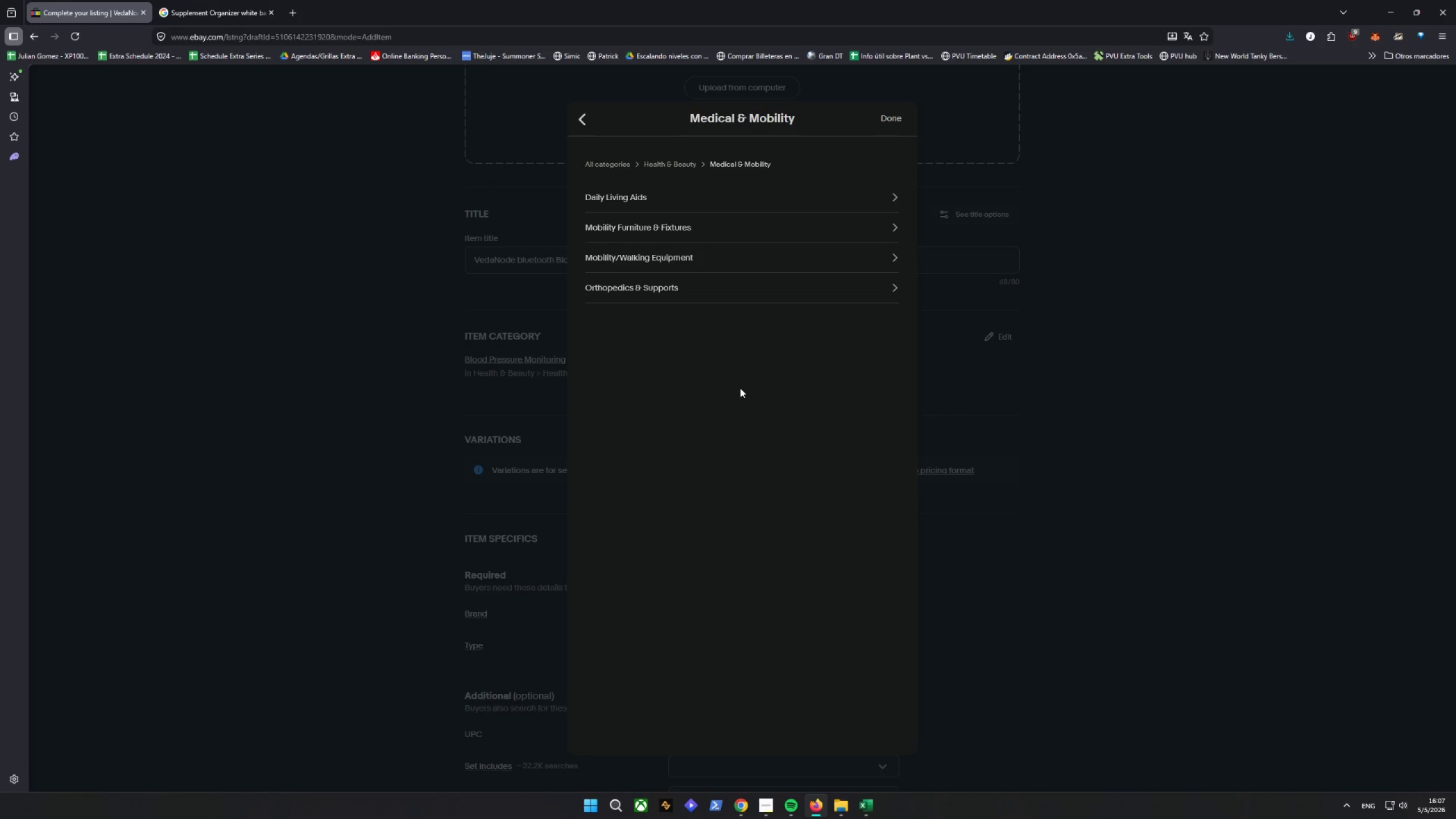 
wait(13.18)
 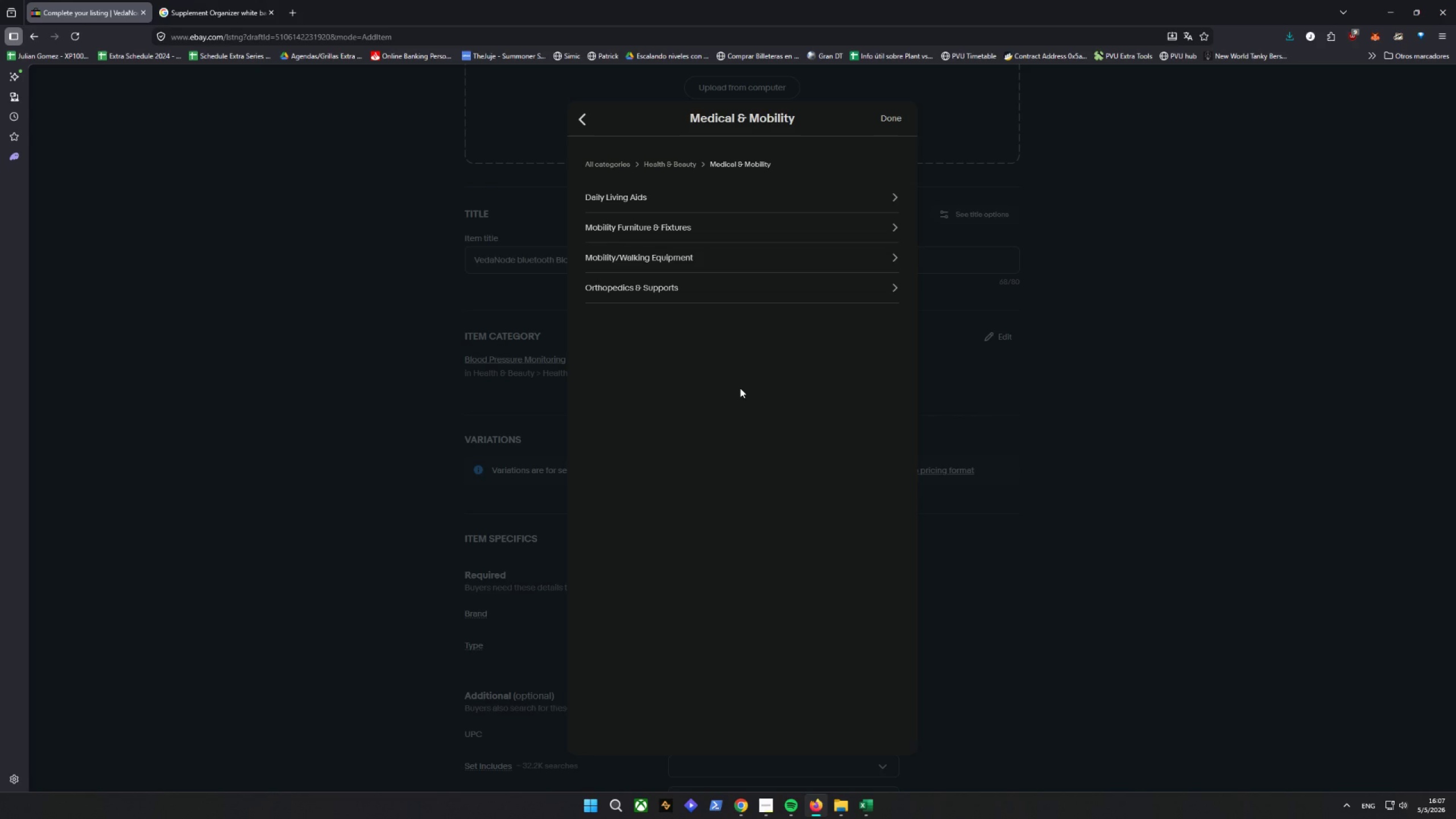 
left_click([746, 198])
 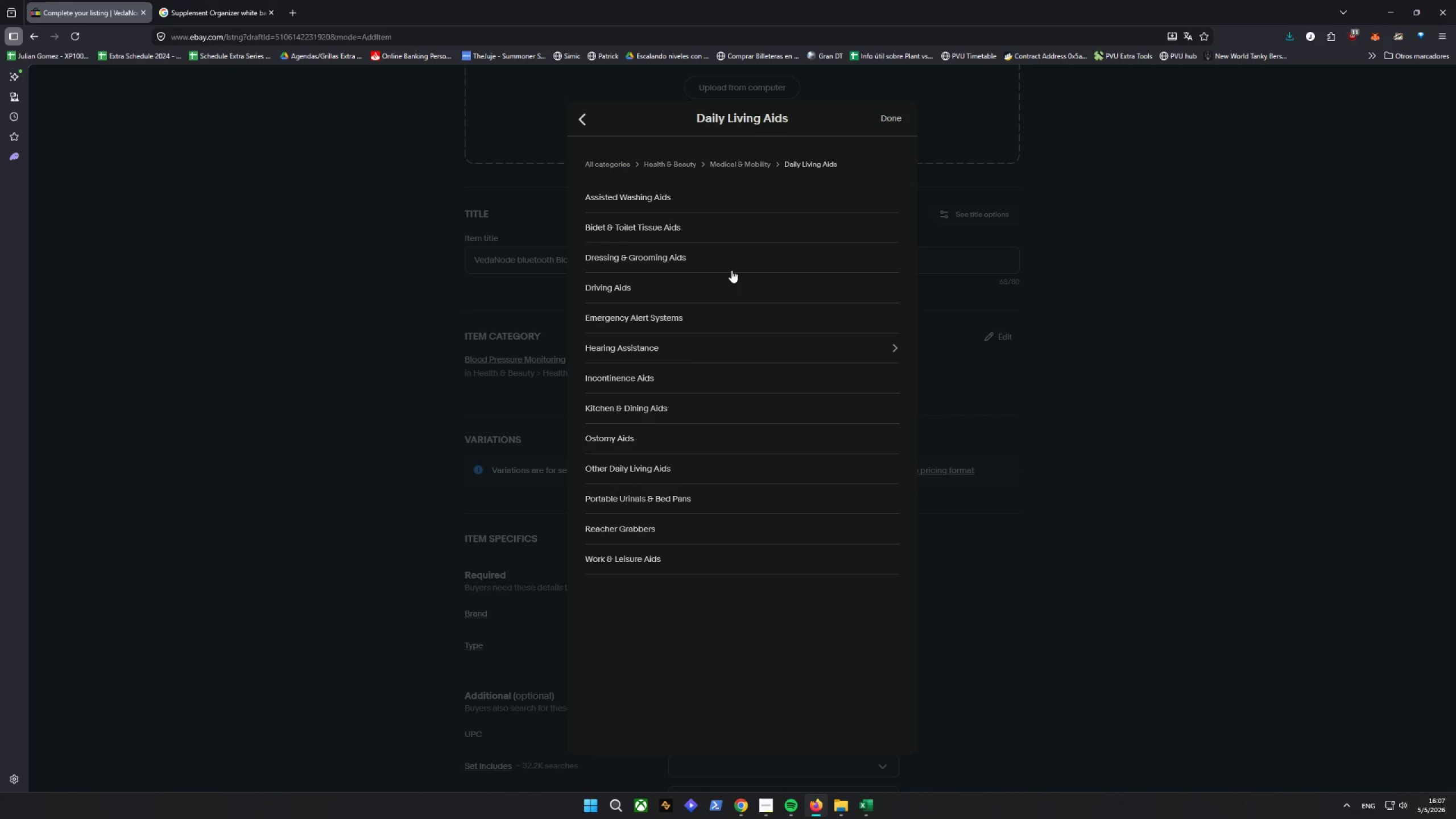 
wait(6.6)
 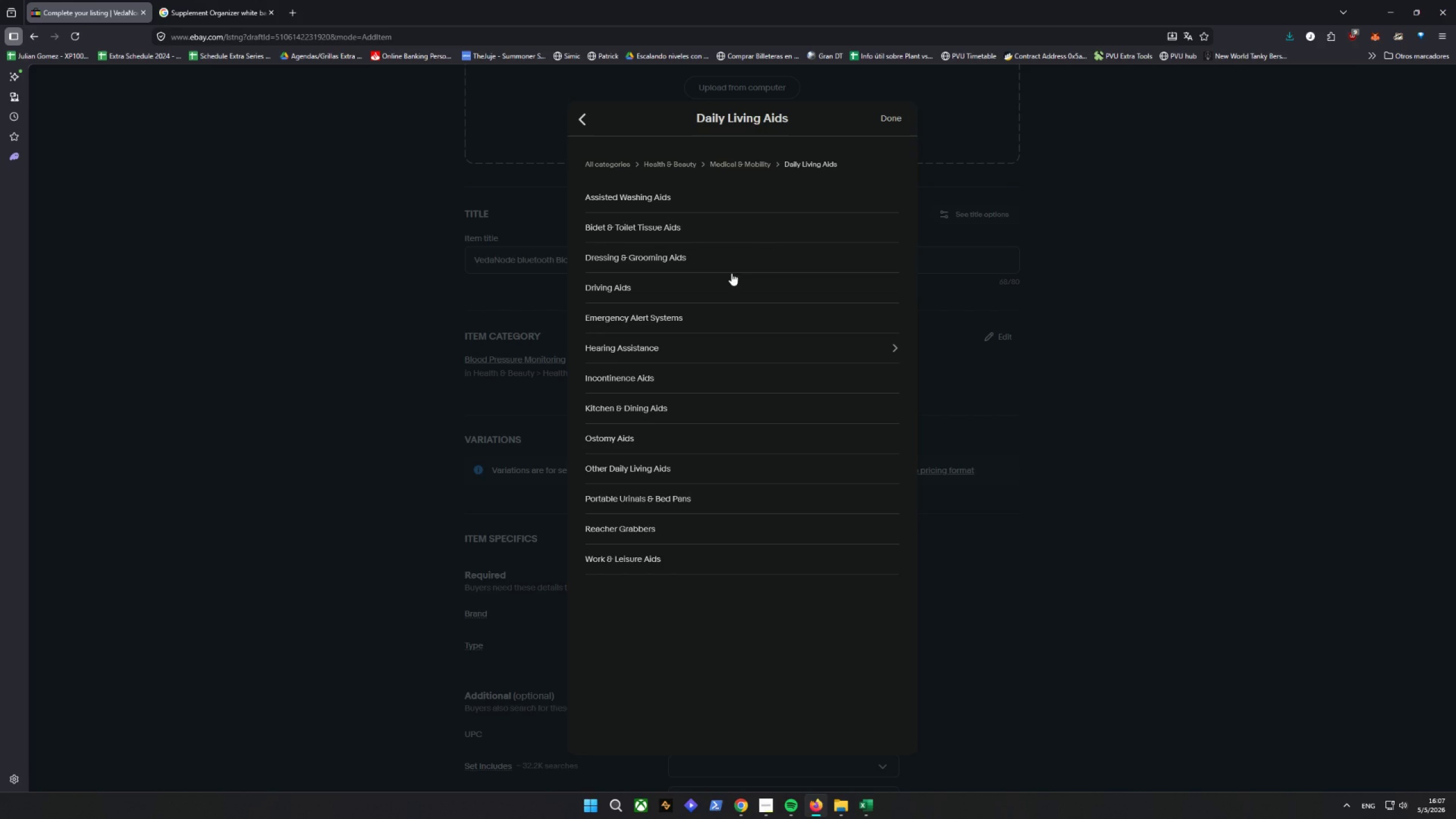 
double_click([583, 126])
 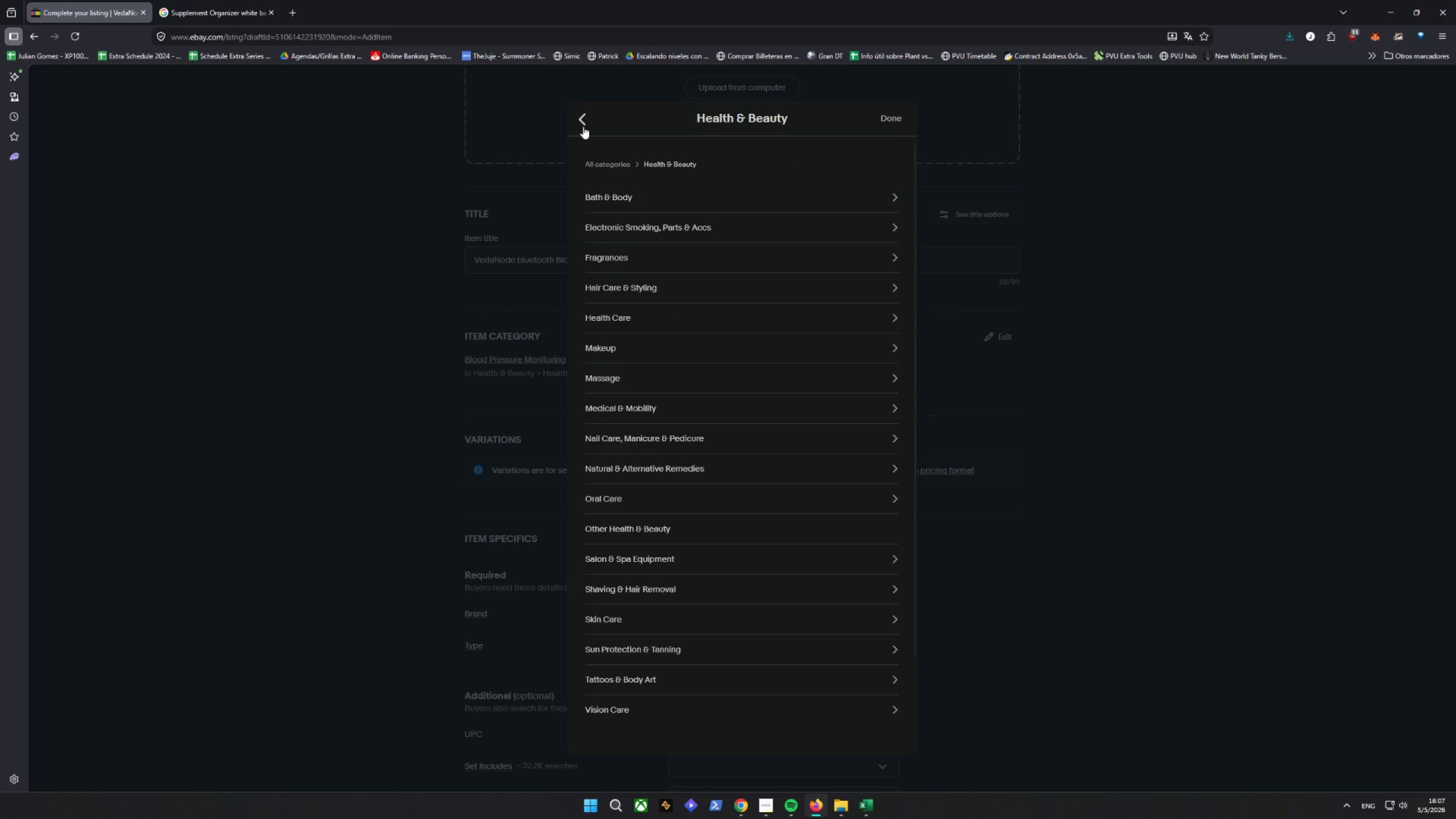 
triple_click([583, 126])
 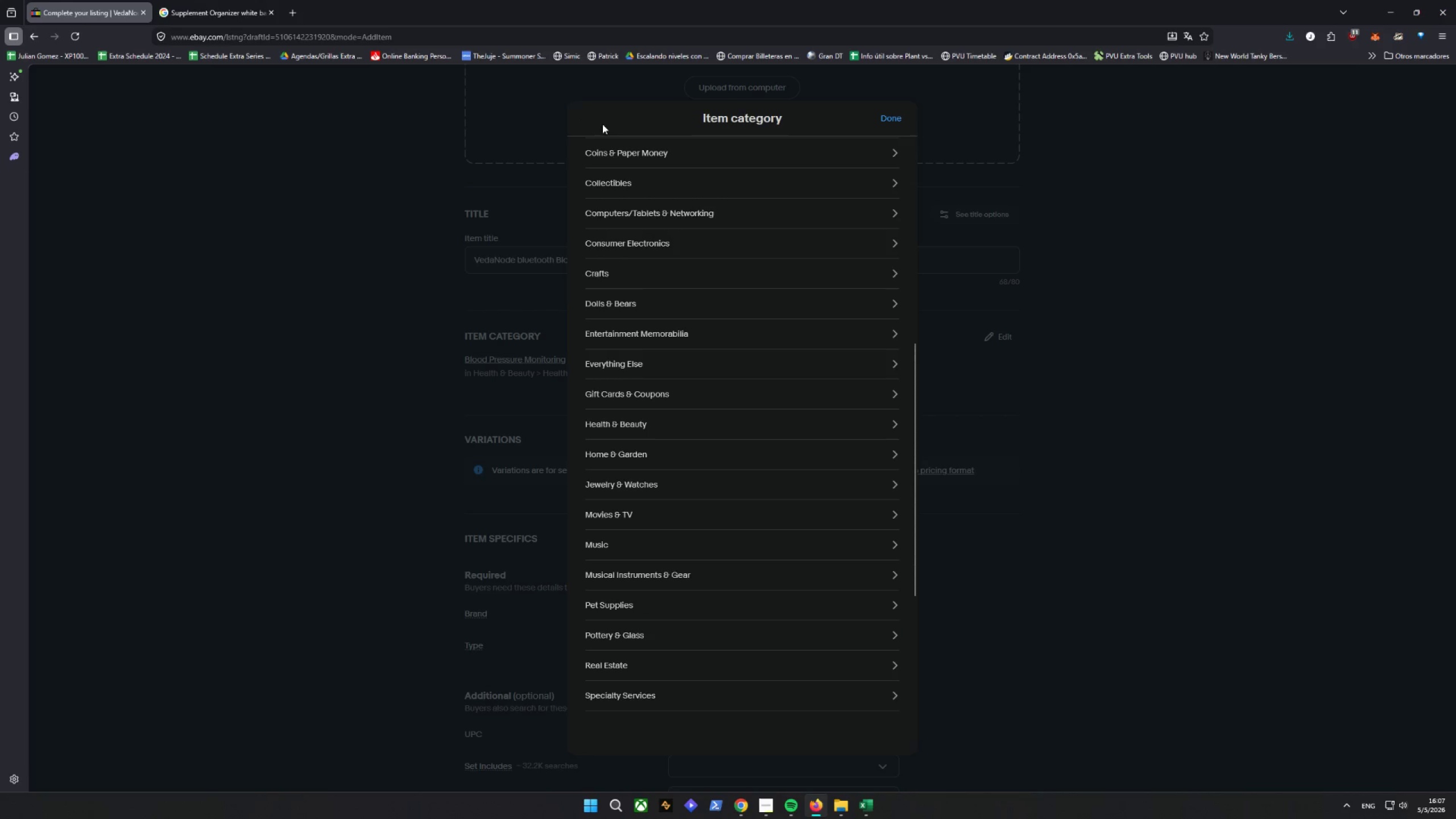 
left_click([663, 163])
 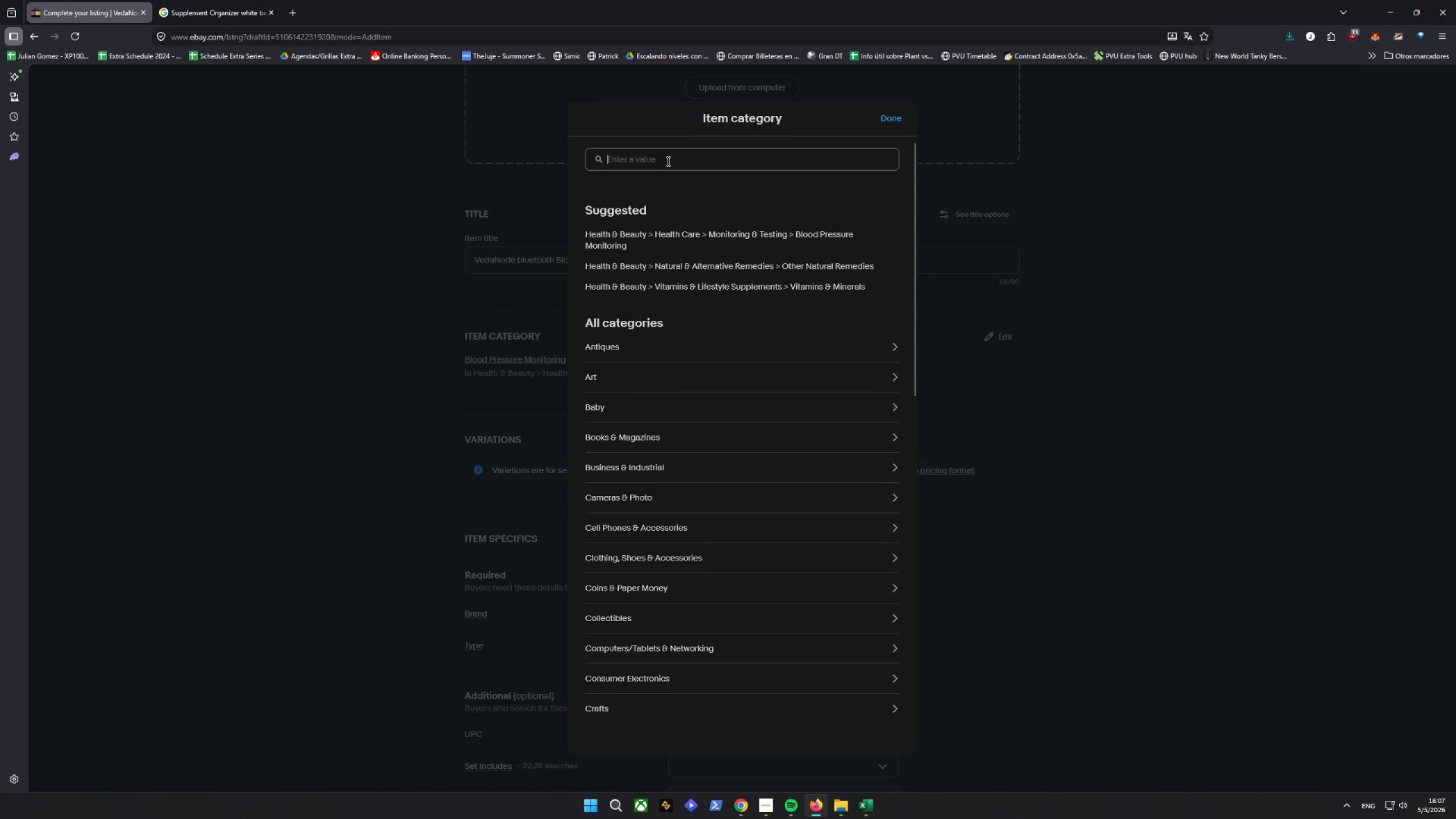 
scroll: coordinate [654, 230], scroll_direction: up, amount: 14.0
 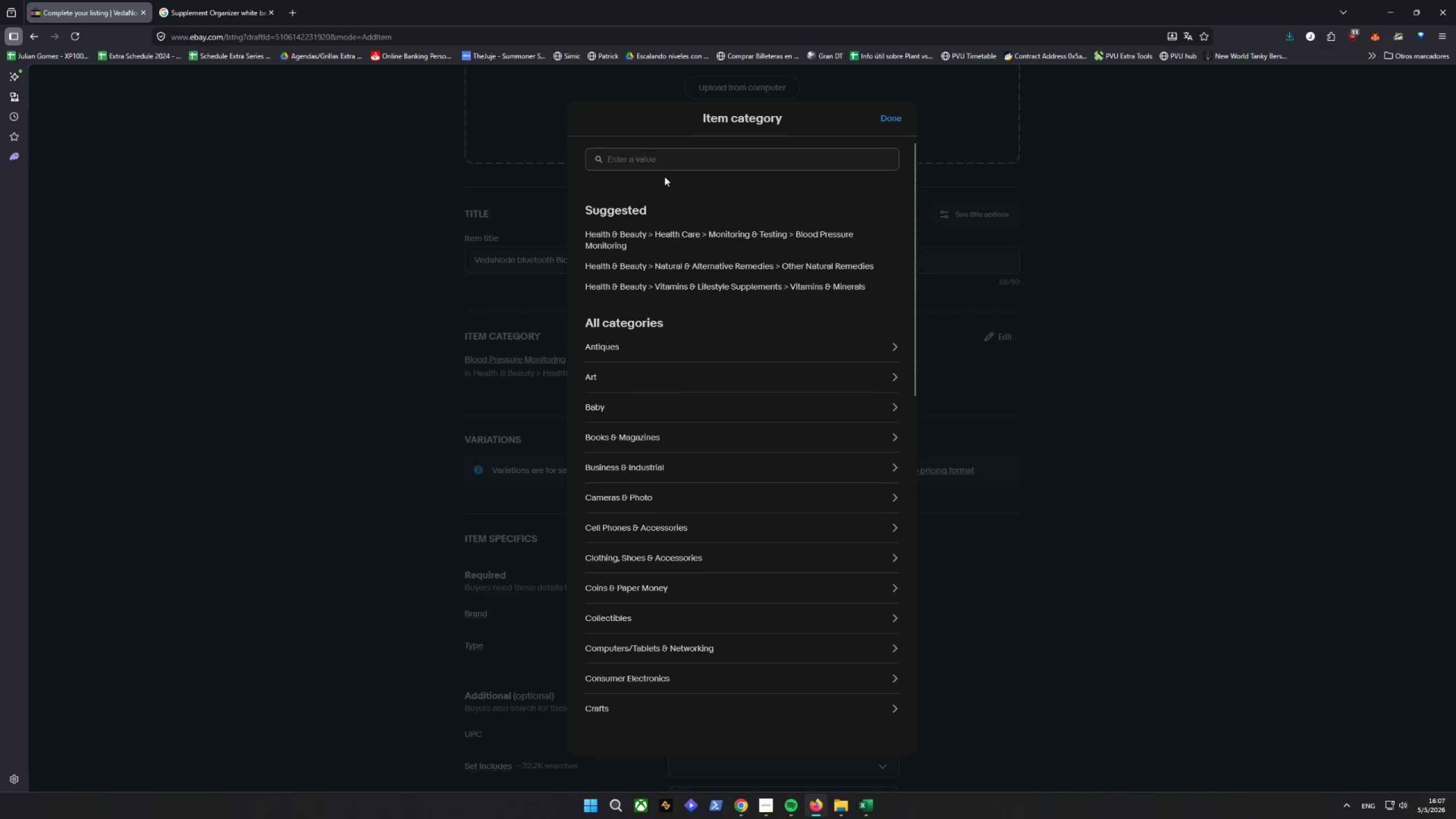 
type(blood pressure monitor)
 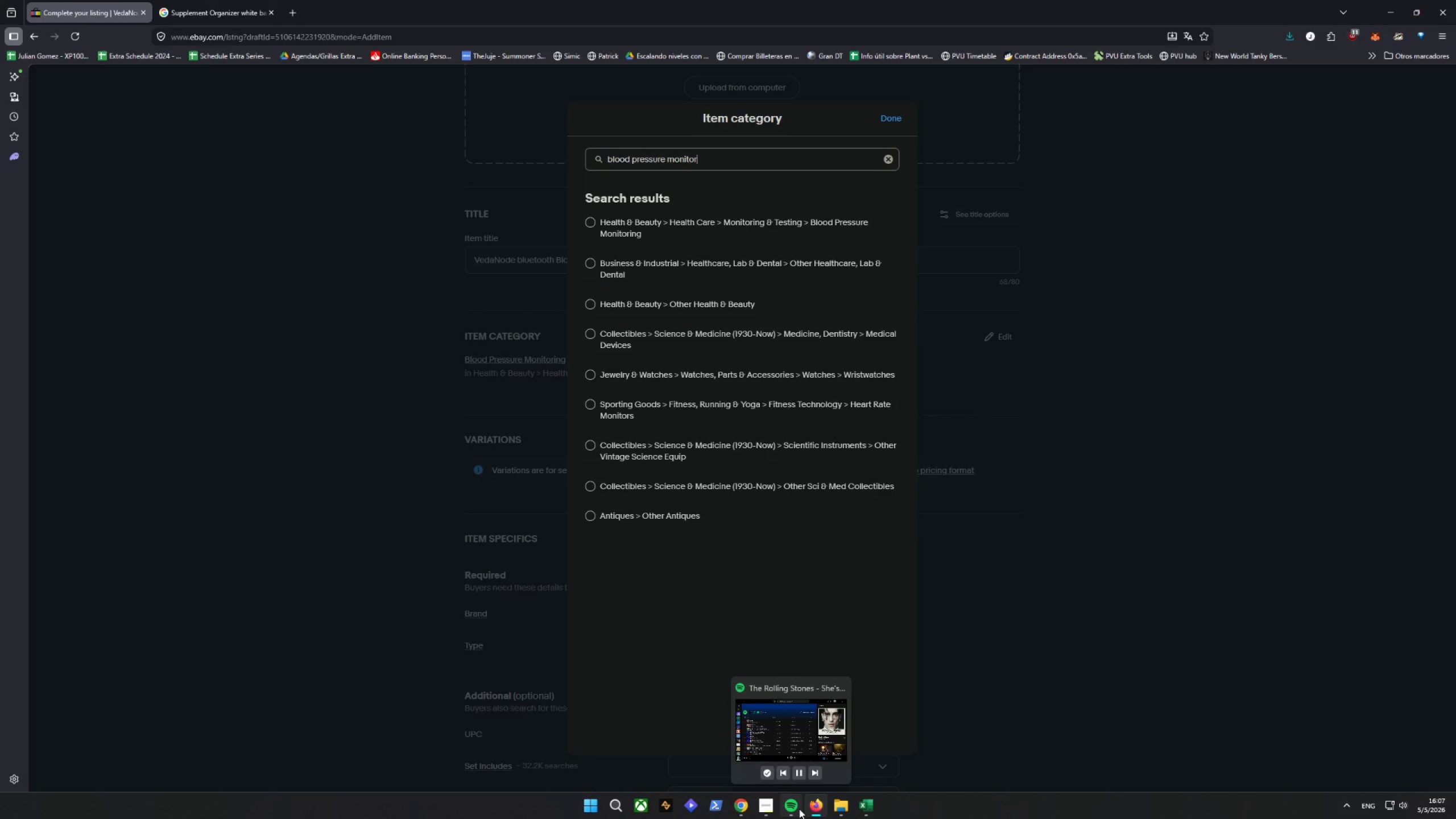 
left_click([842, 593])
 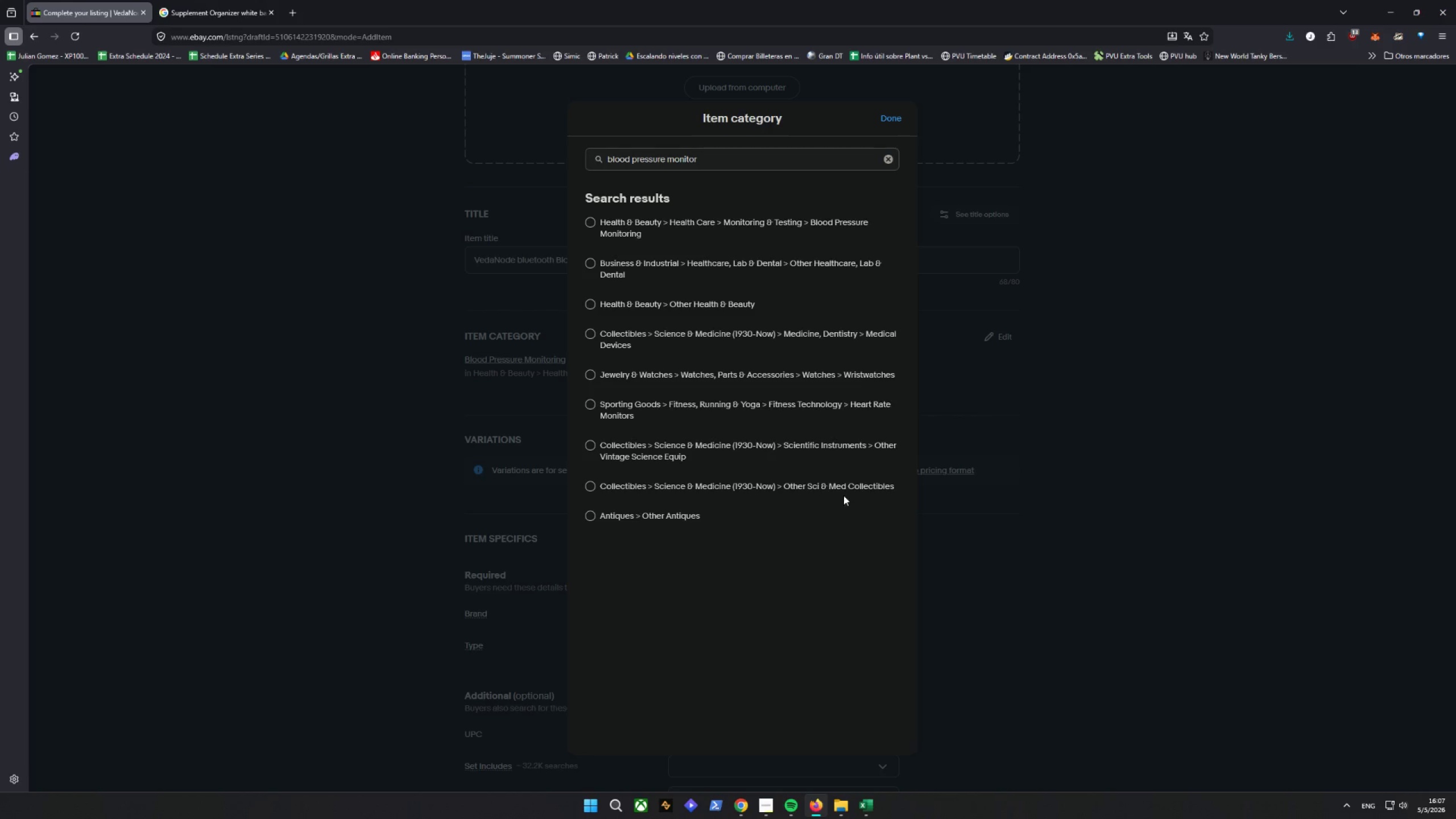 
wait(7.78)
 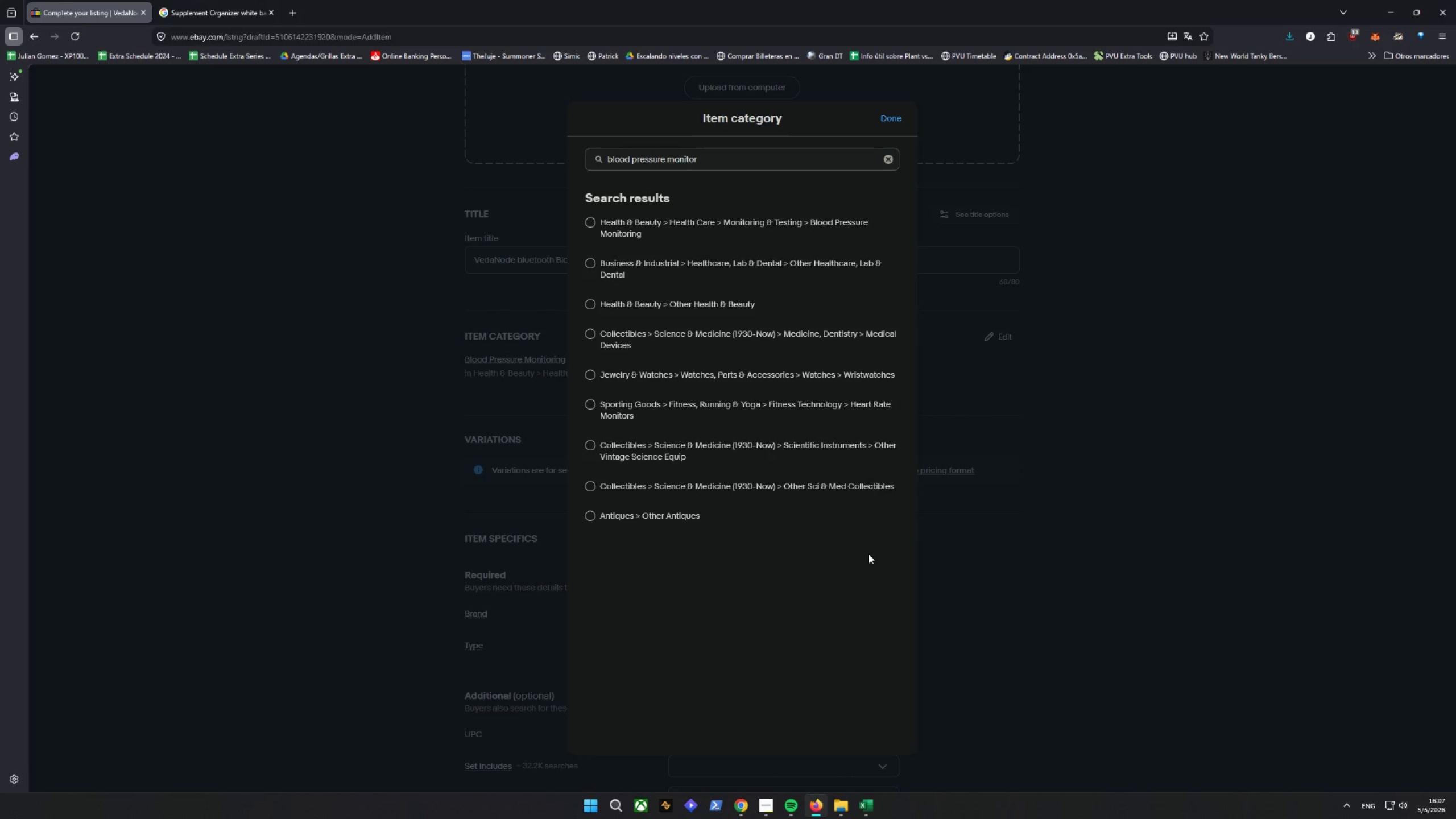 
left_click([597, 222])
 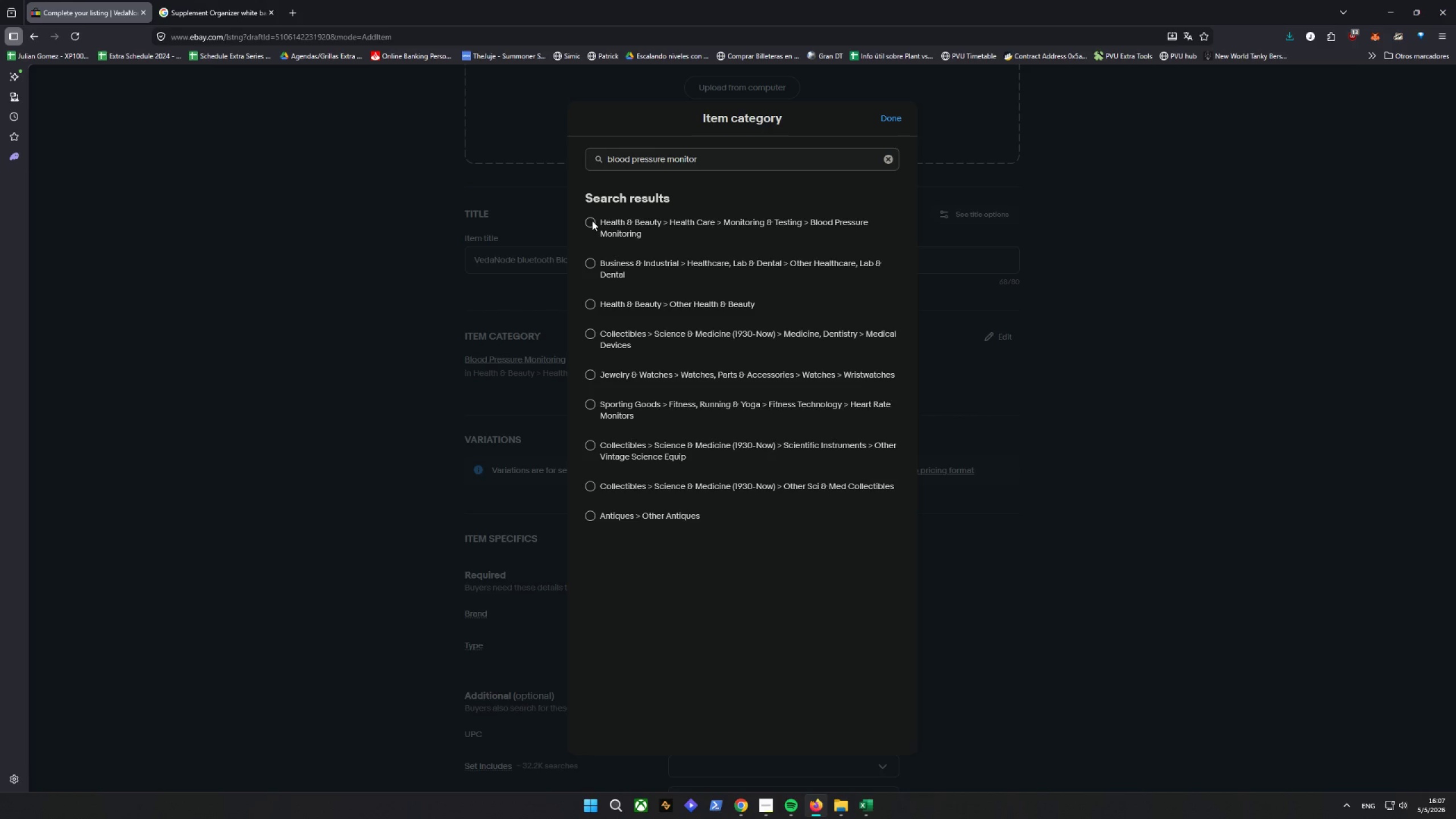 
left_click([592, 221])
 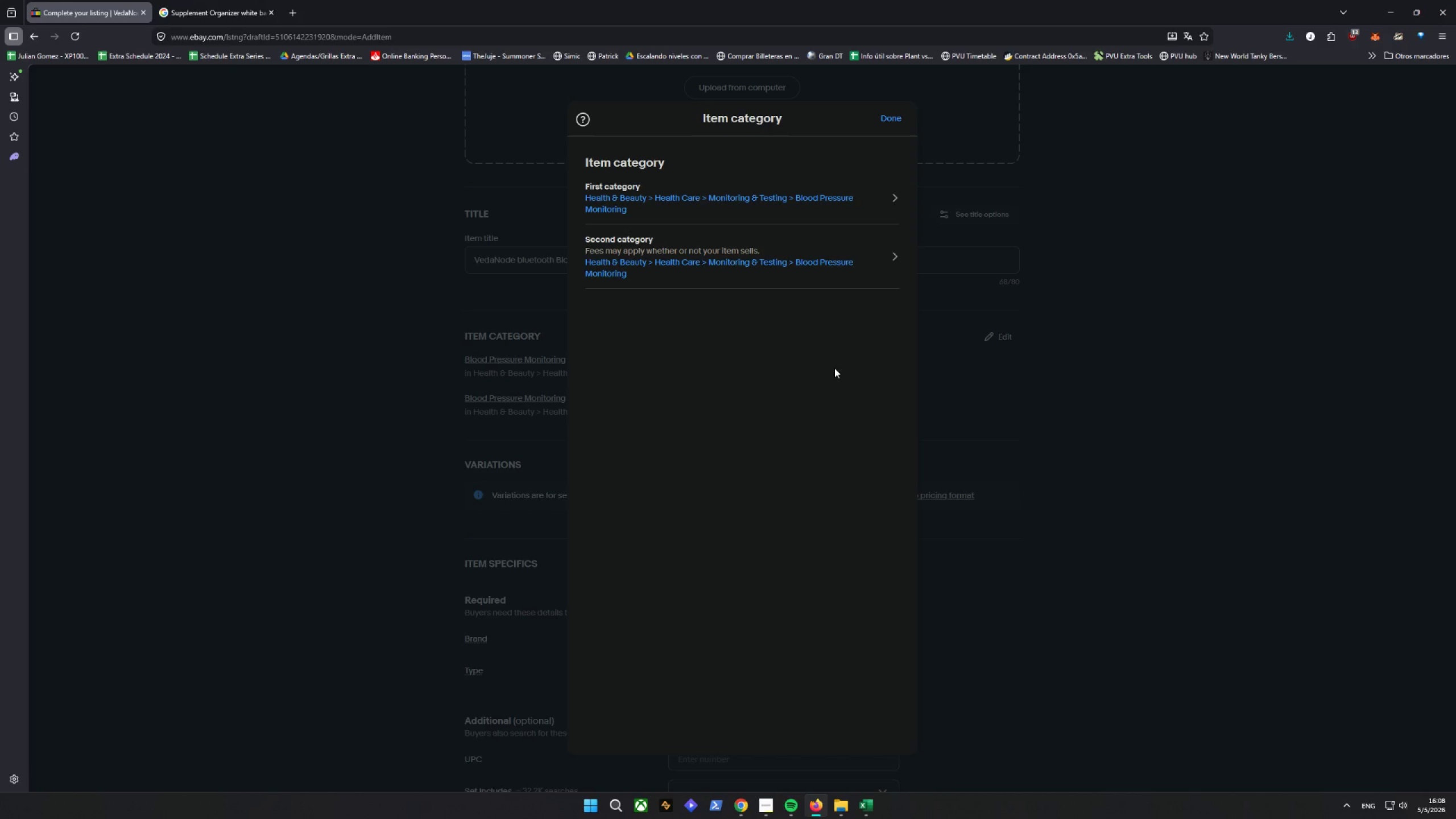 
wait(14.0)
 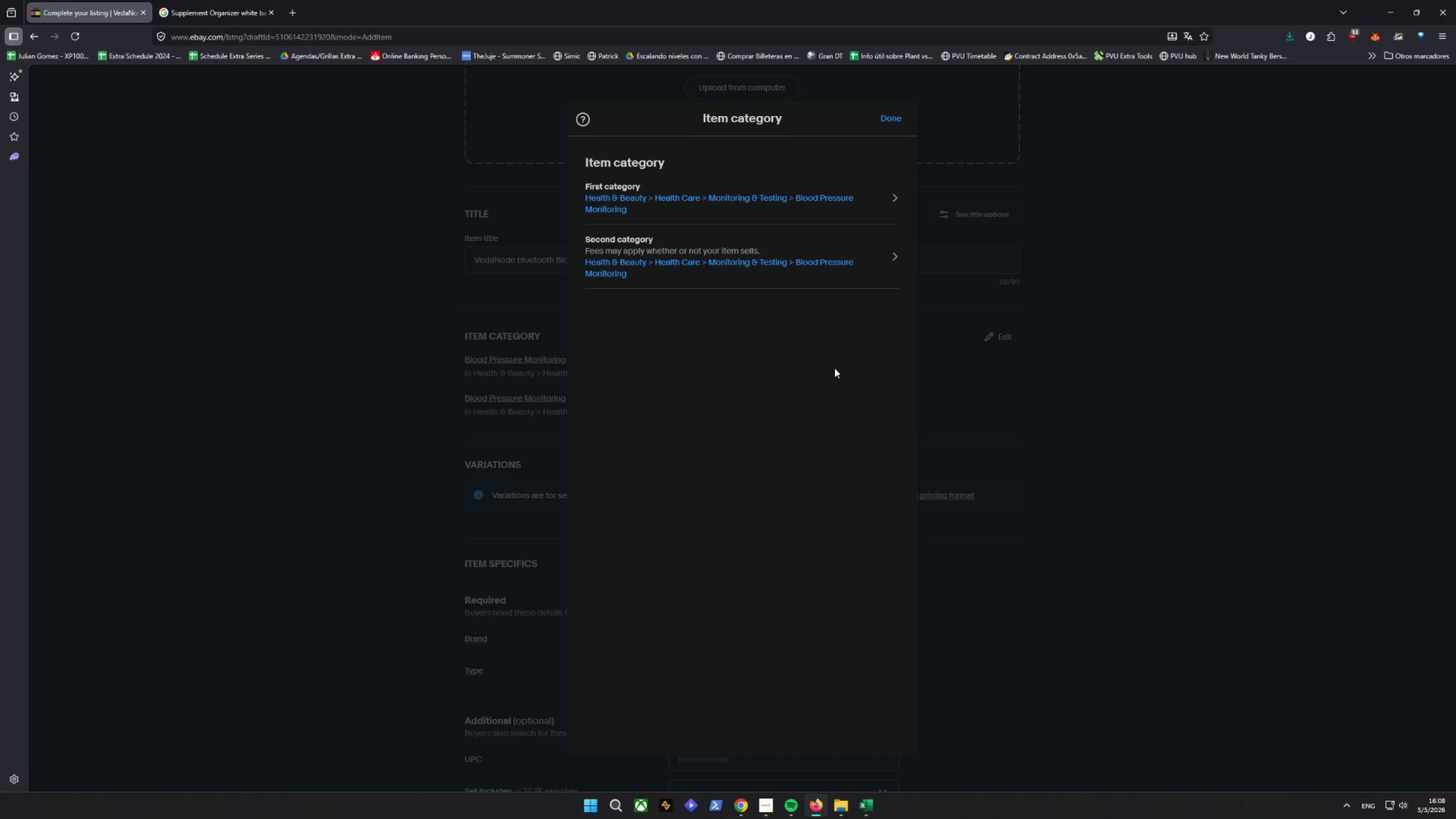 
left_click([886, 118])
 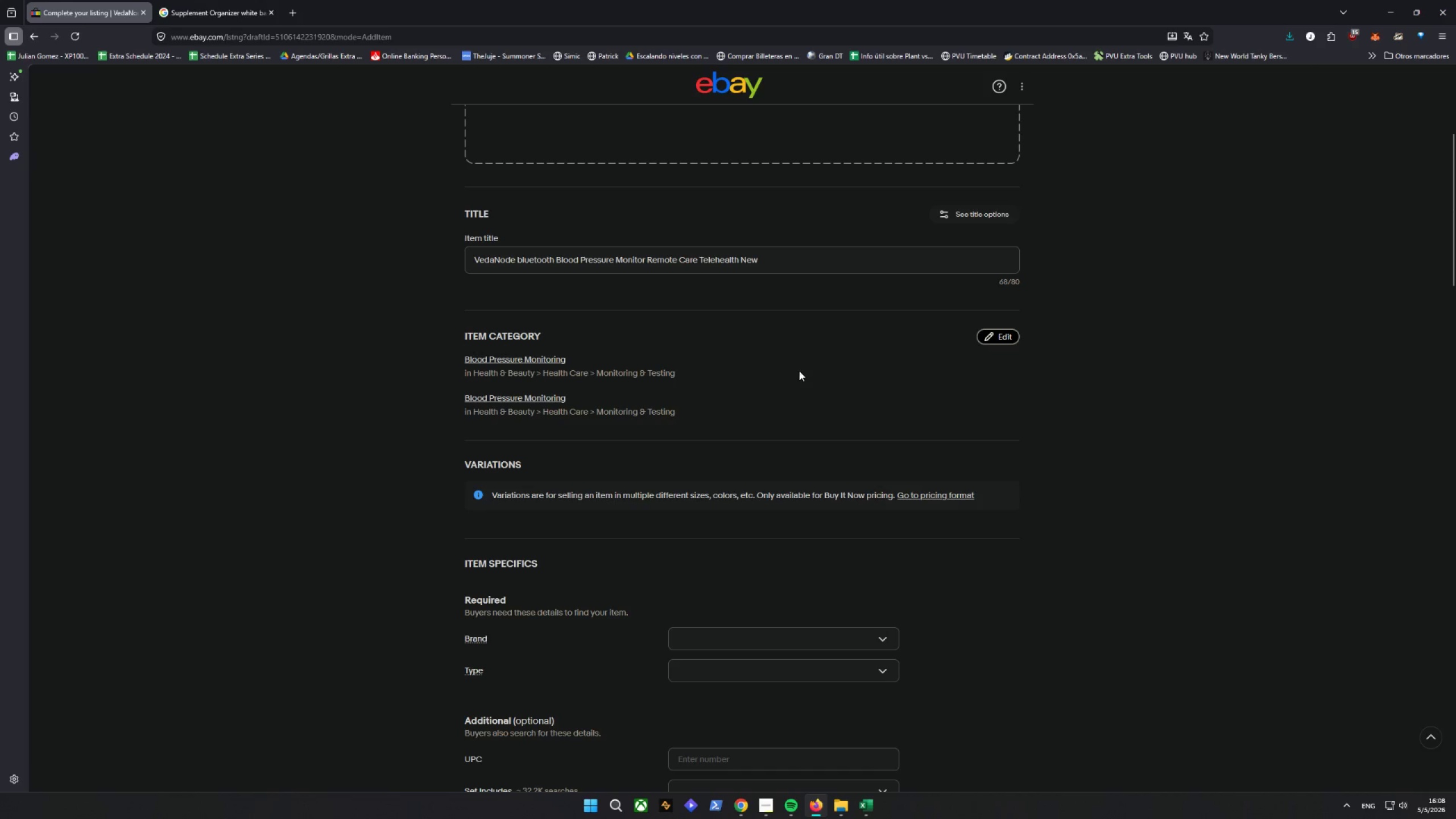 
left_click_drag(start_coordinate=[995, 344], to_coordinate=[991, 341])
 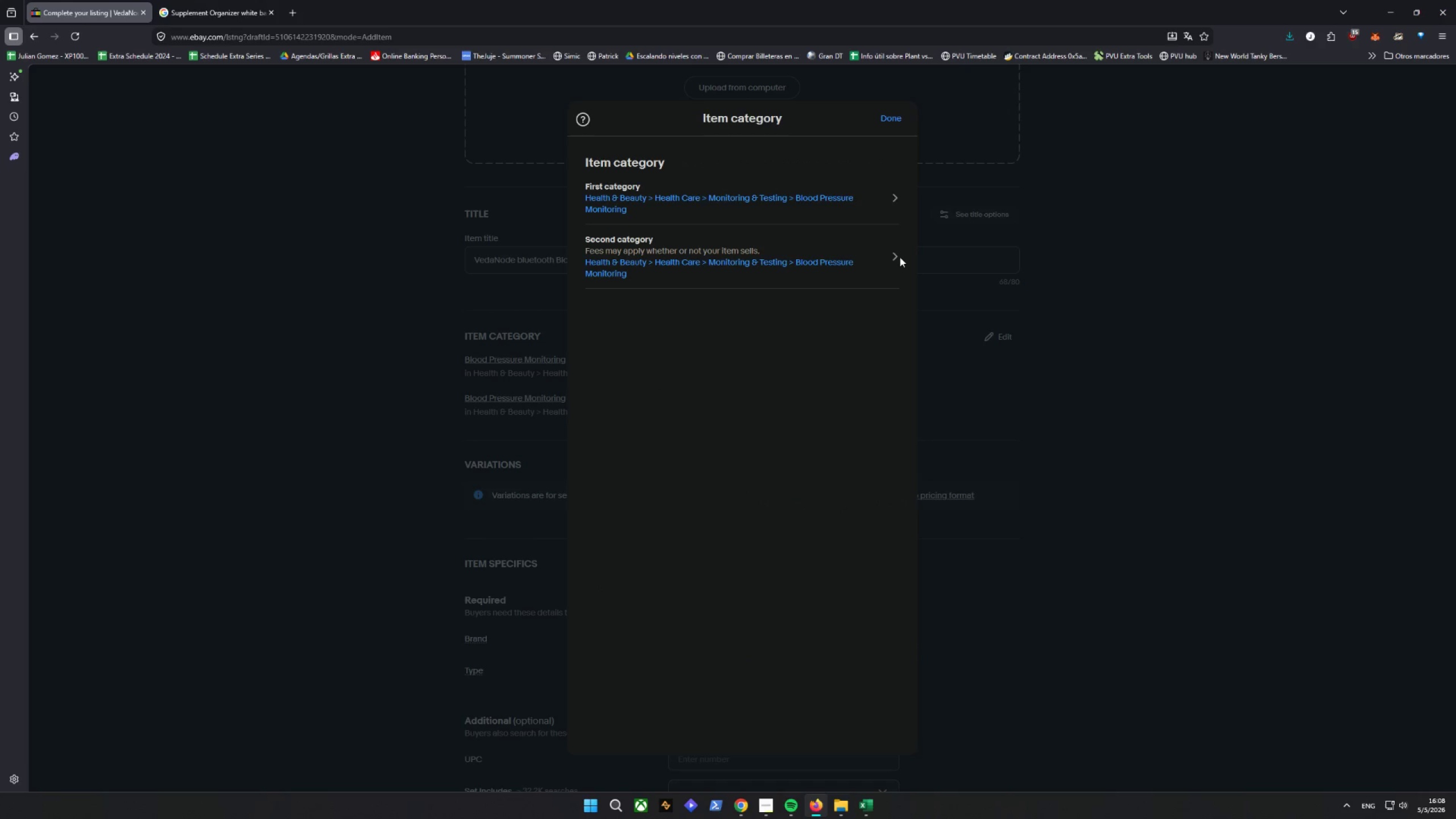 
left_click([899, 258])
 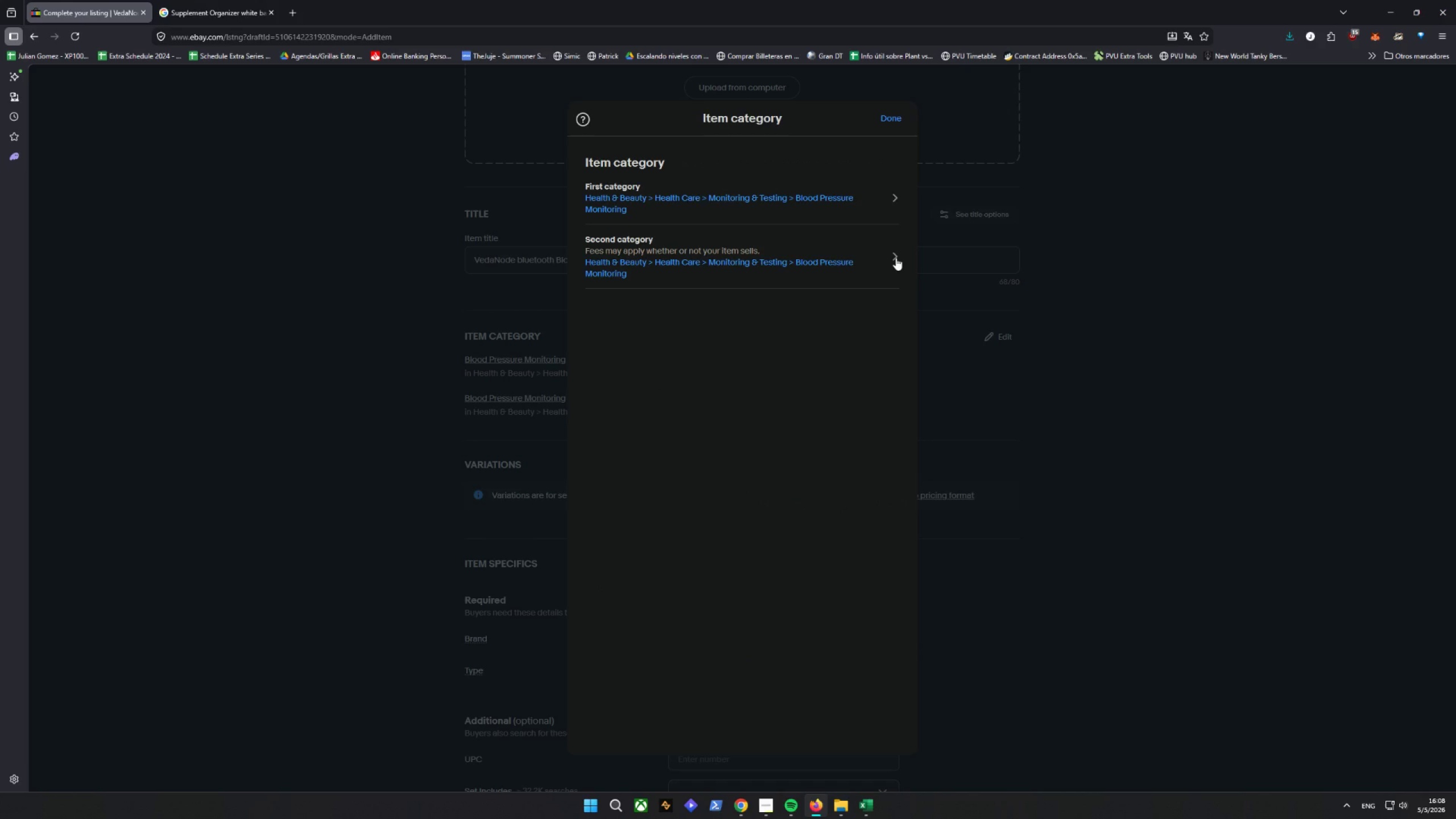 
left_click([896, 258])
 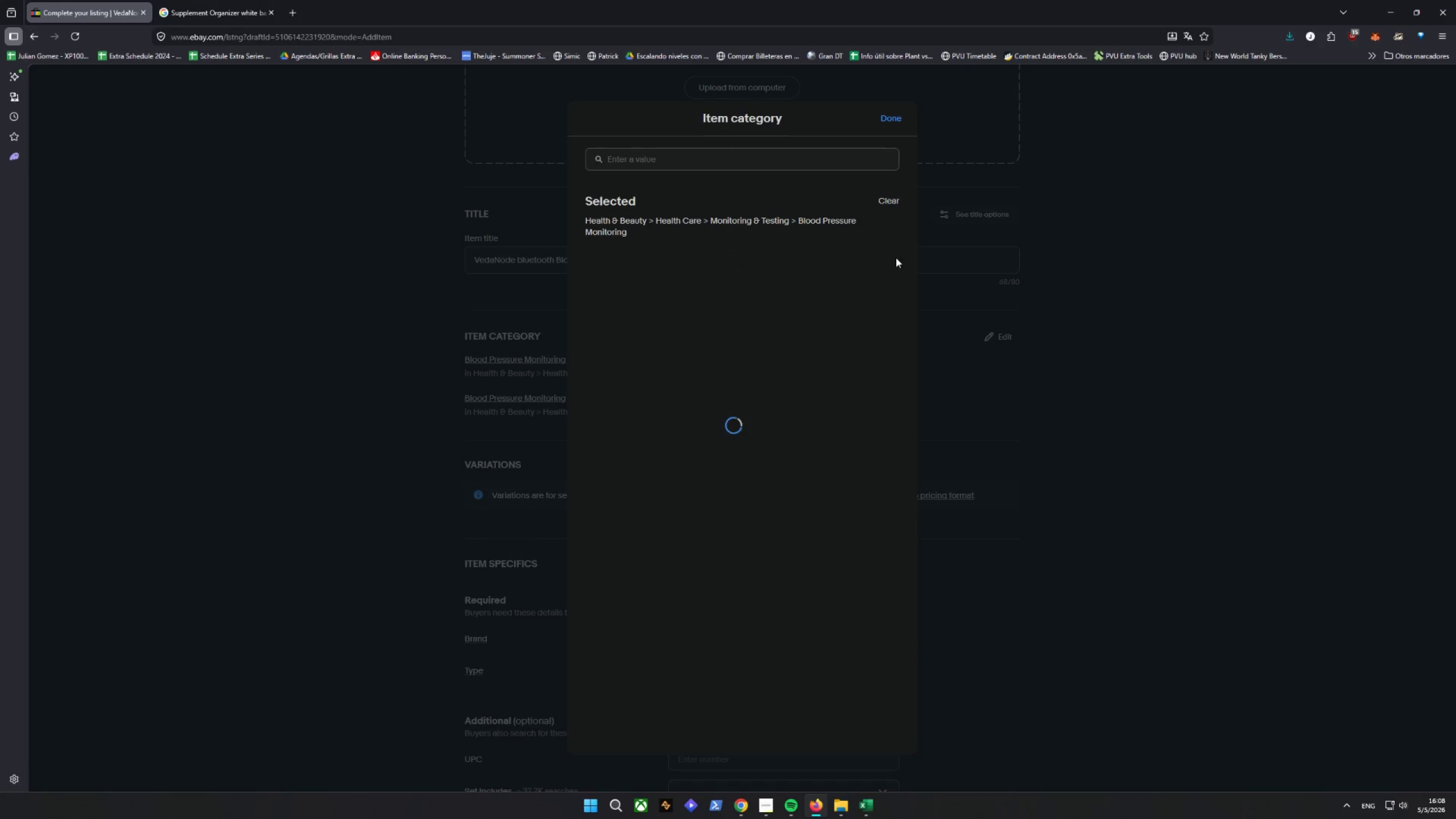 
mouse_move([897, 242])
 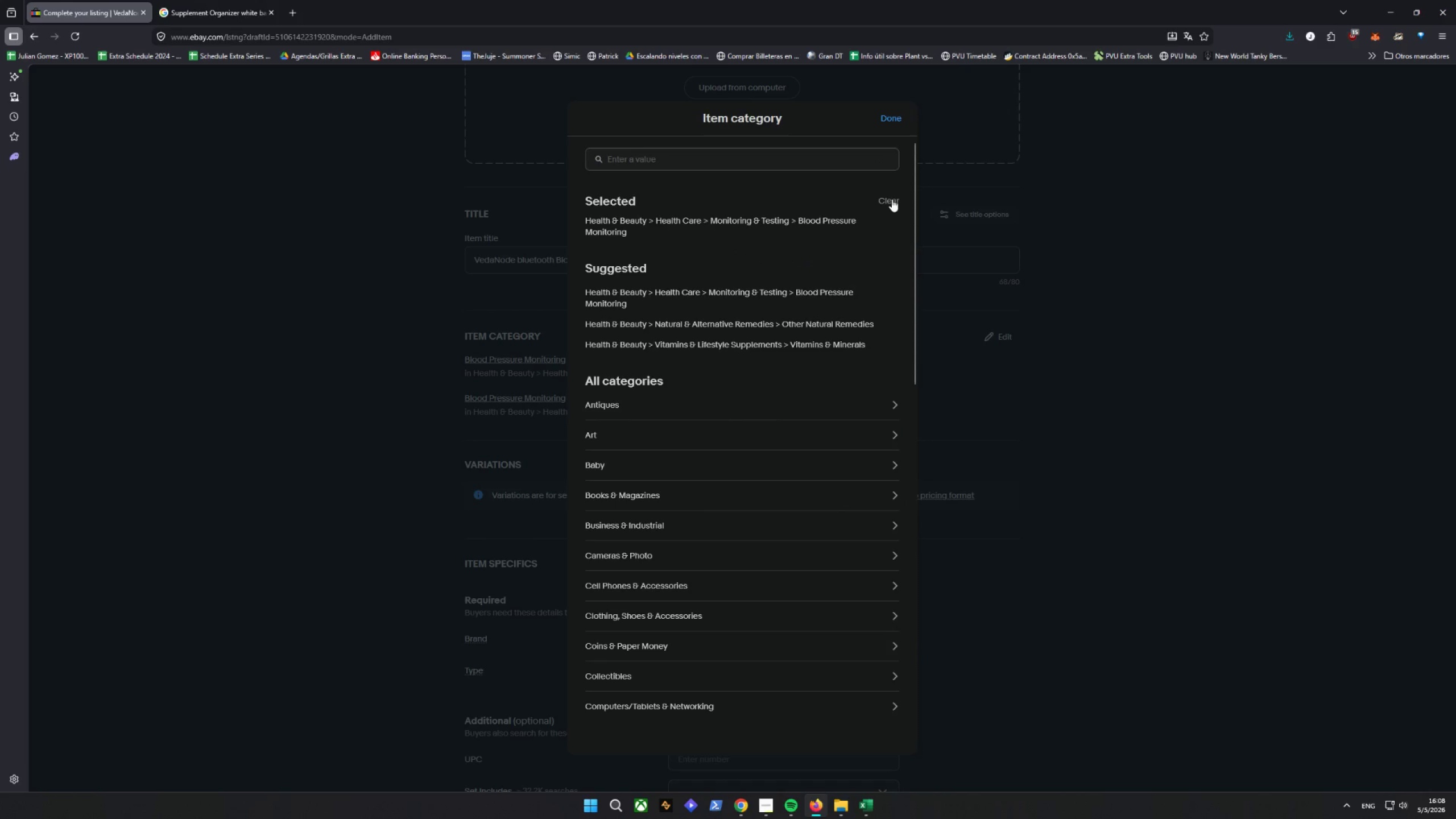 
left_click([892, 199])
 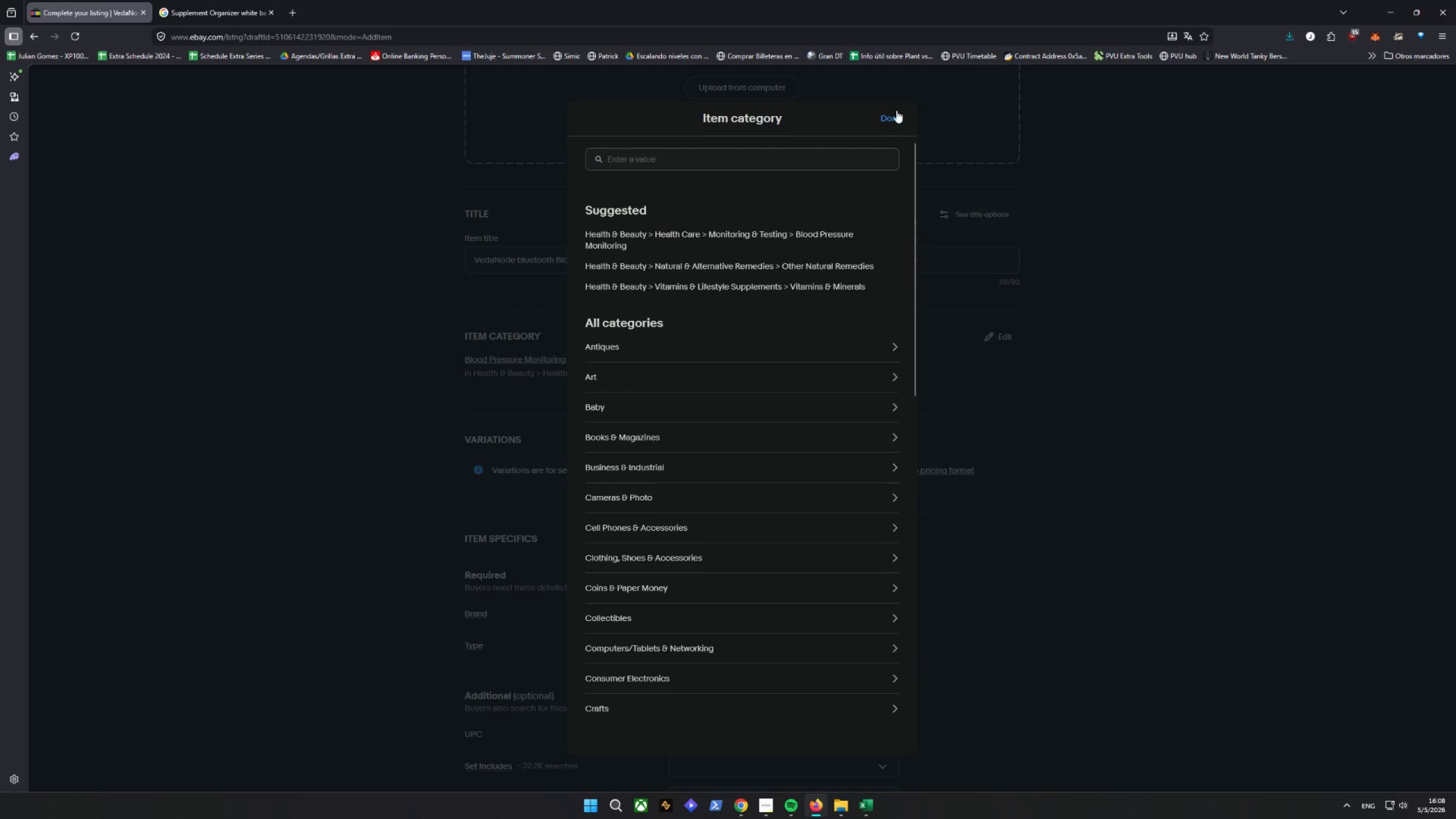 
left_click([896, 114])
 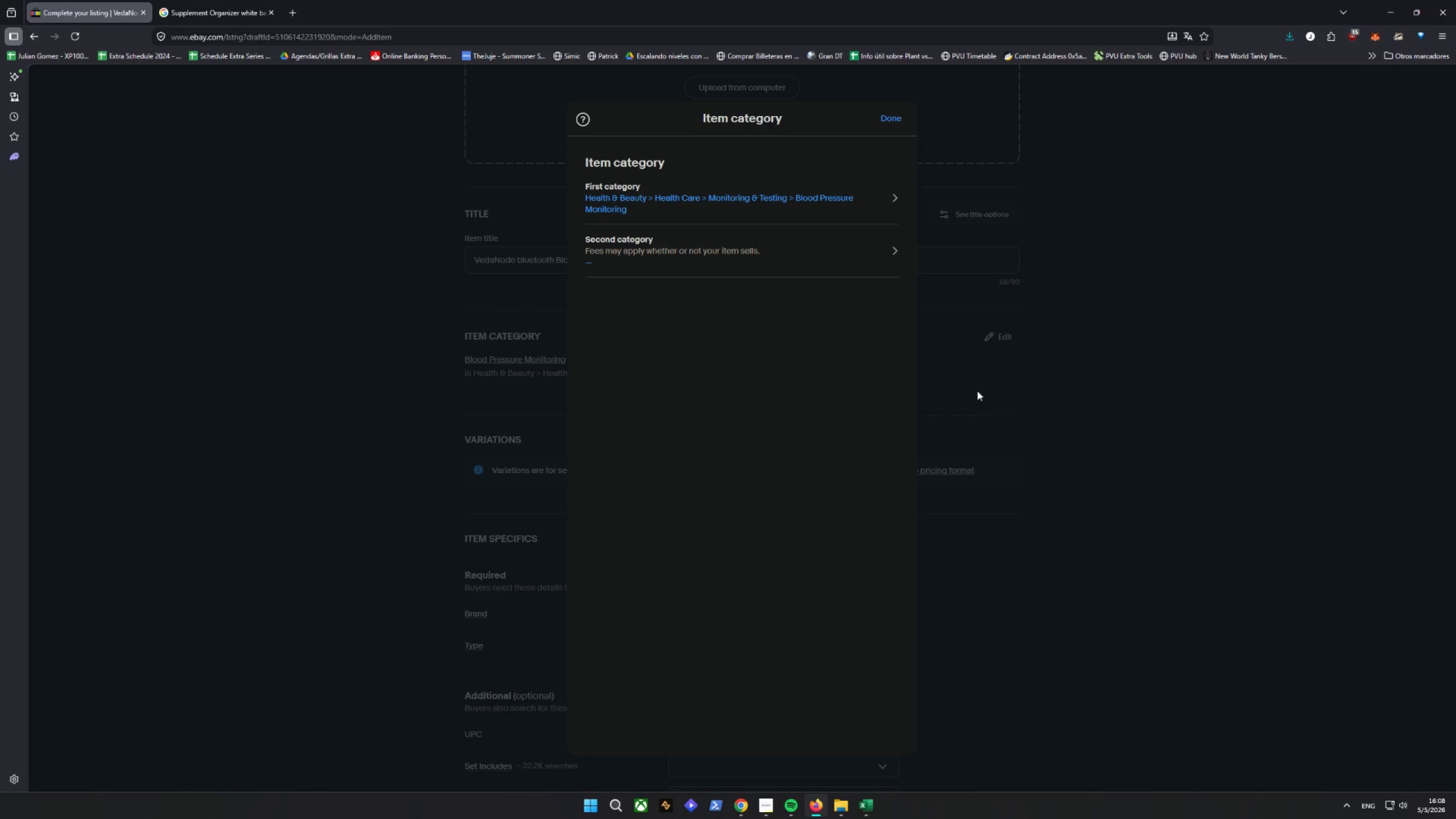 
left_click([895, 119])
 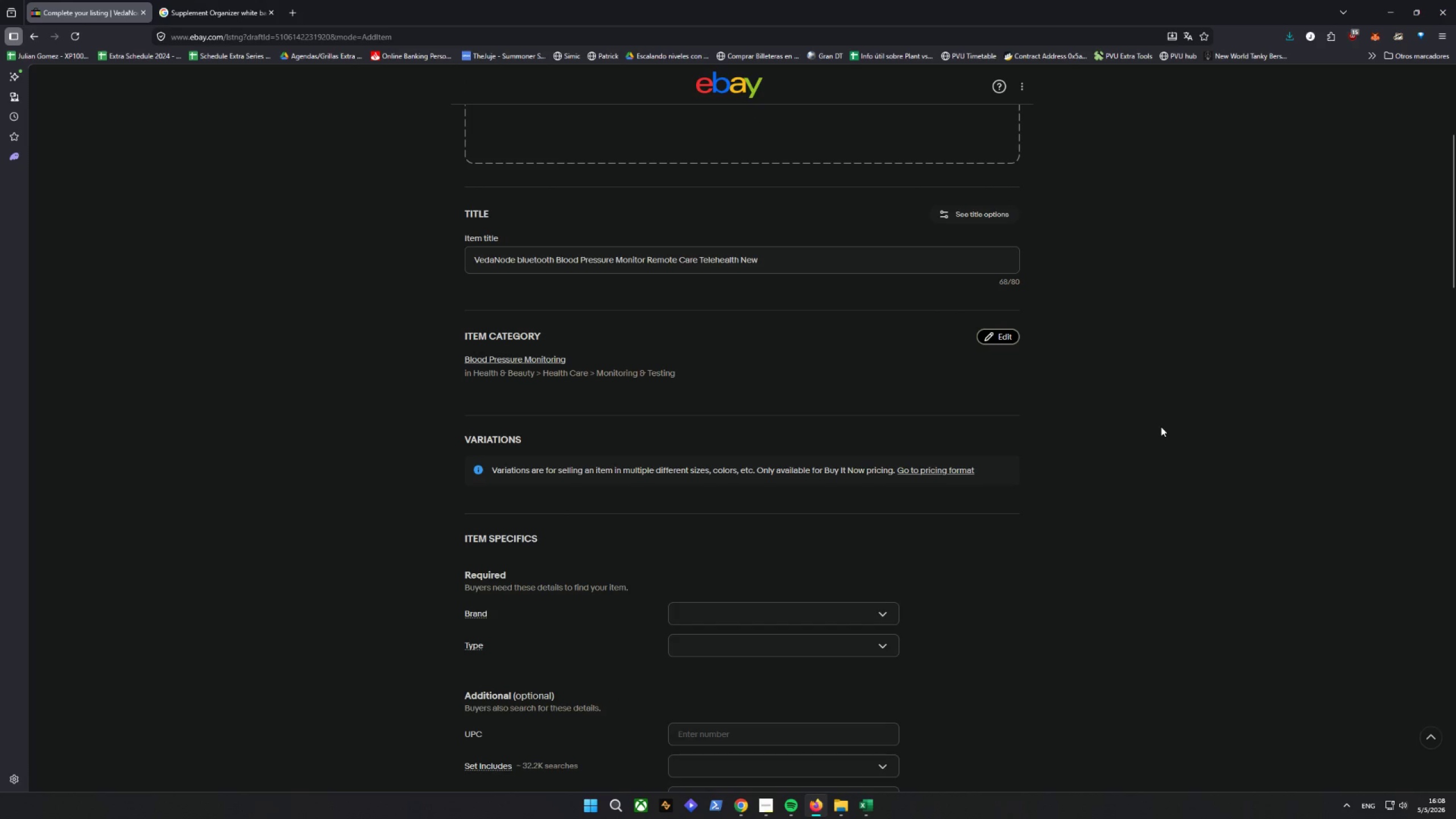 
scroll: coordinate [1160, 427], scroll_direction: down, amount: 3.0
 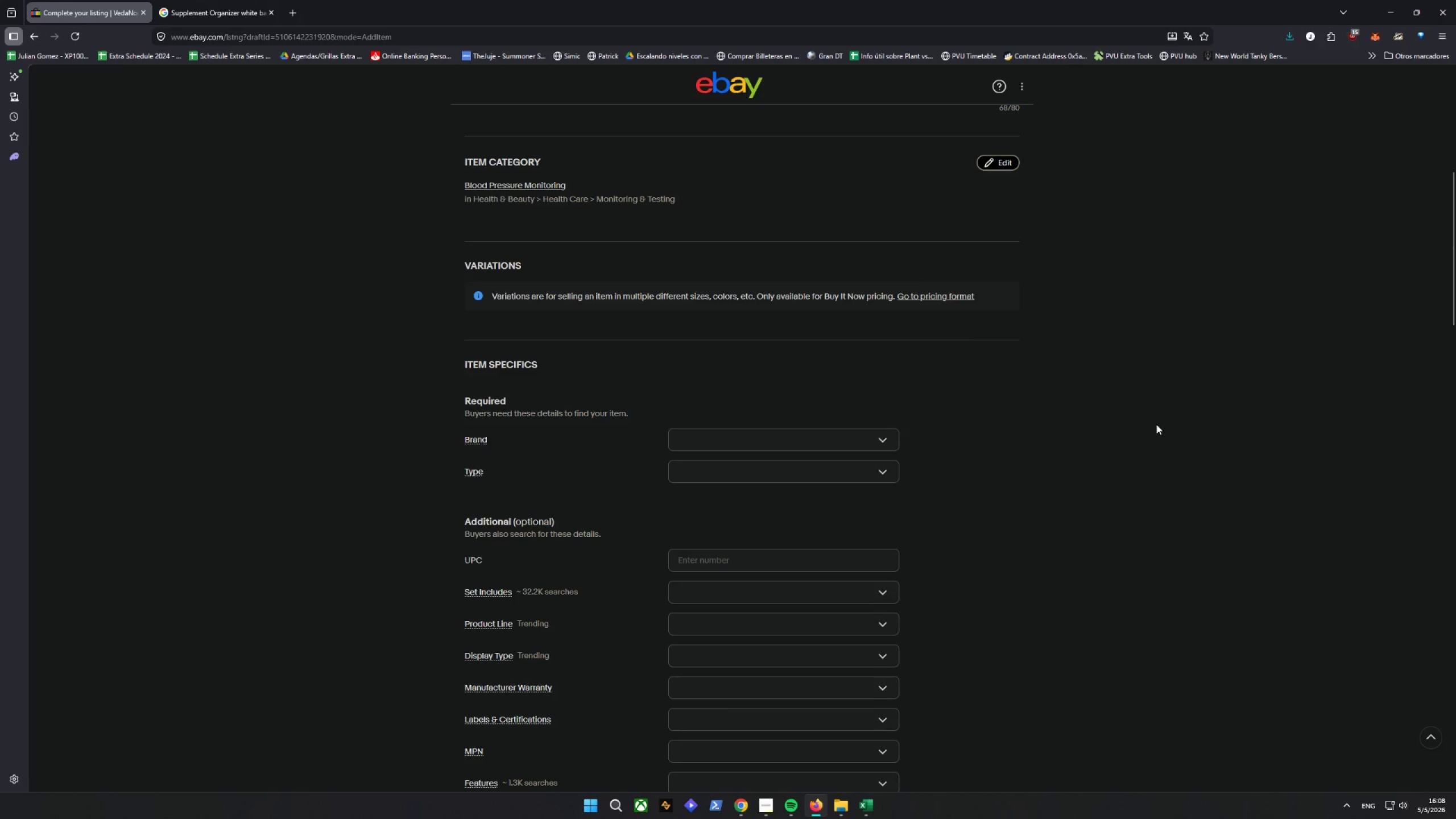 
scroll: coordinate [1156, 424], scroll_direction: up, amount: 3.0
 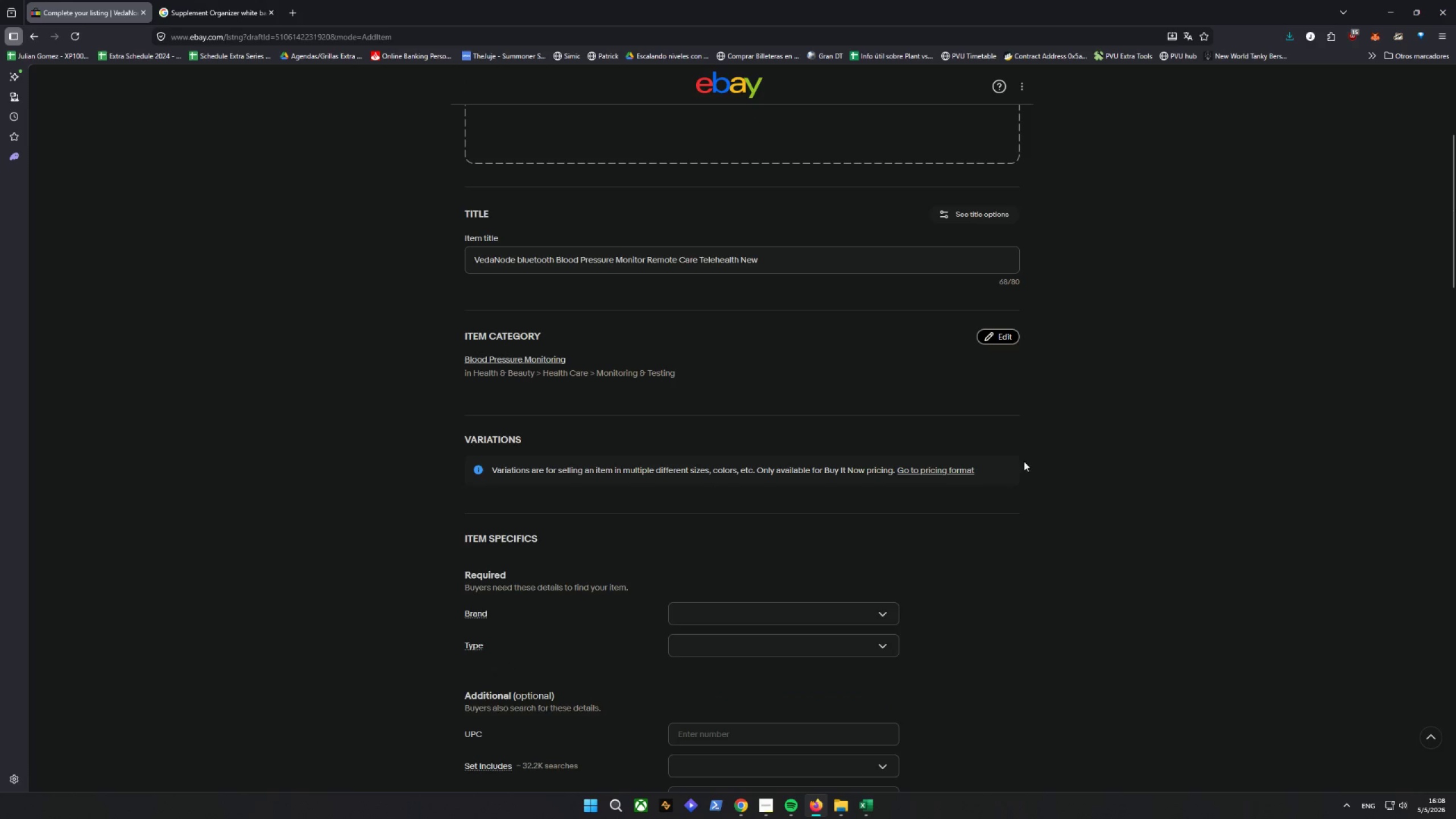 
scroll: coordinate [874, 462], scroll_direction: down, amount: 3.0
 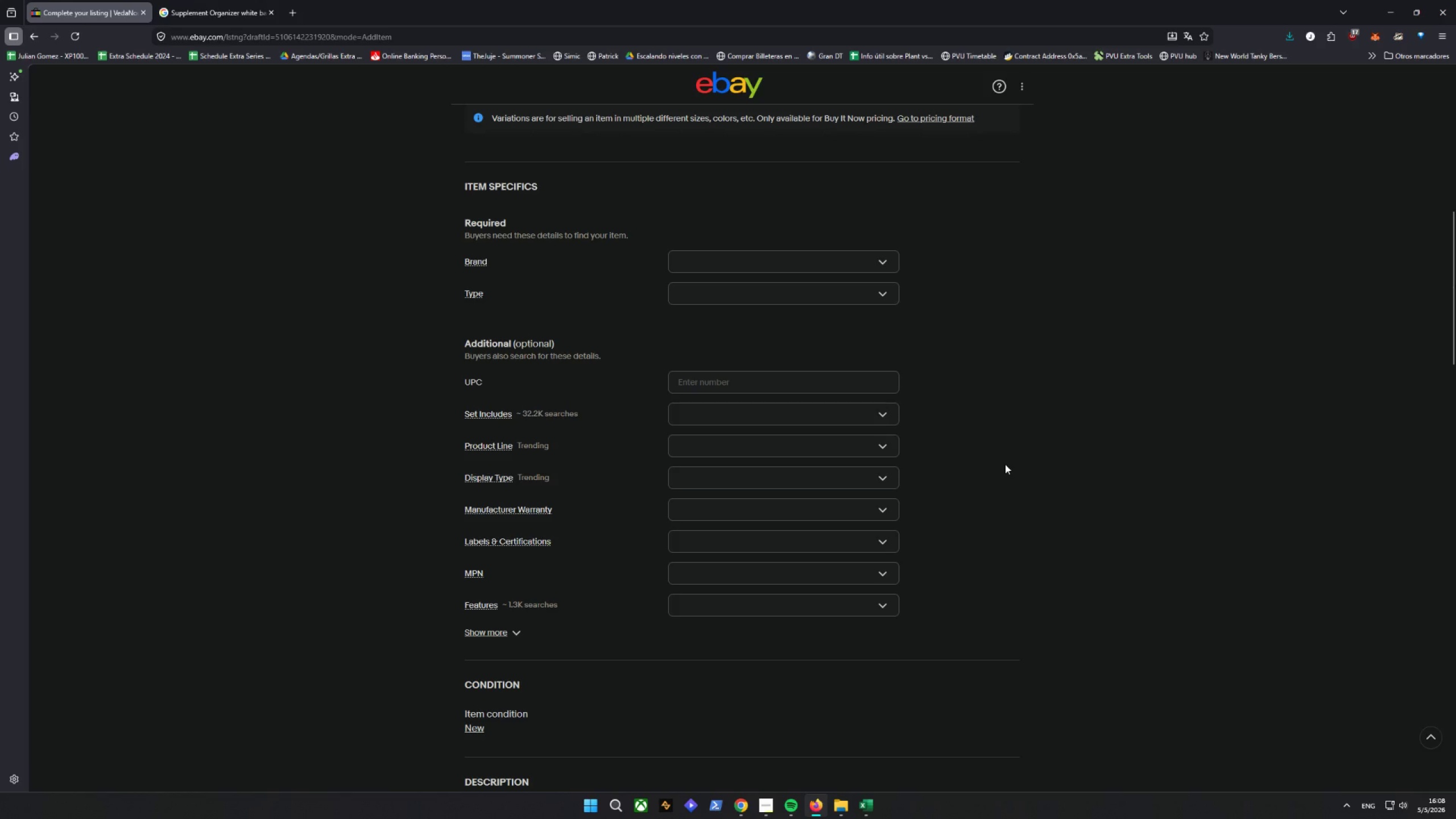 
wait(12.13)
 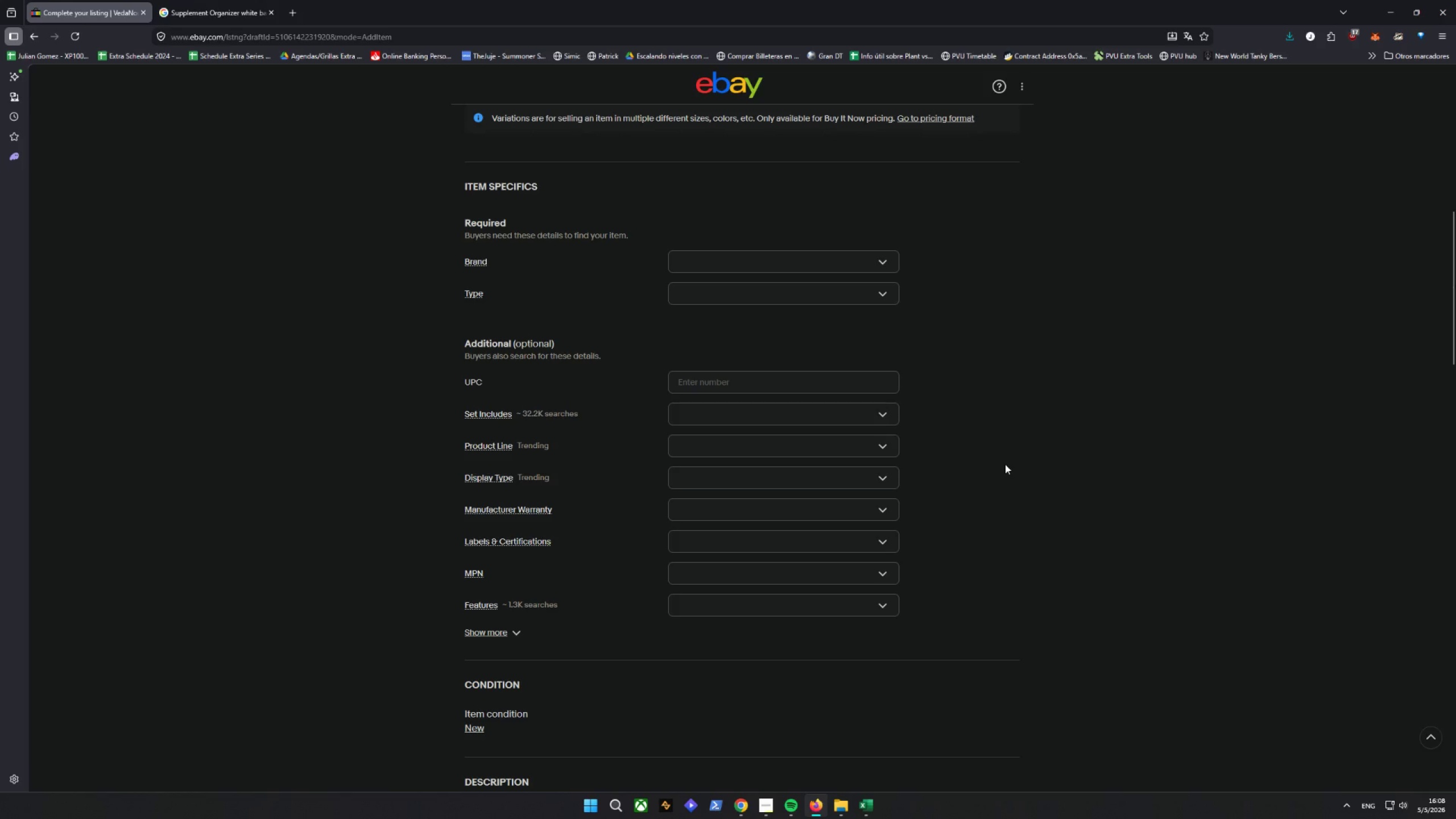 
left_click([754, 261])
 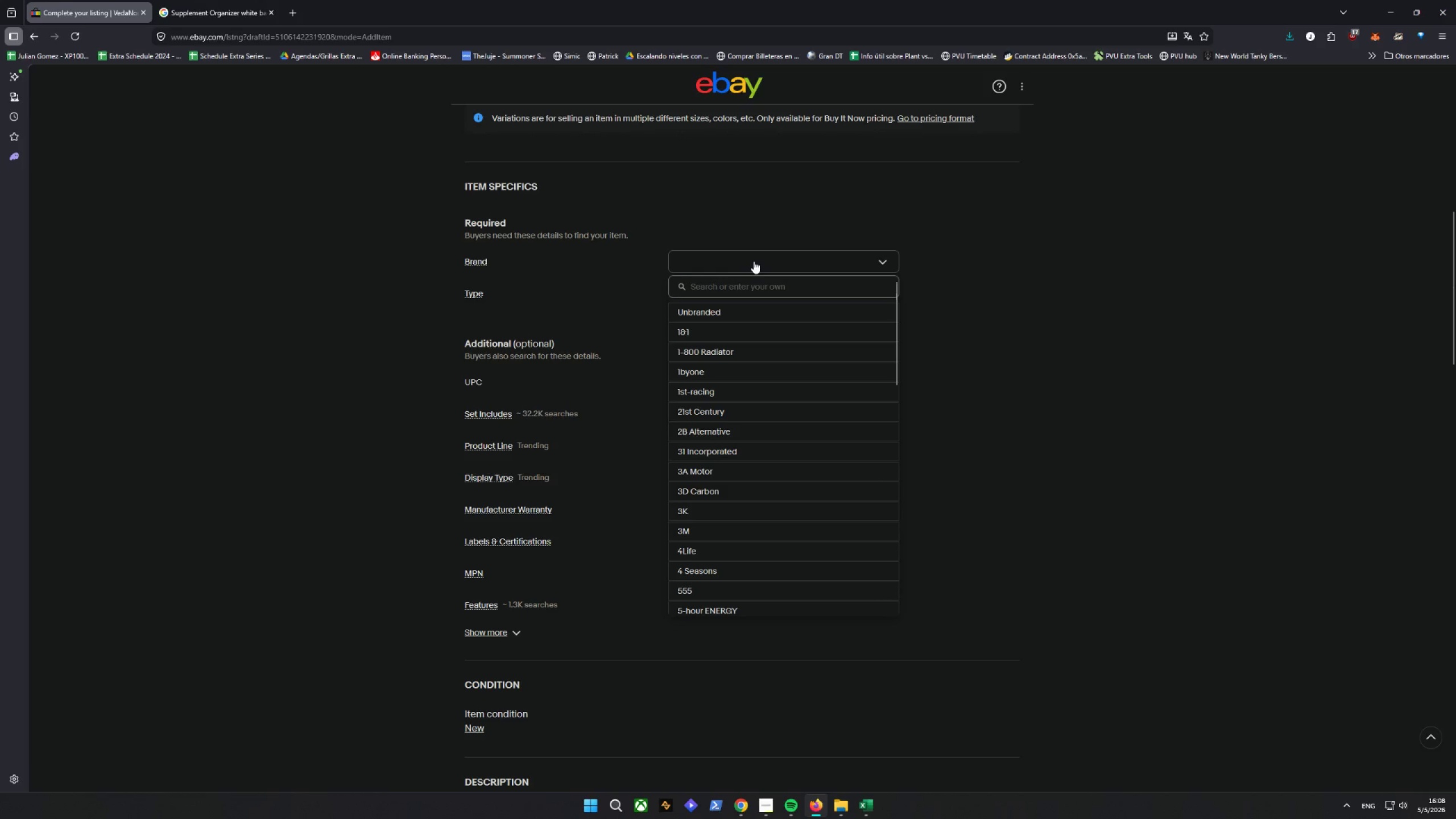 
type(VedaNode Wellness)
 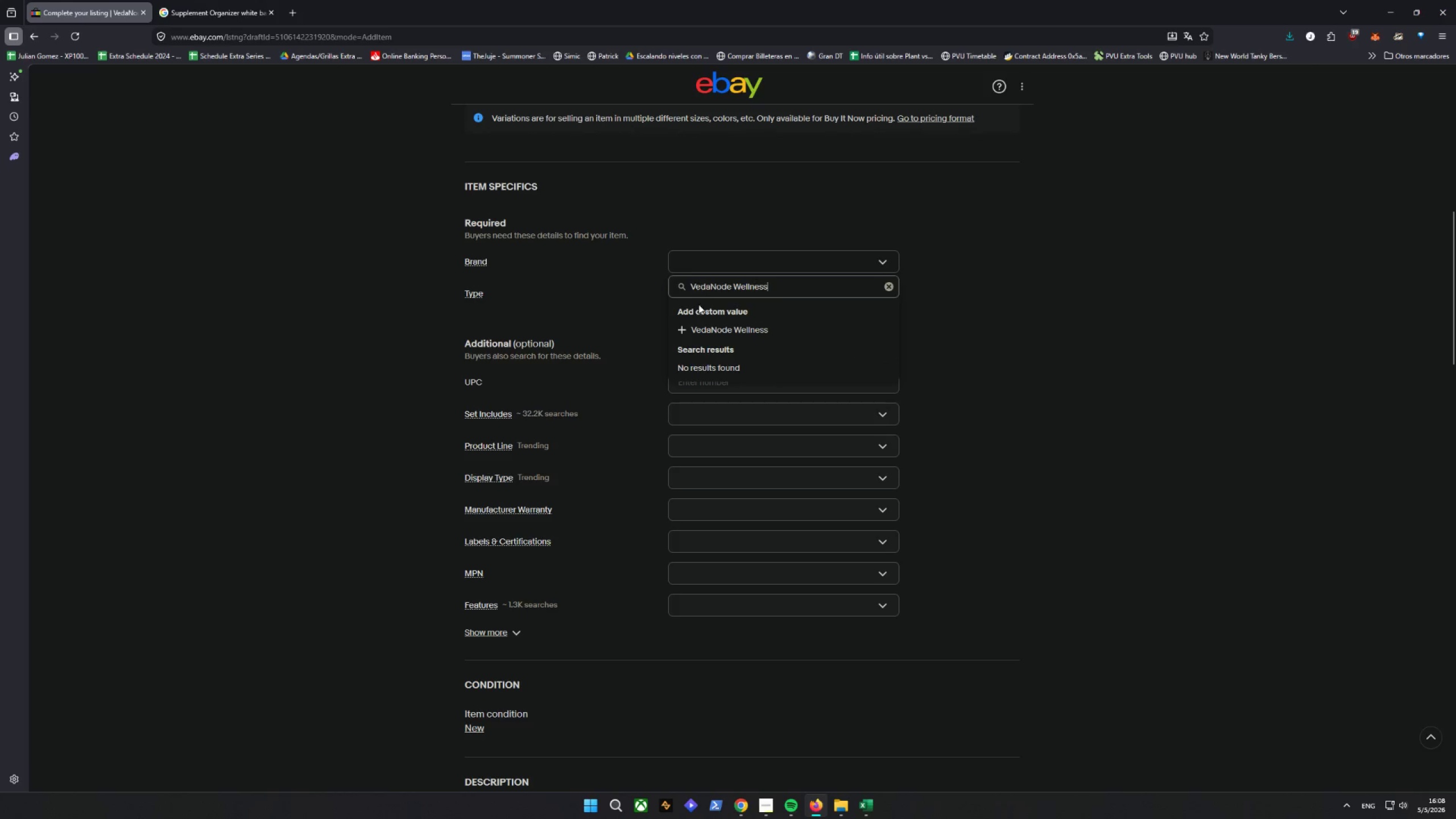 
left_click([699, 337])
 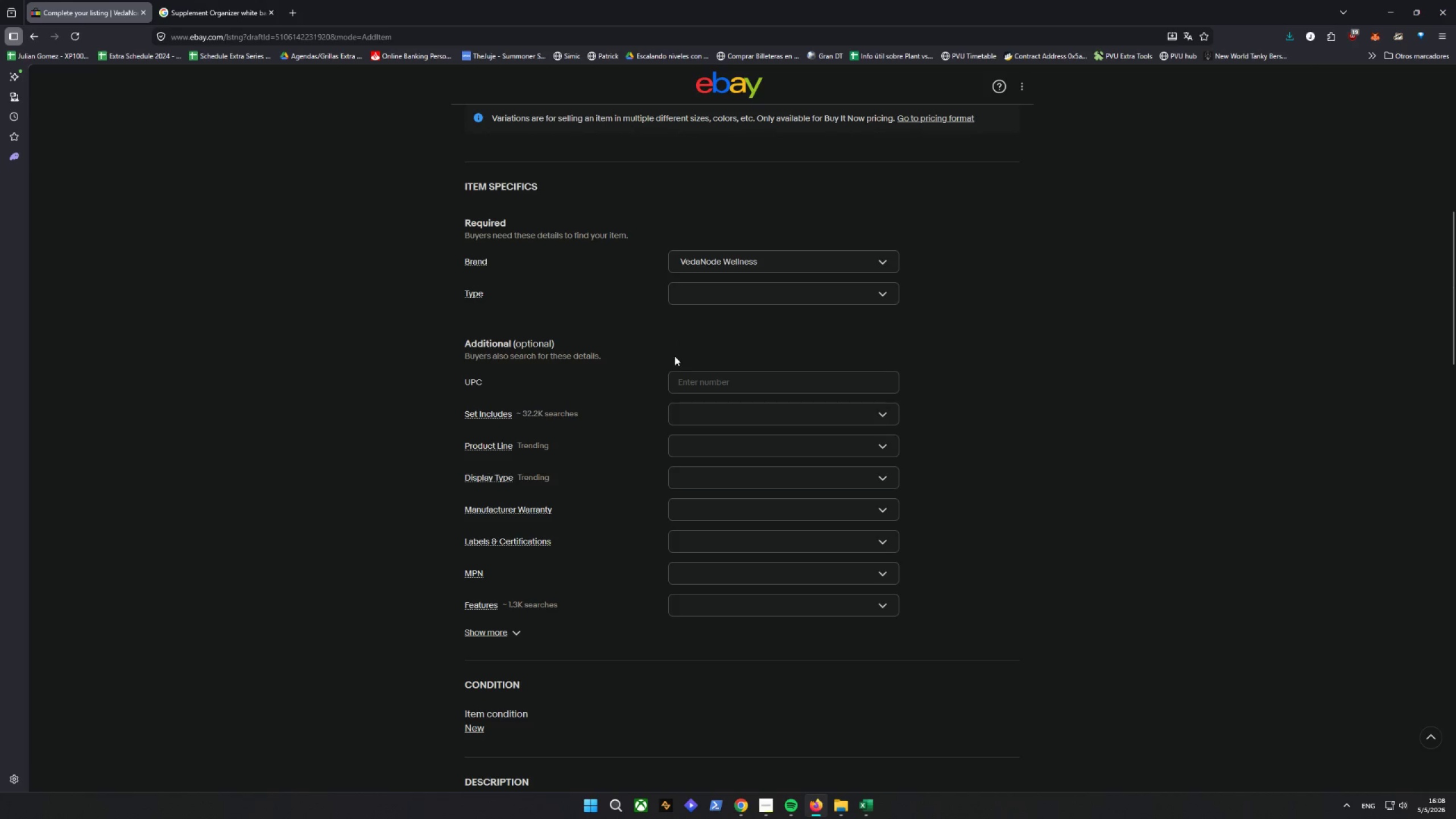 
left_click([819, 286])
 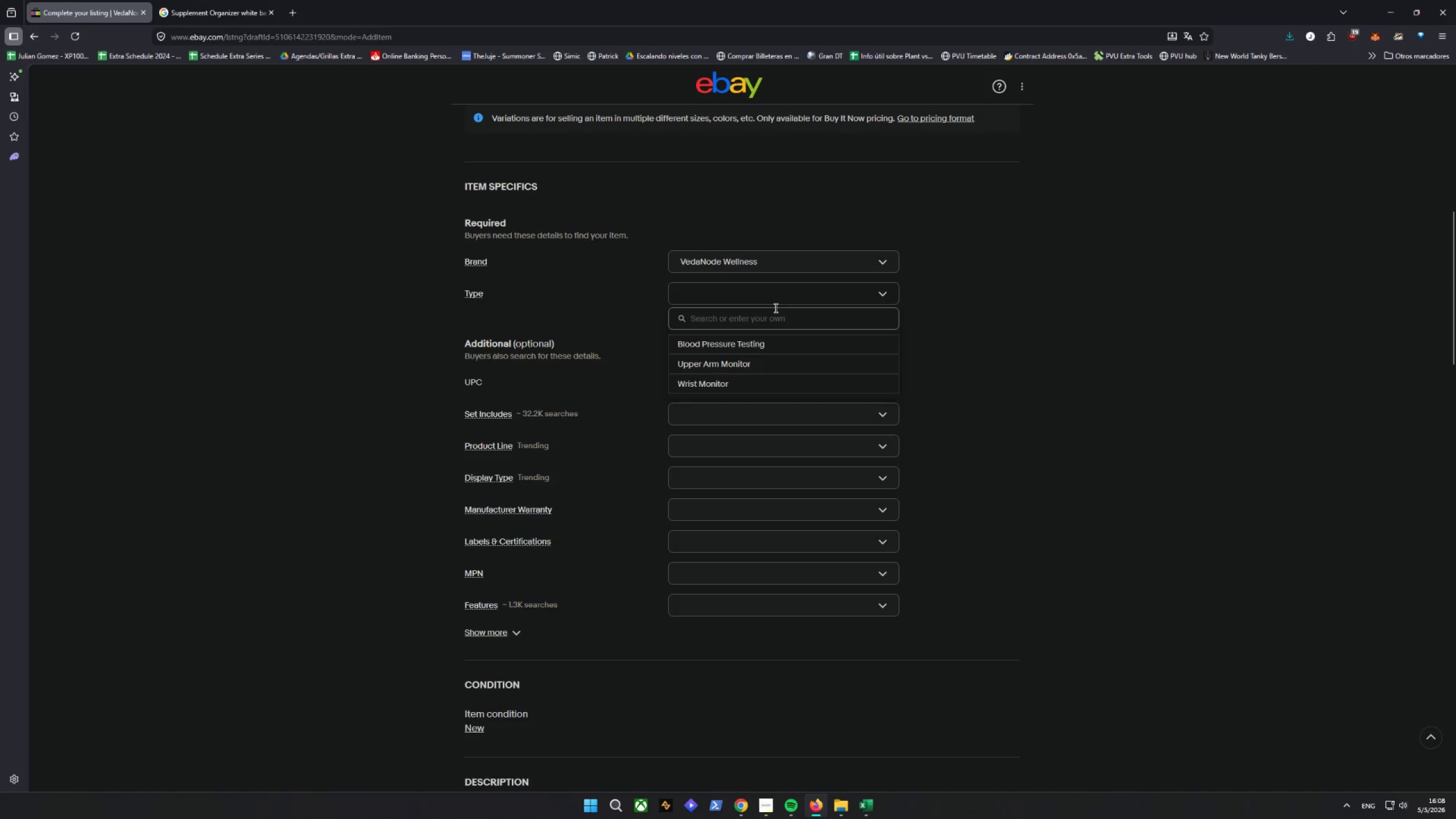 
wait(5.87)
 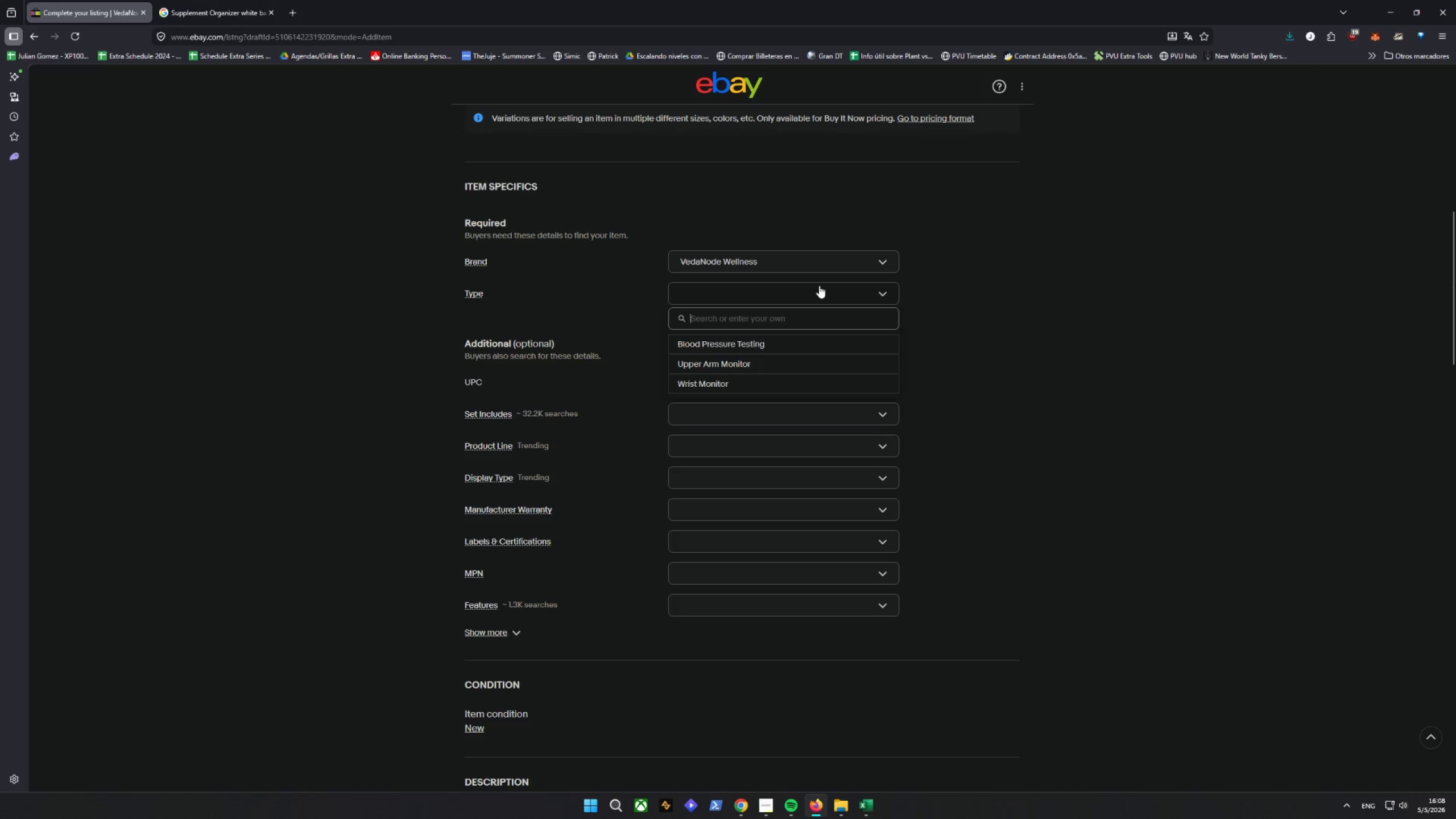 
type(Blood prs)
key(Backspace)
key(Backspace)
key(Backspace)
key(Backspace)
type(Pressure Moo)
key(Backspace)
type(nm)
key(Backspace)
type(itor)
 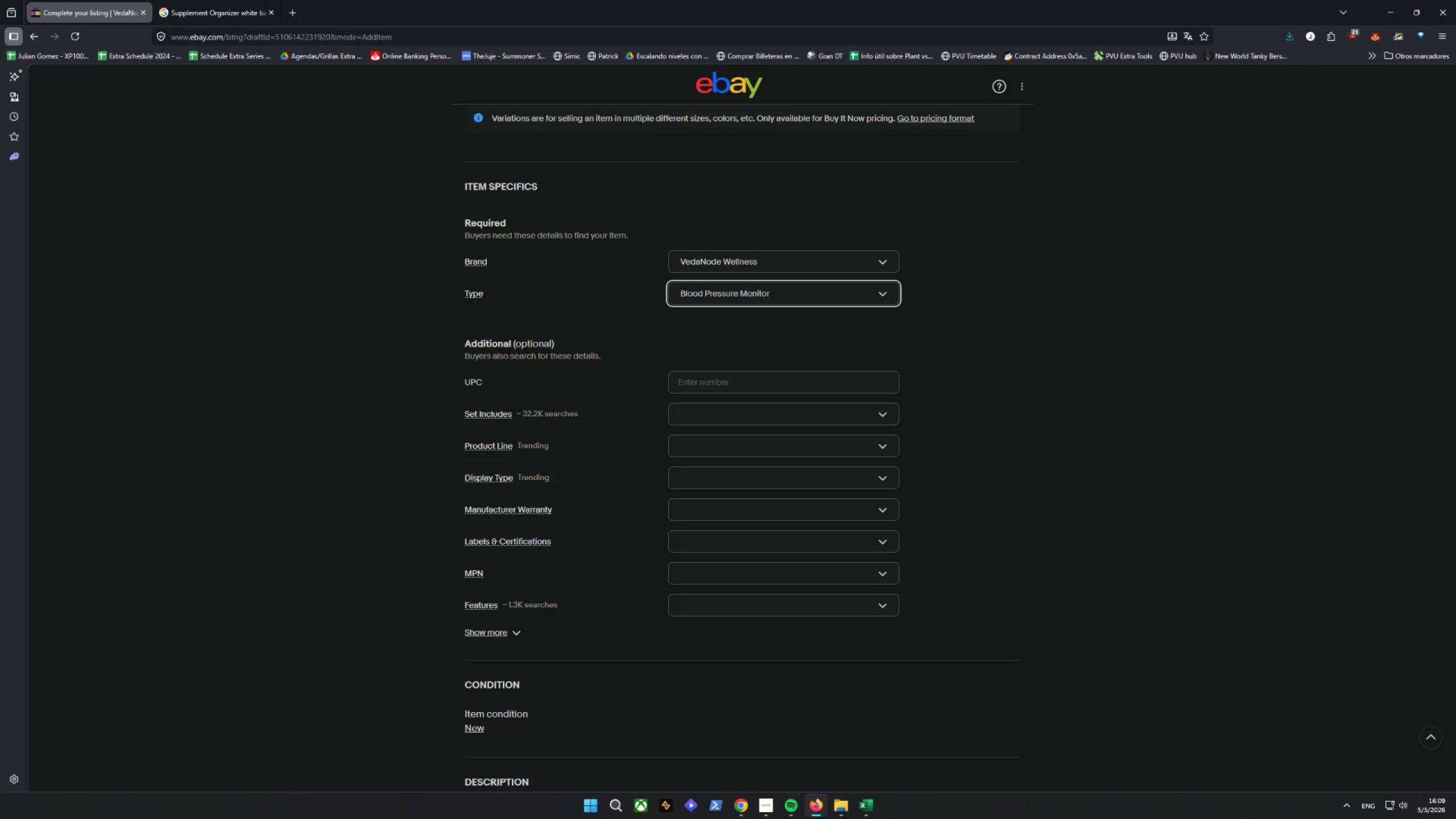 
key(Enter)
 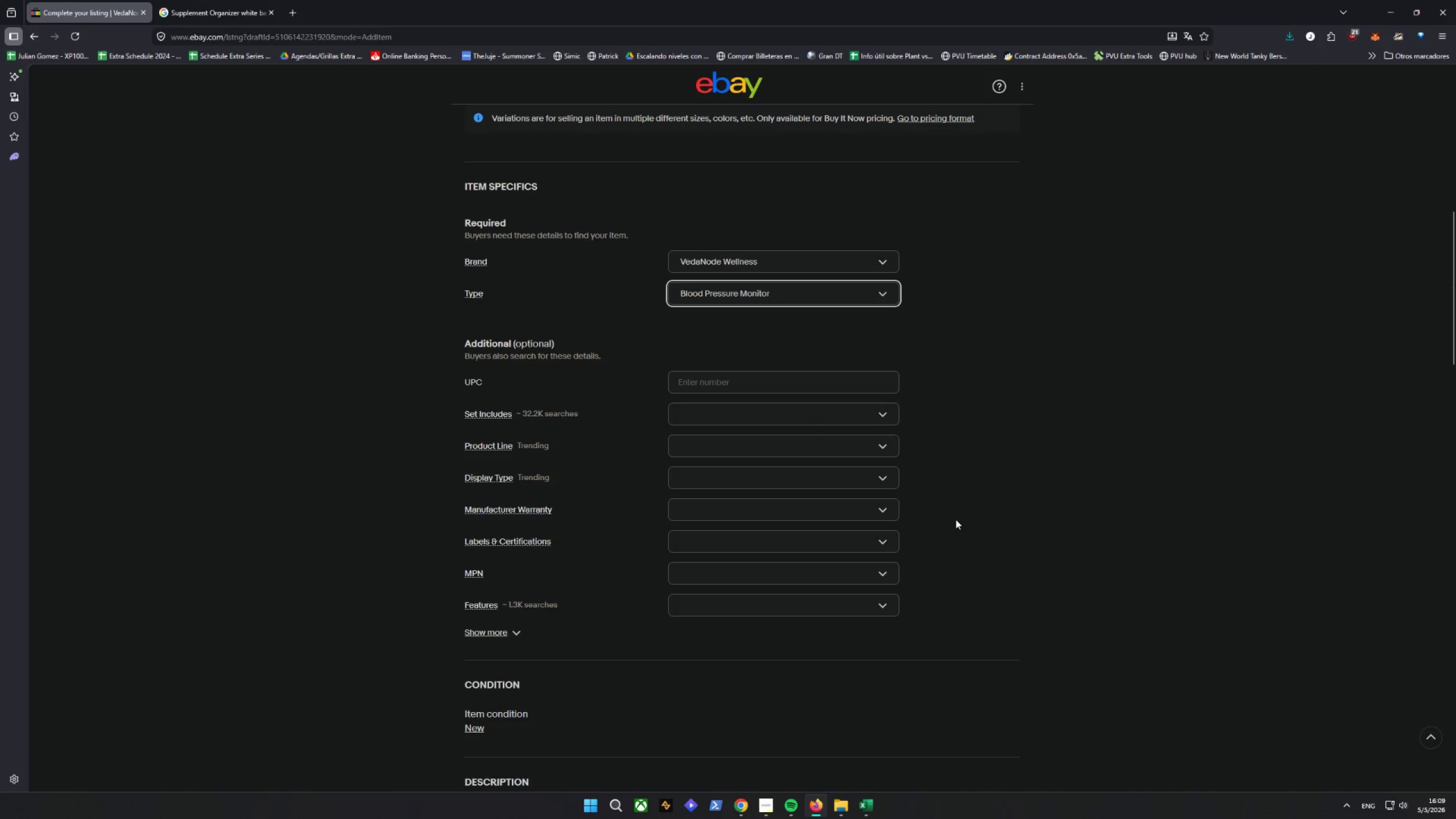 
wait(19.89)
 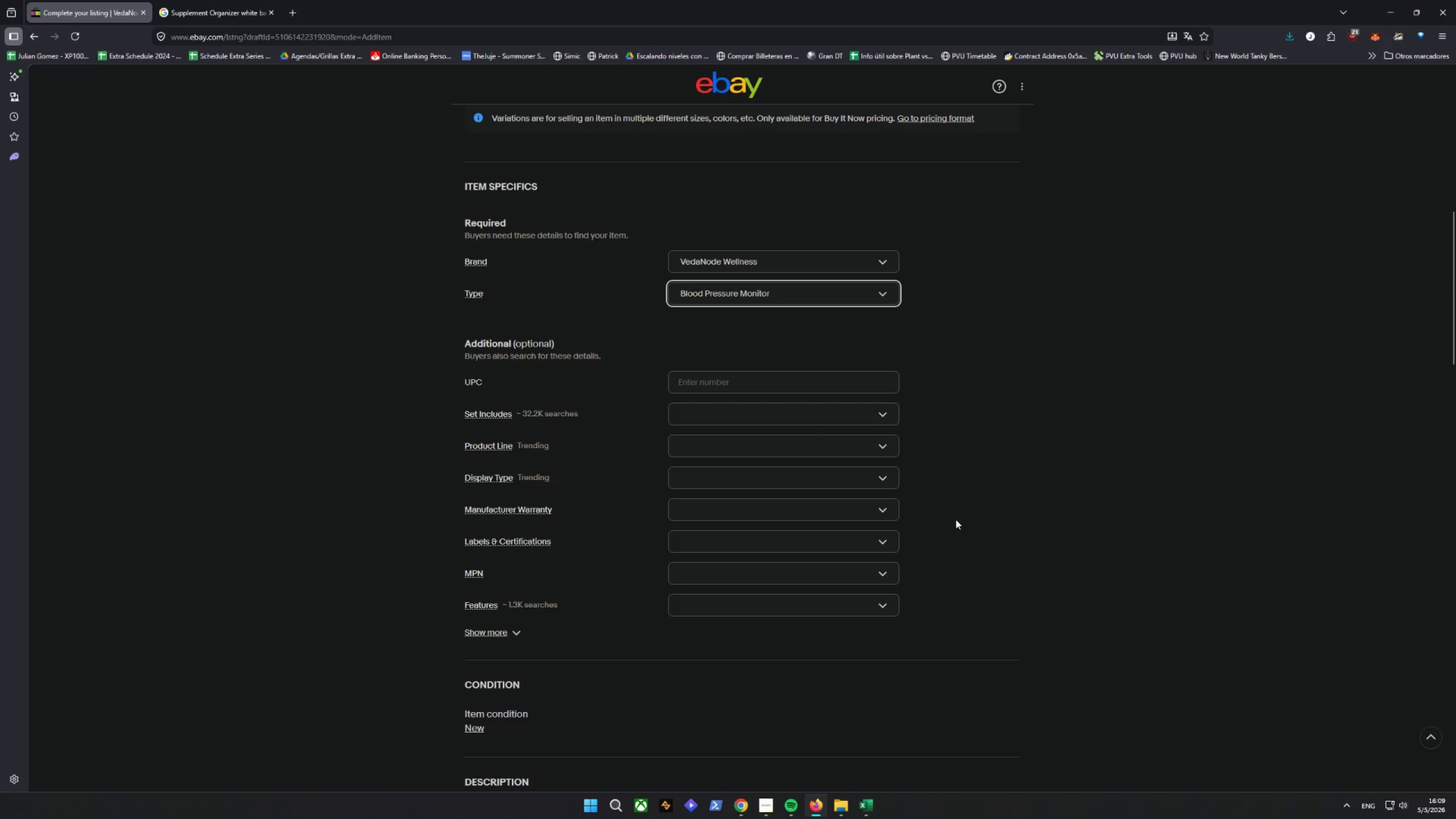 
double_click([494, 635])
 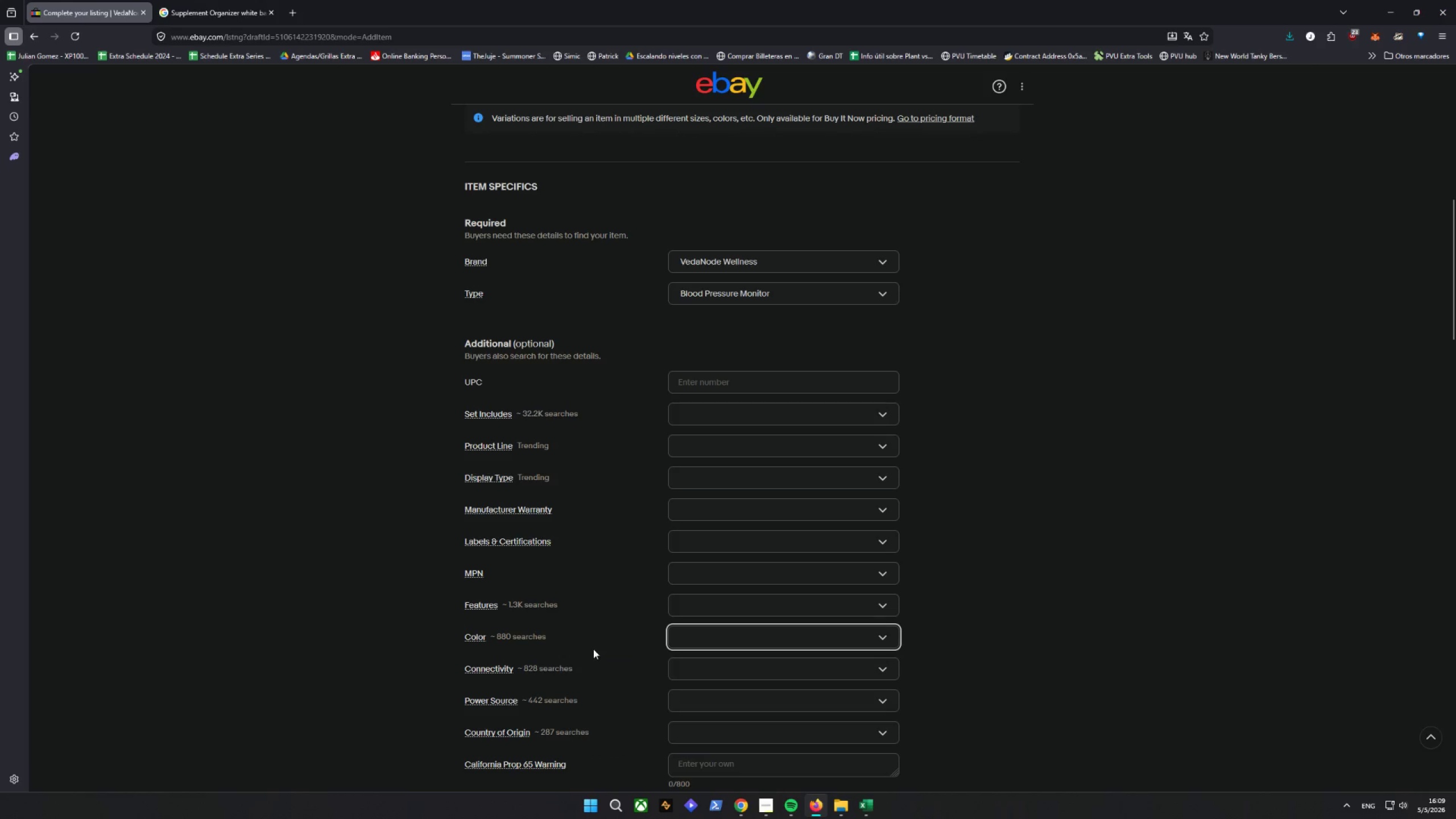 
scroll: coordinate [595, 648], scroll_direction: down, amount: 6.0
 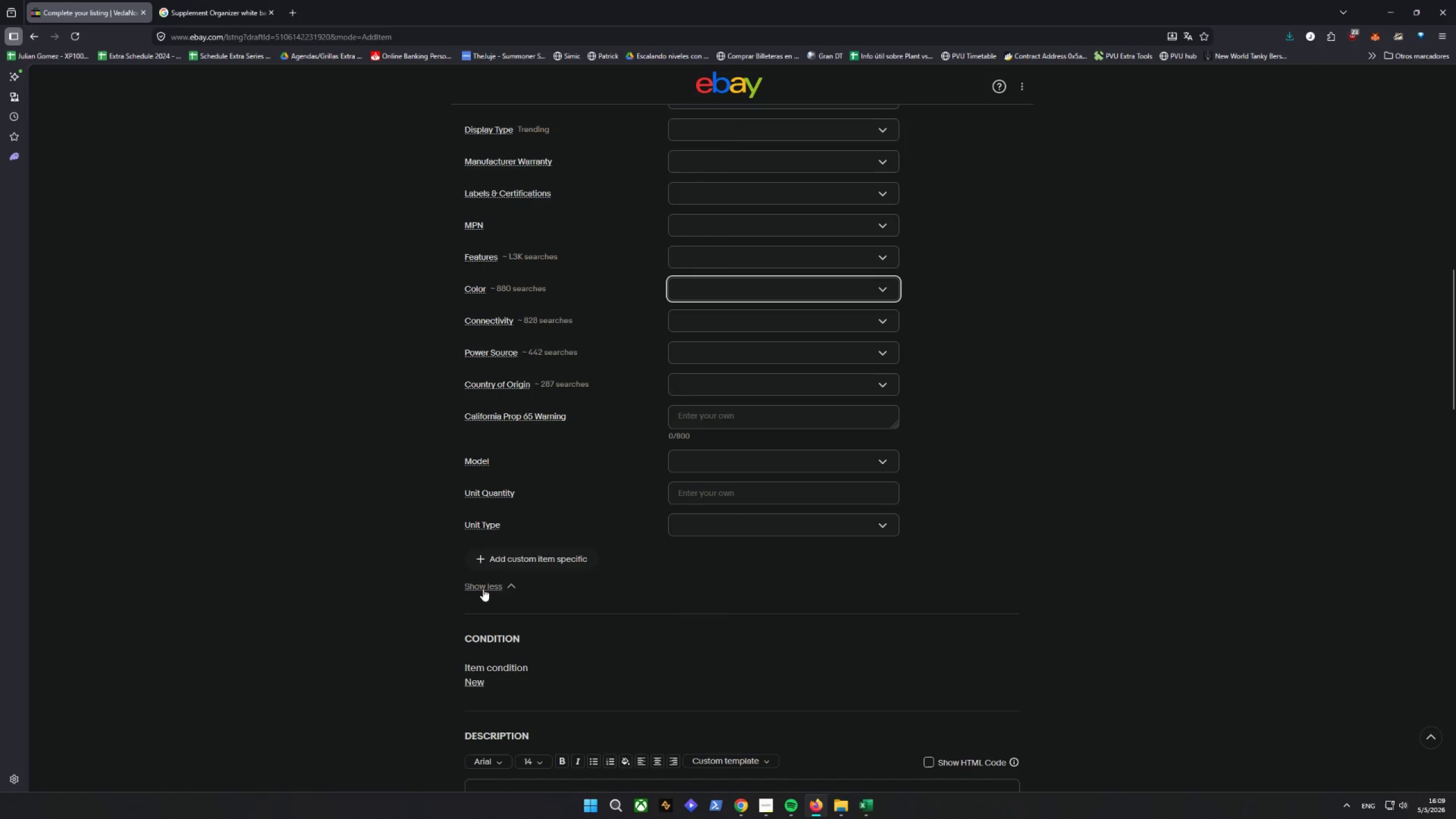 
left_click([520, 561])
 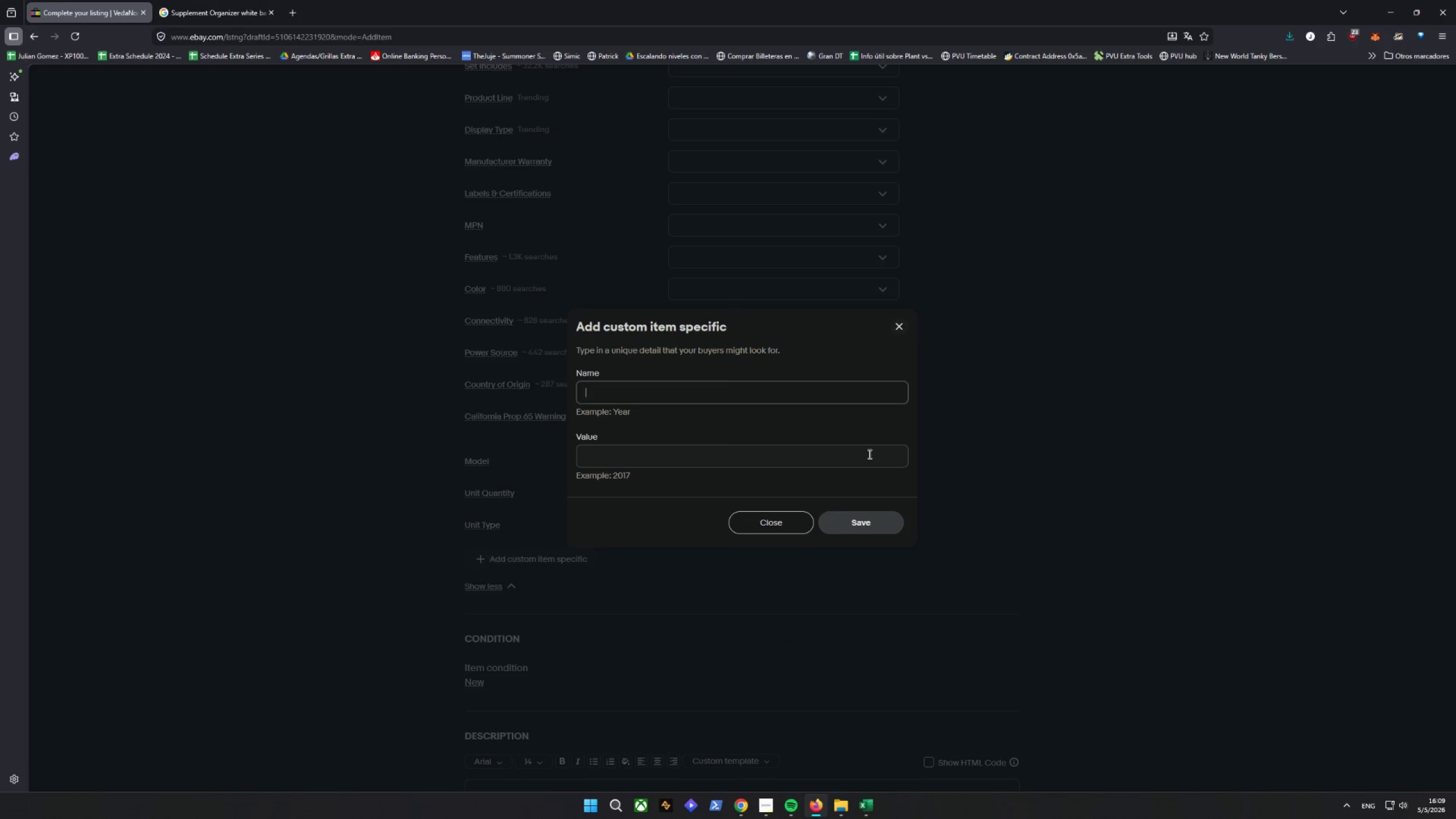 
type(Material)
key(Tab)
type(Medical Grade Ssili)
key(Backspace)
key(Backspace)
key(Backspace)
key(Backspace)
type(ilicone)
 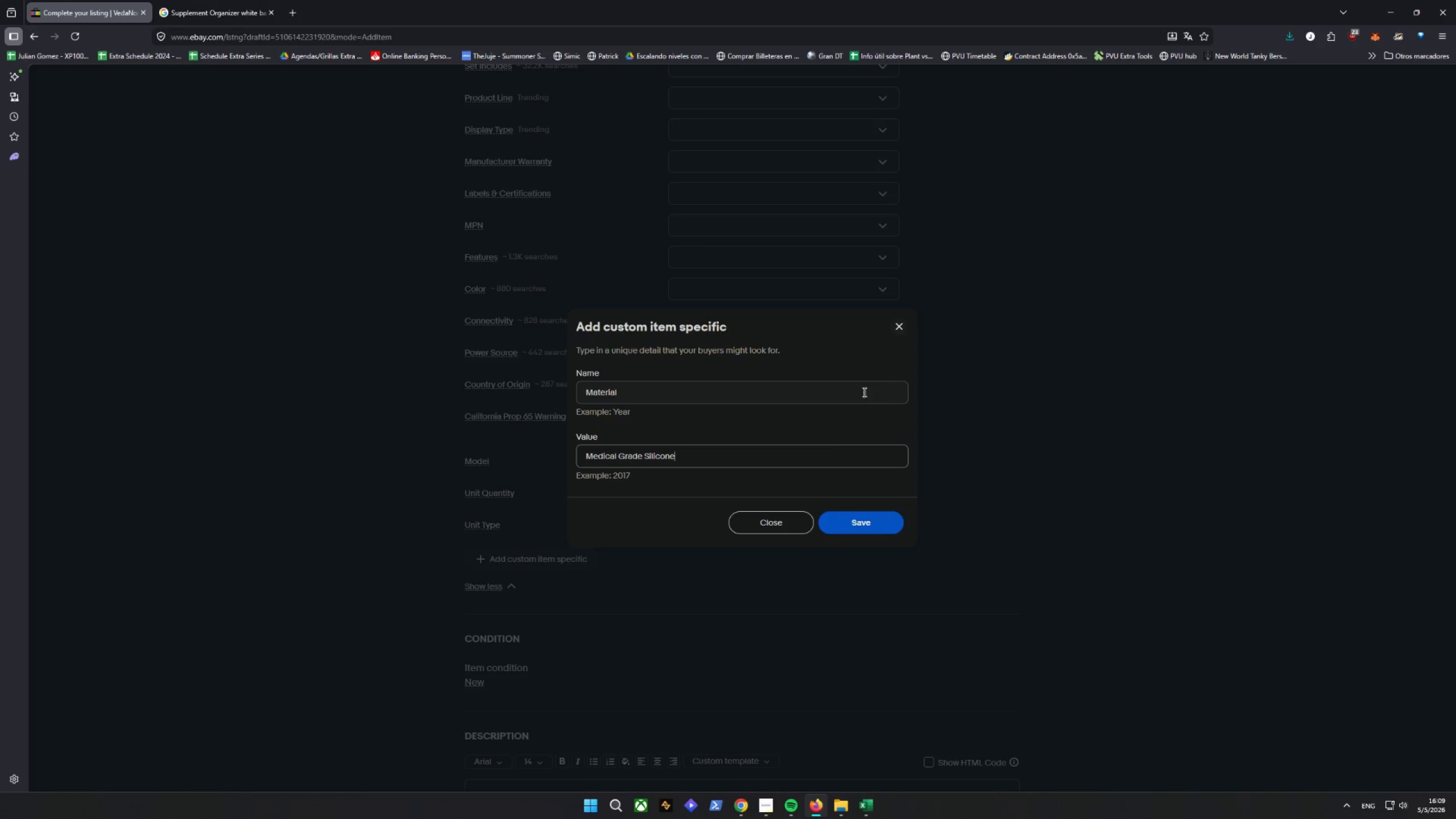 
left_click([841, 528])
 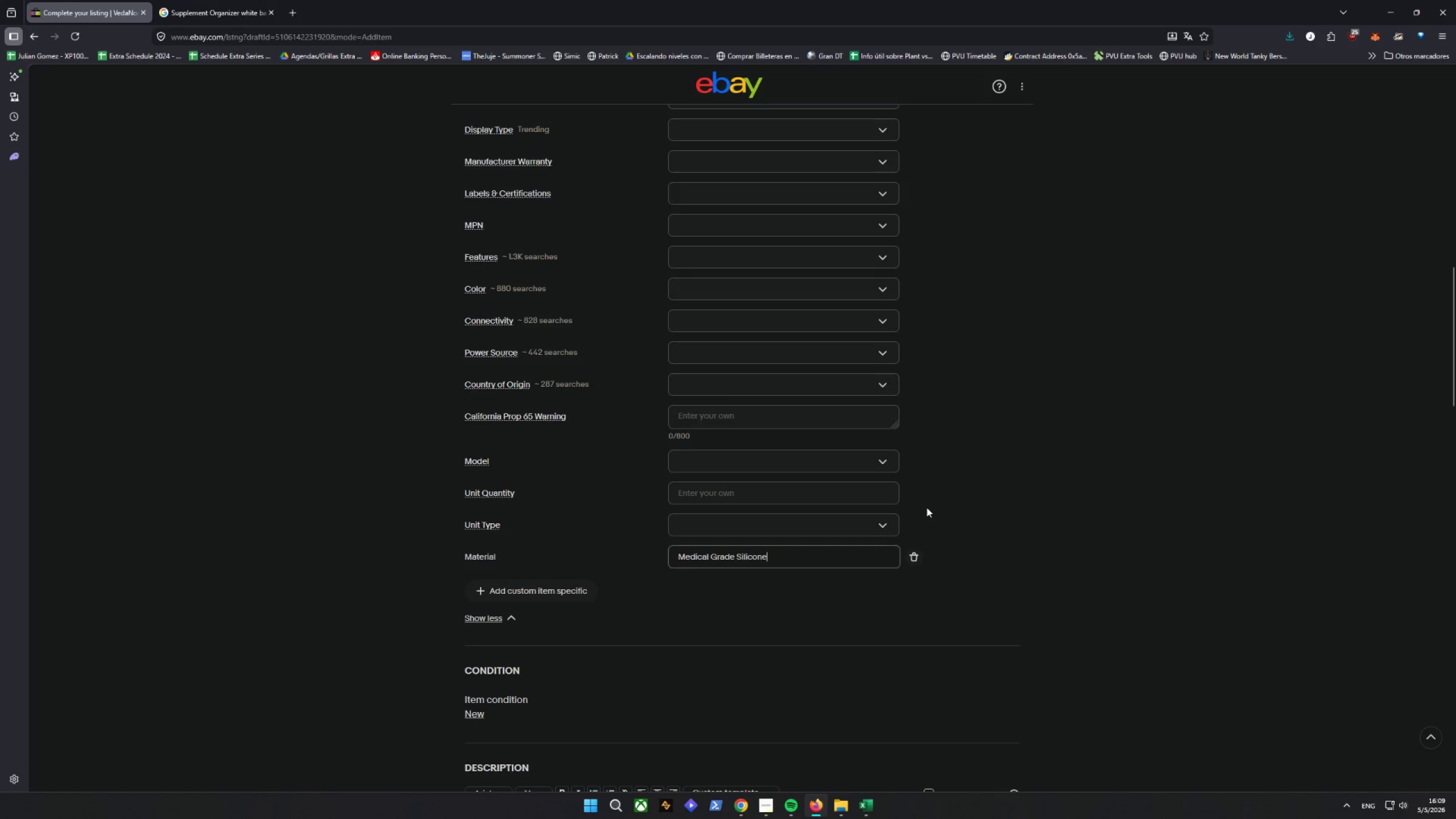 
left_click([714, 316])
 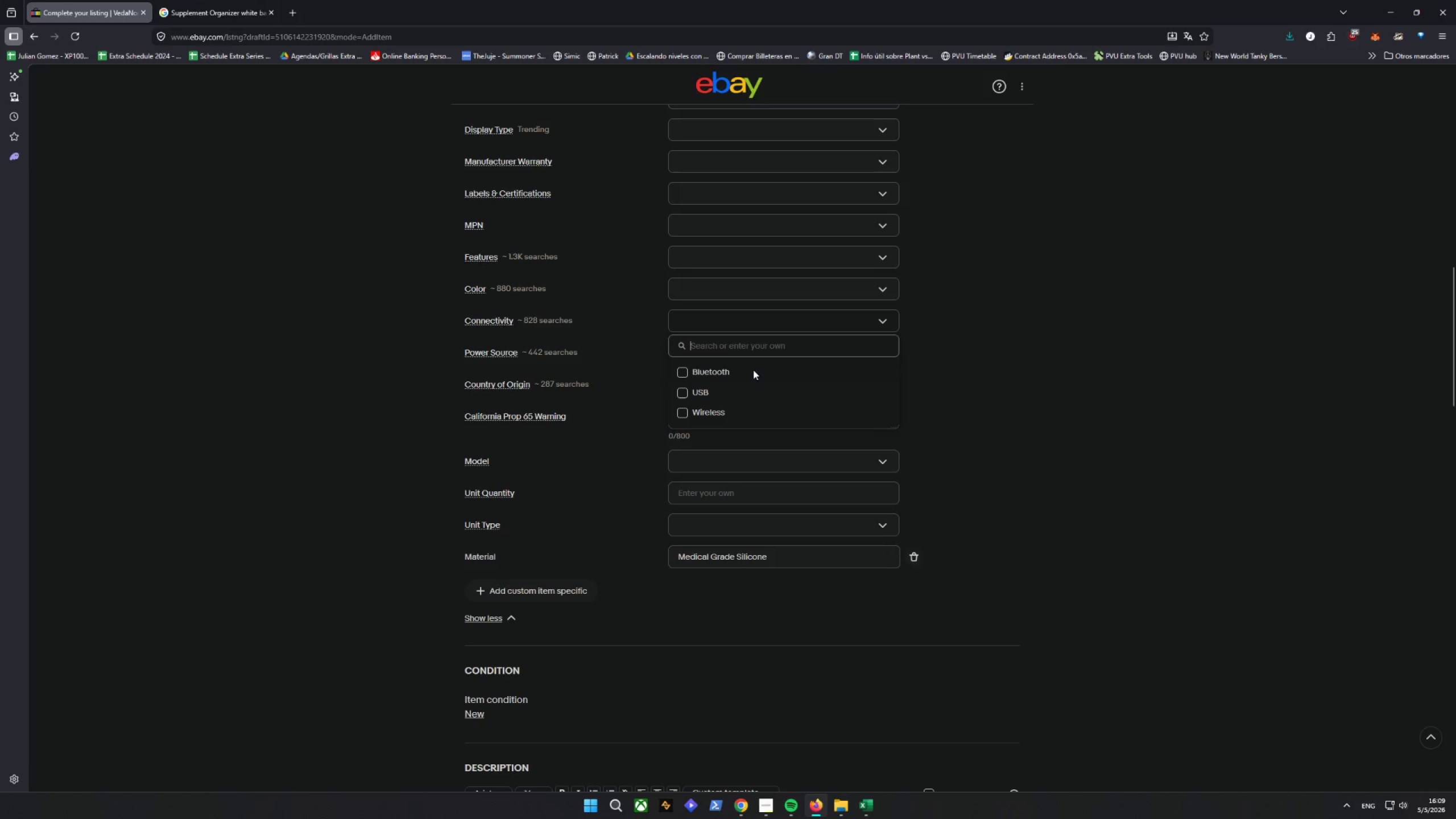 
left_click([698, 369])
 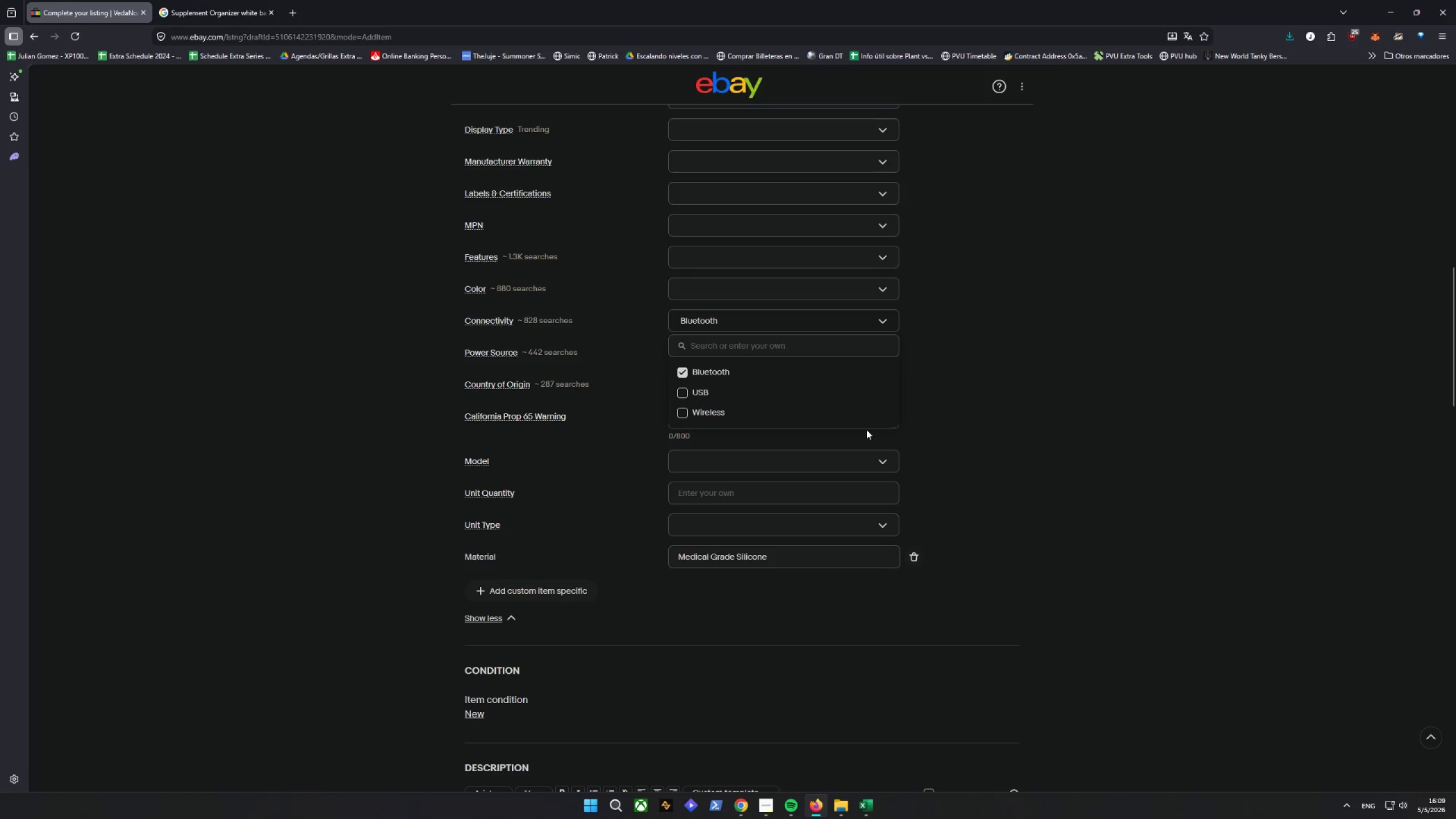 
left_click([992, 378])
 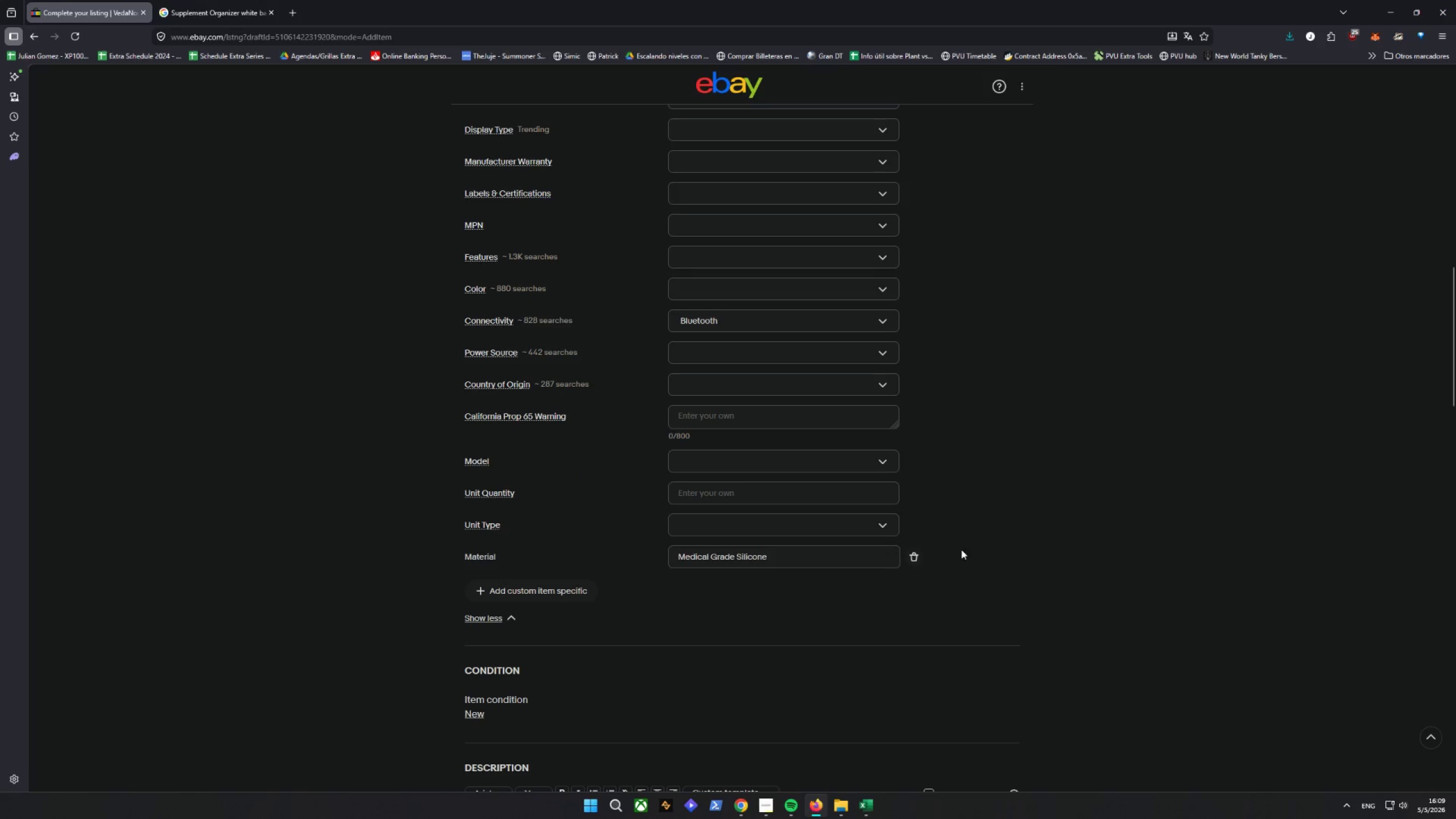 
mouse_move([800, 788])
 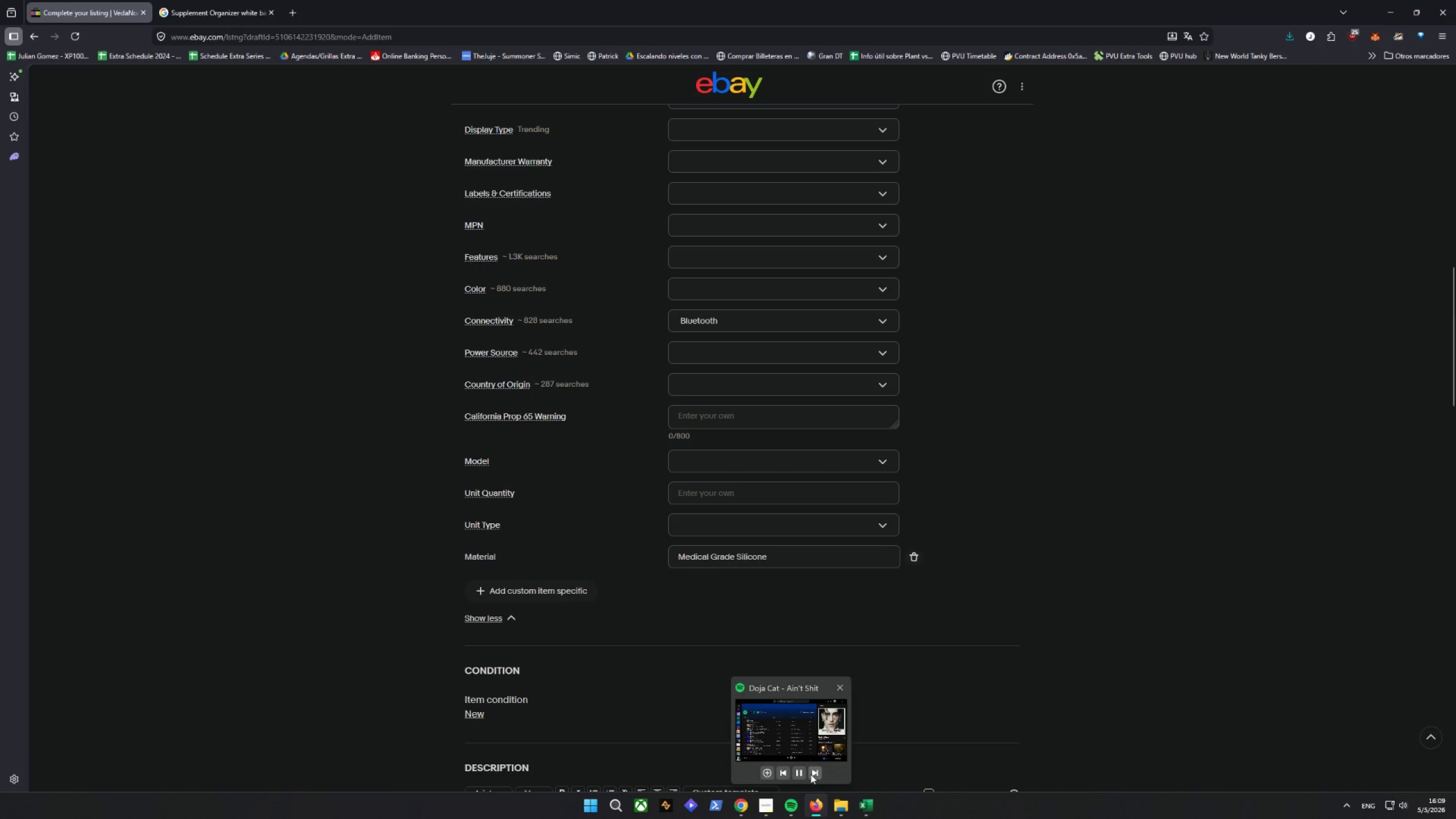 
left_click([812, 773])
 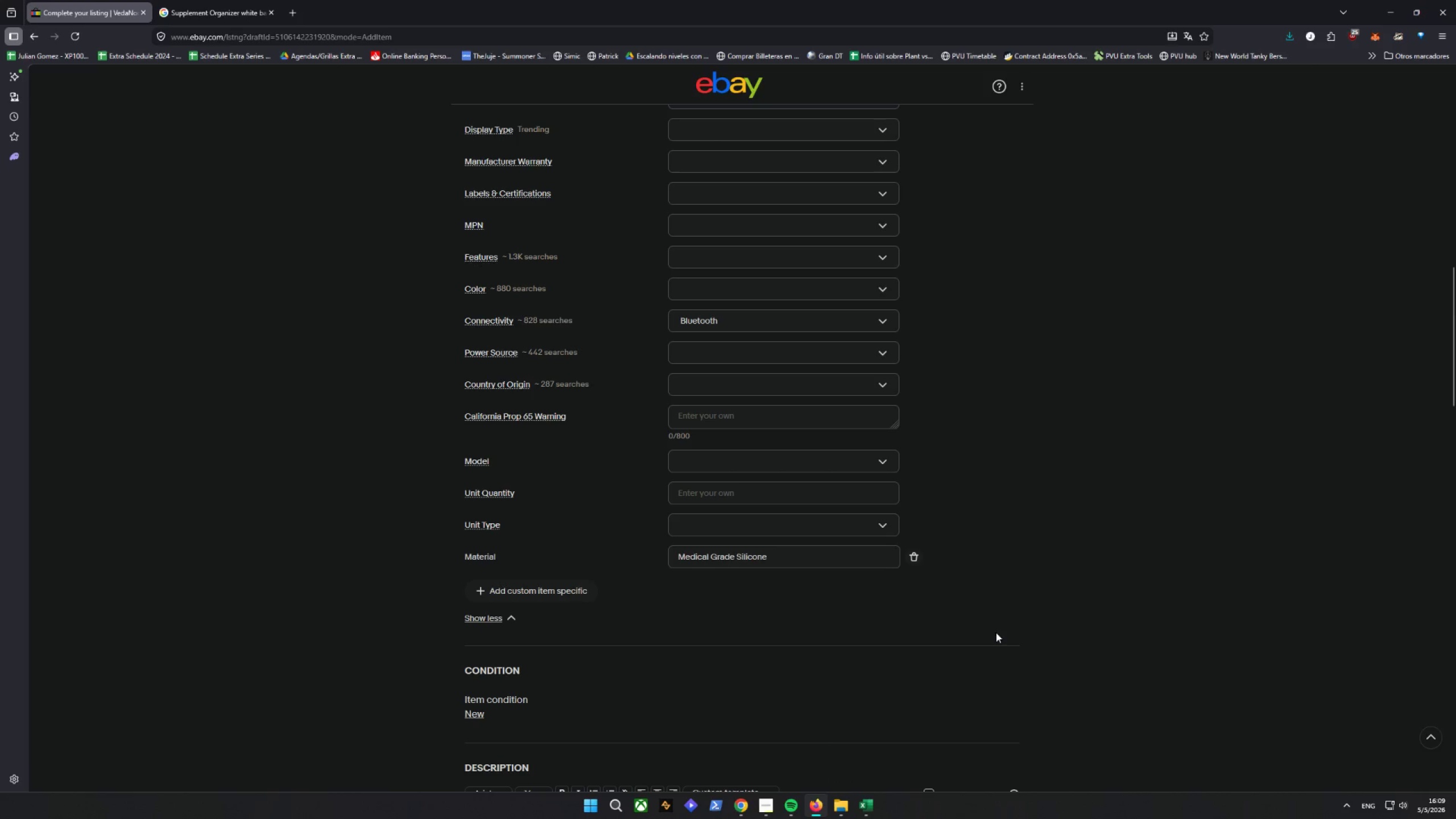 
left_click([1094, 575])
 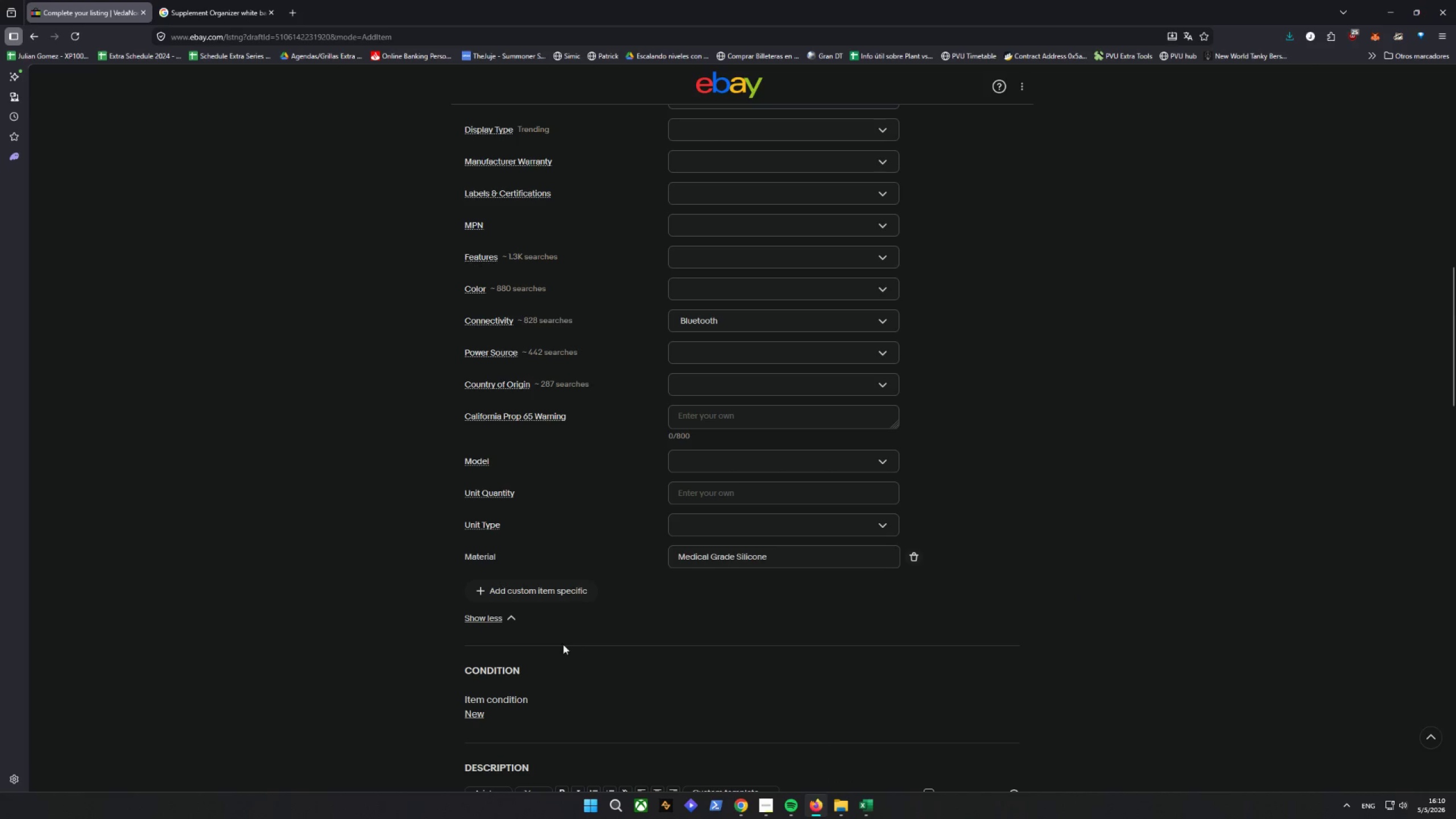 
left_click([518, 596])
 